 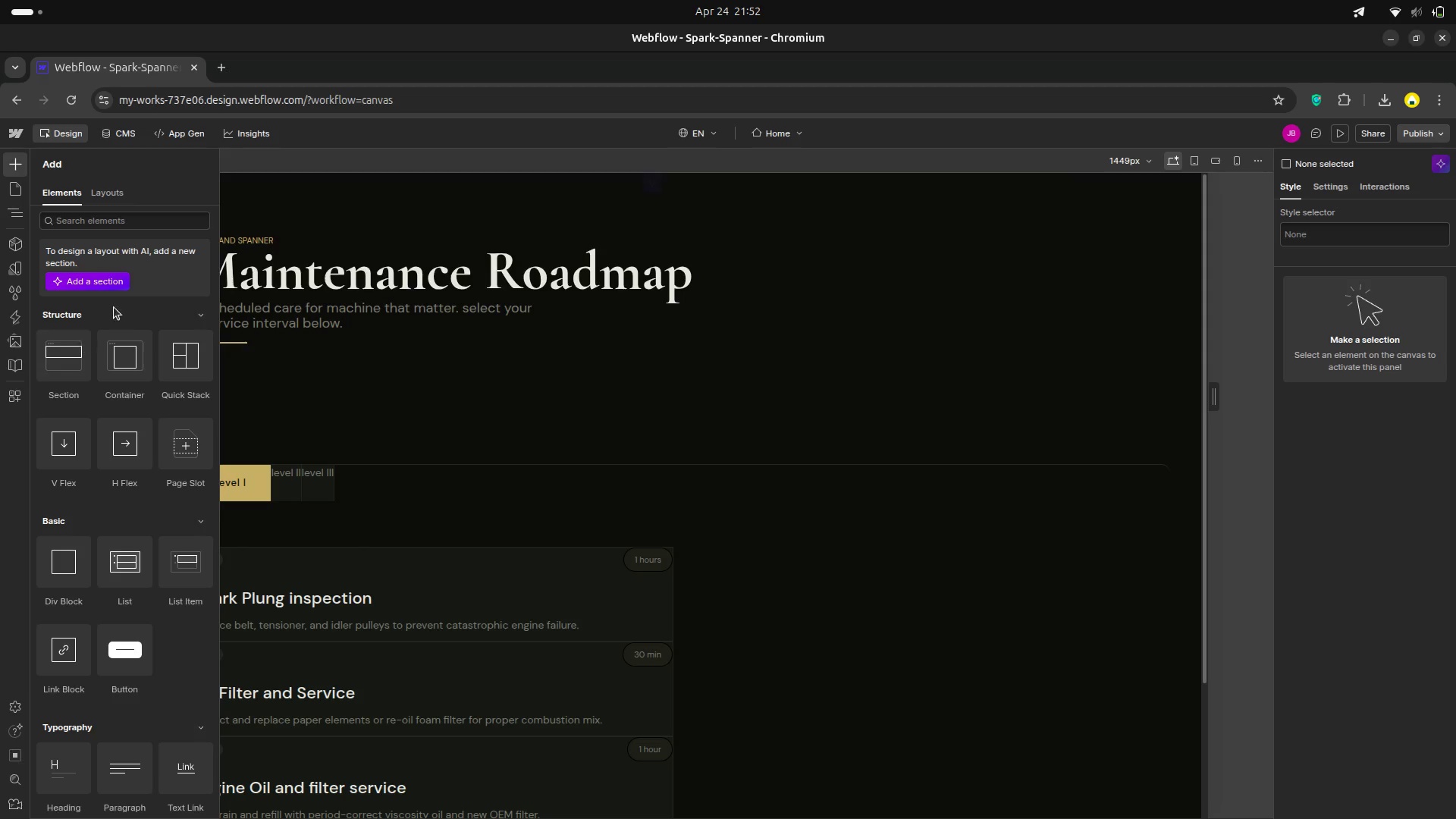 
left_click([23, 221])
 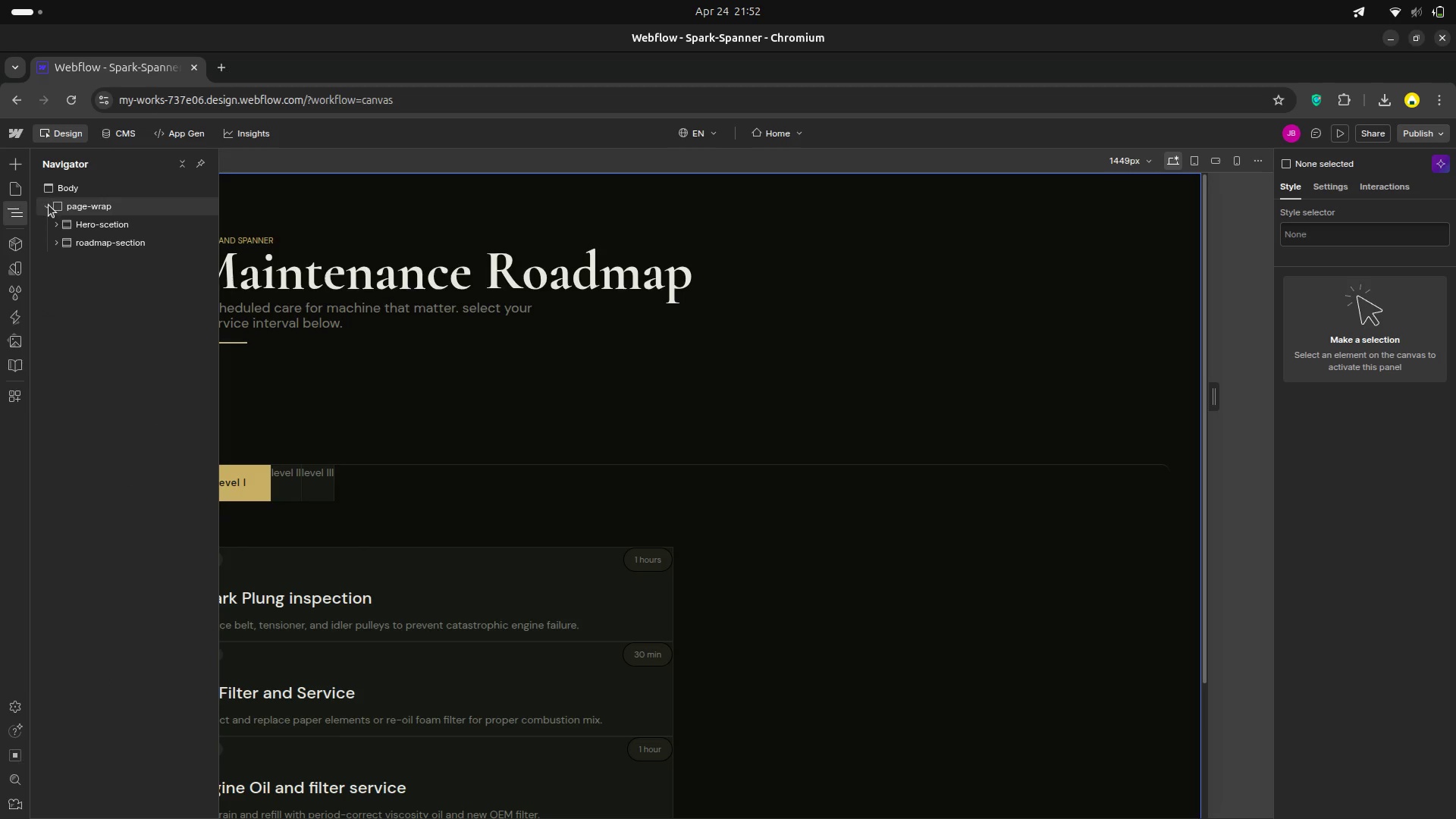 
left_click([61, 206])
 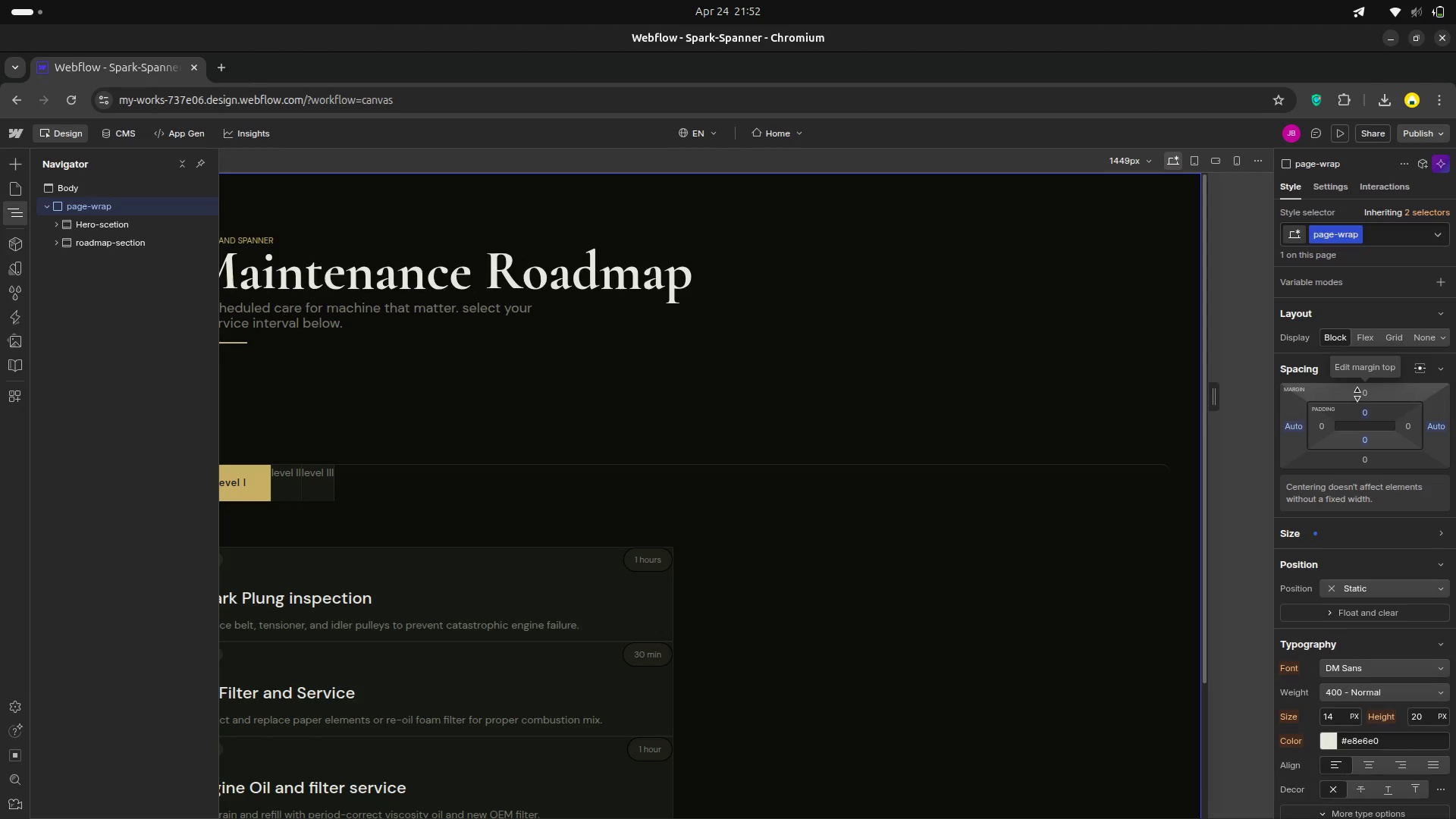 
wait(12.49)
 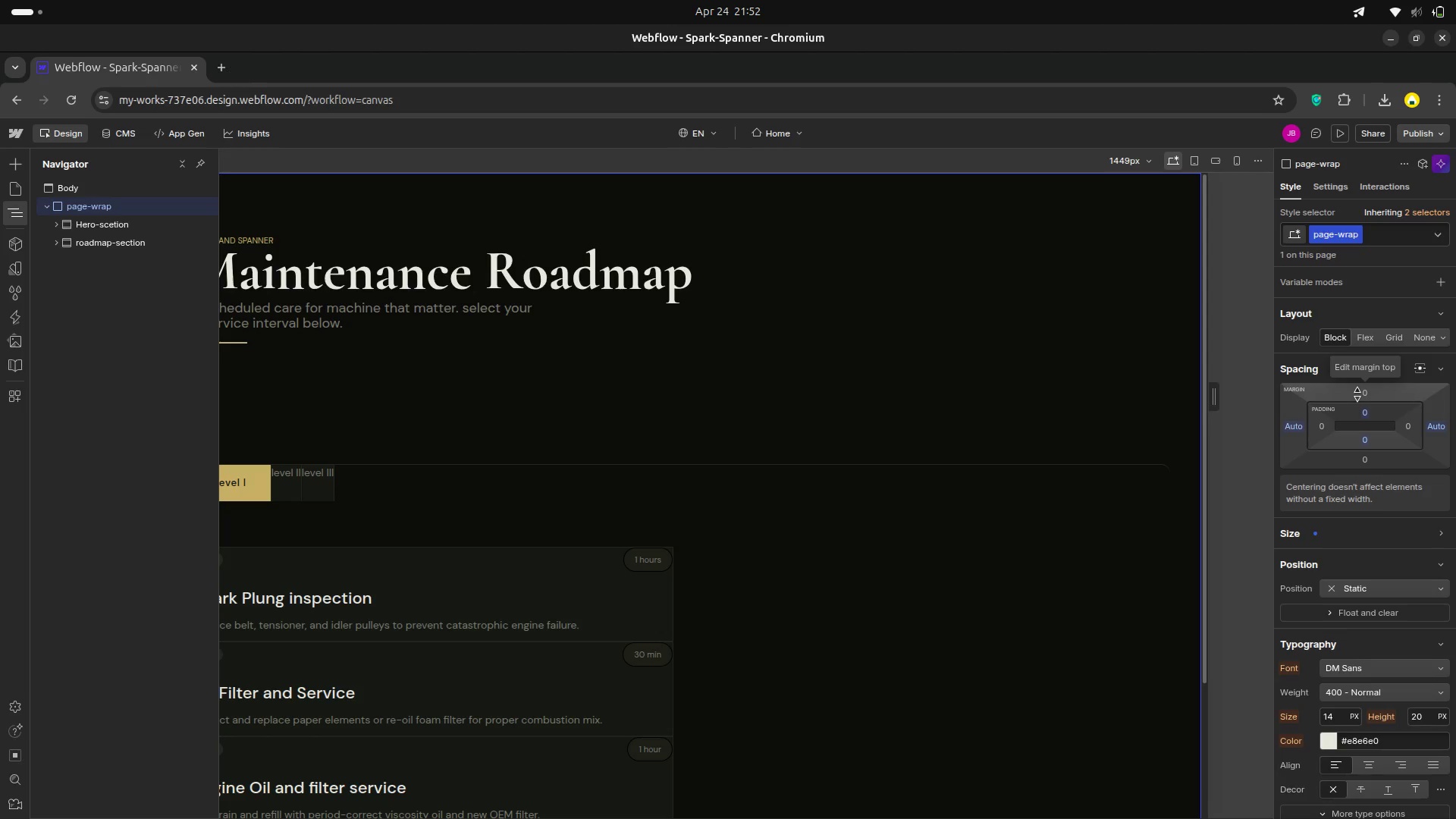 
mouse_move([1432, 367])
 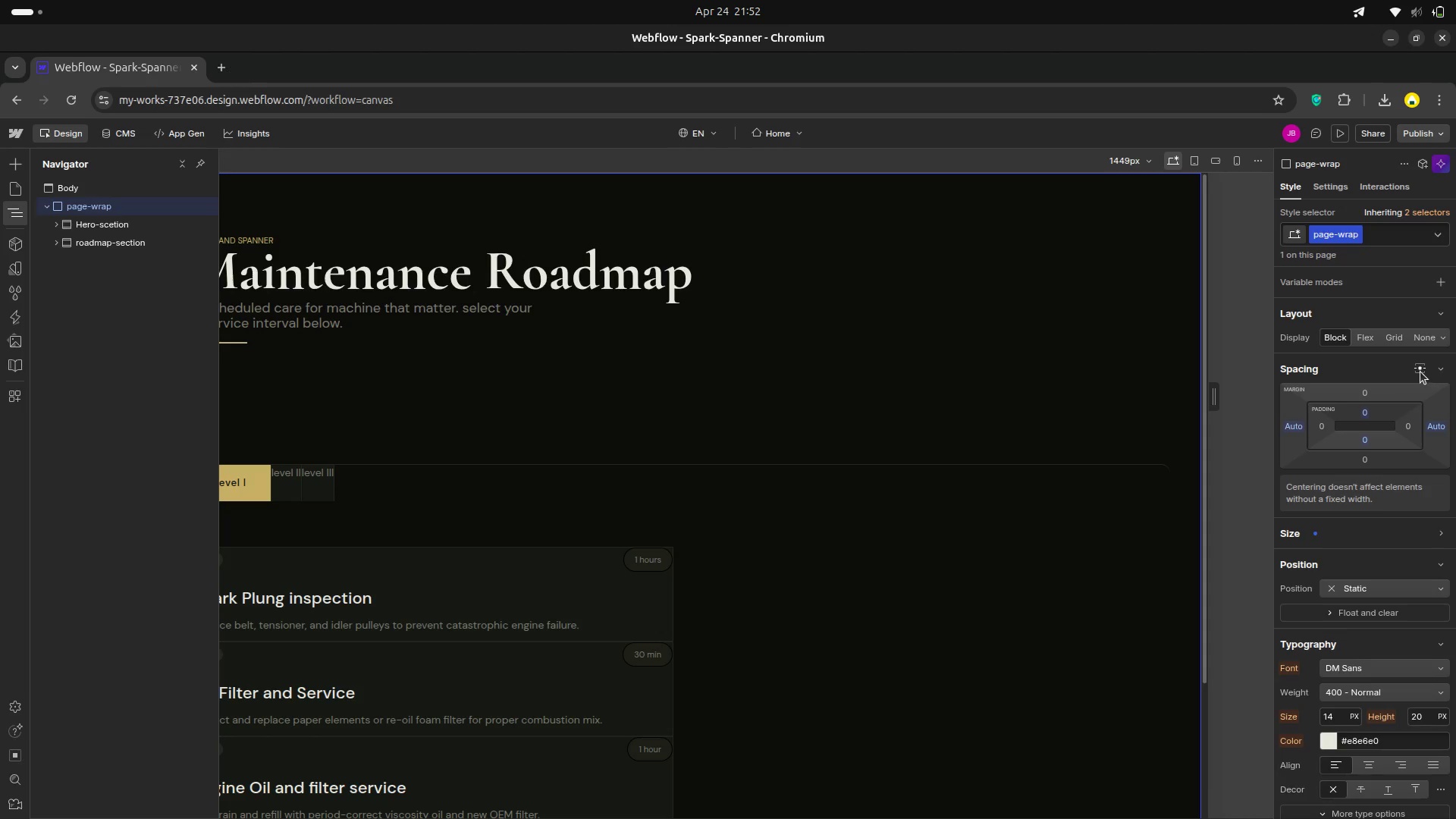 
left_click([1420, 369])
 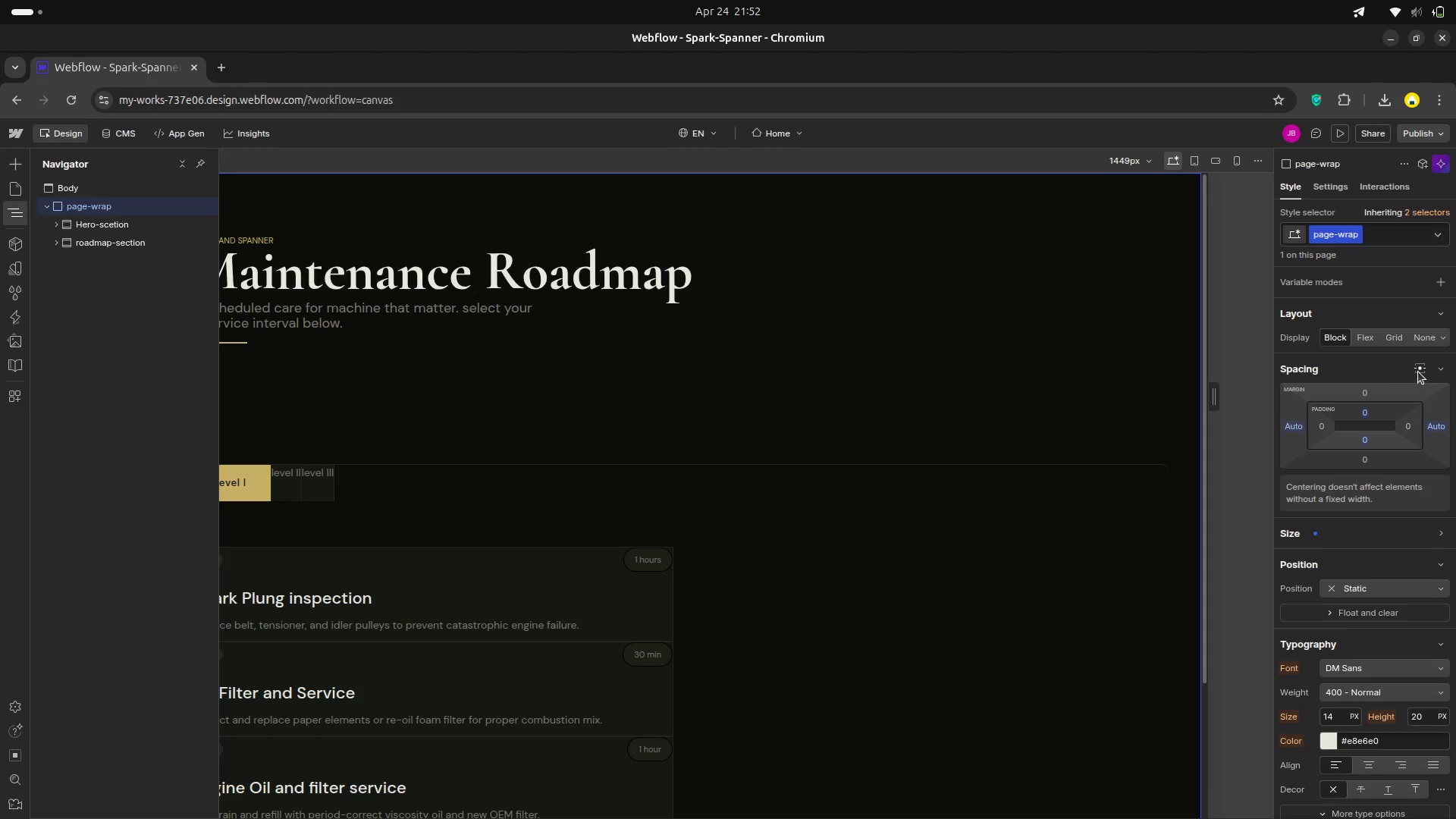 
left_click([1420, 368])
 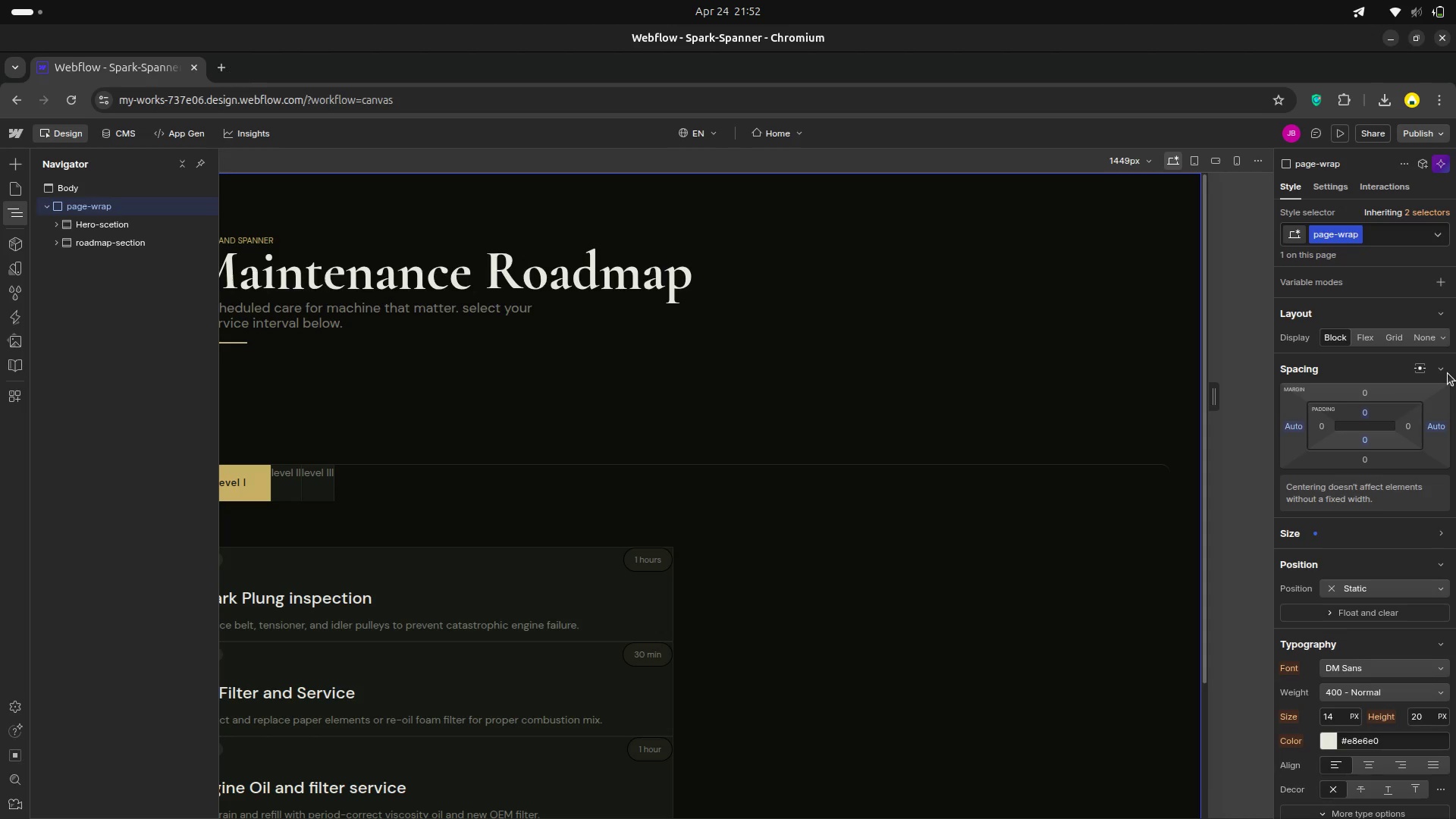 
left_click([1442, 371])
 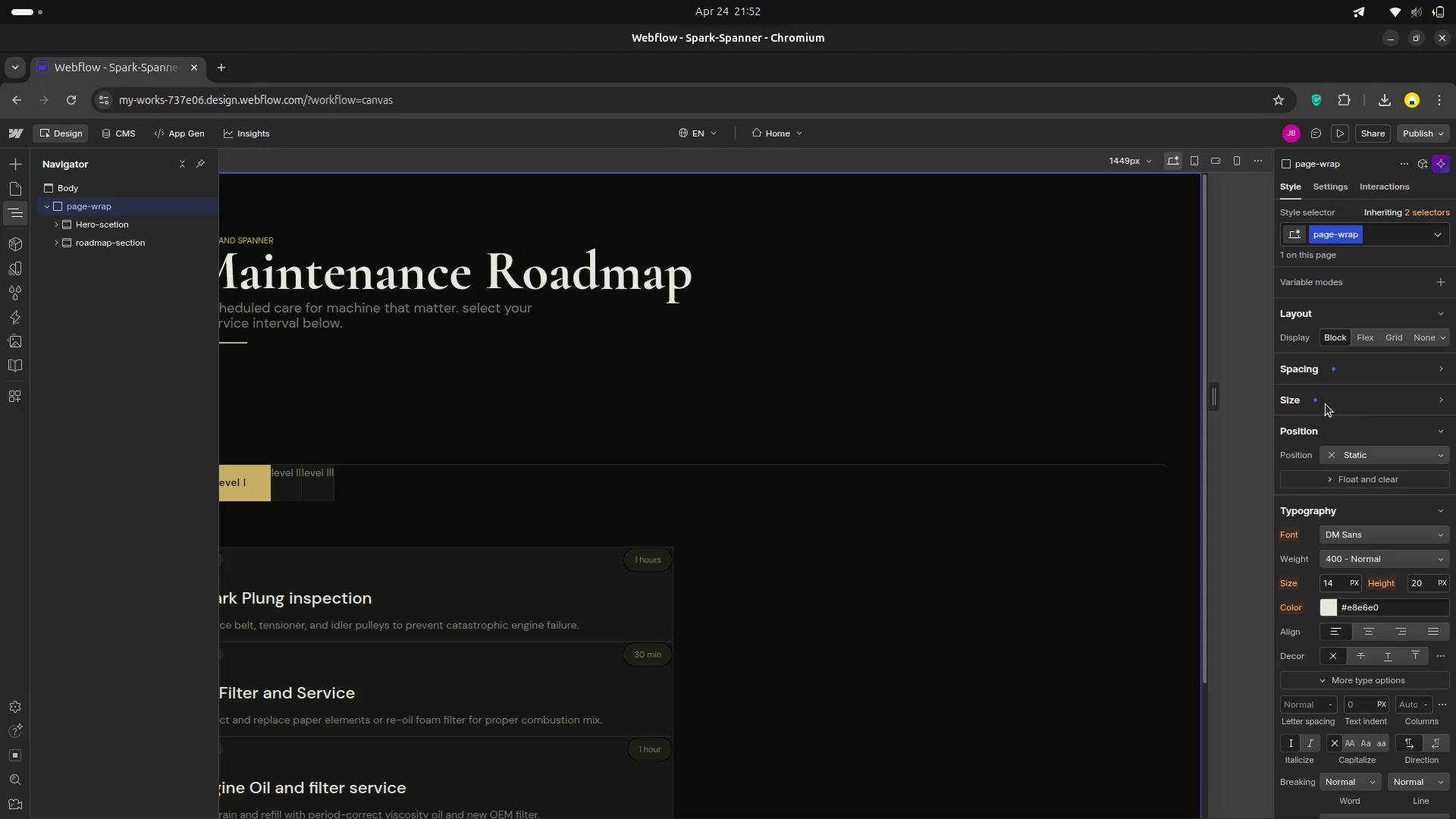 
mouse_move([1357, 370])
 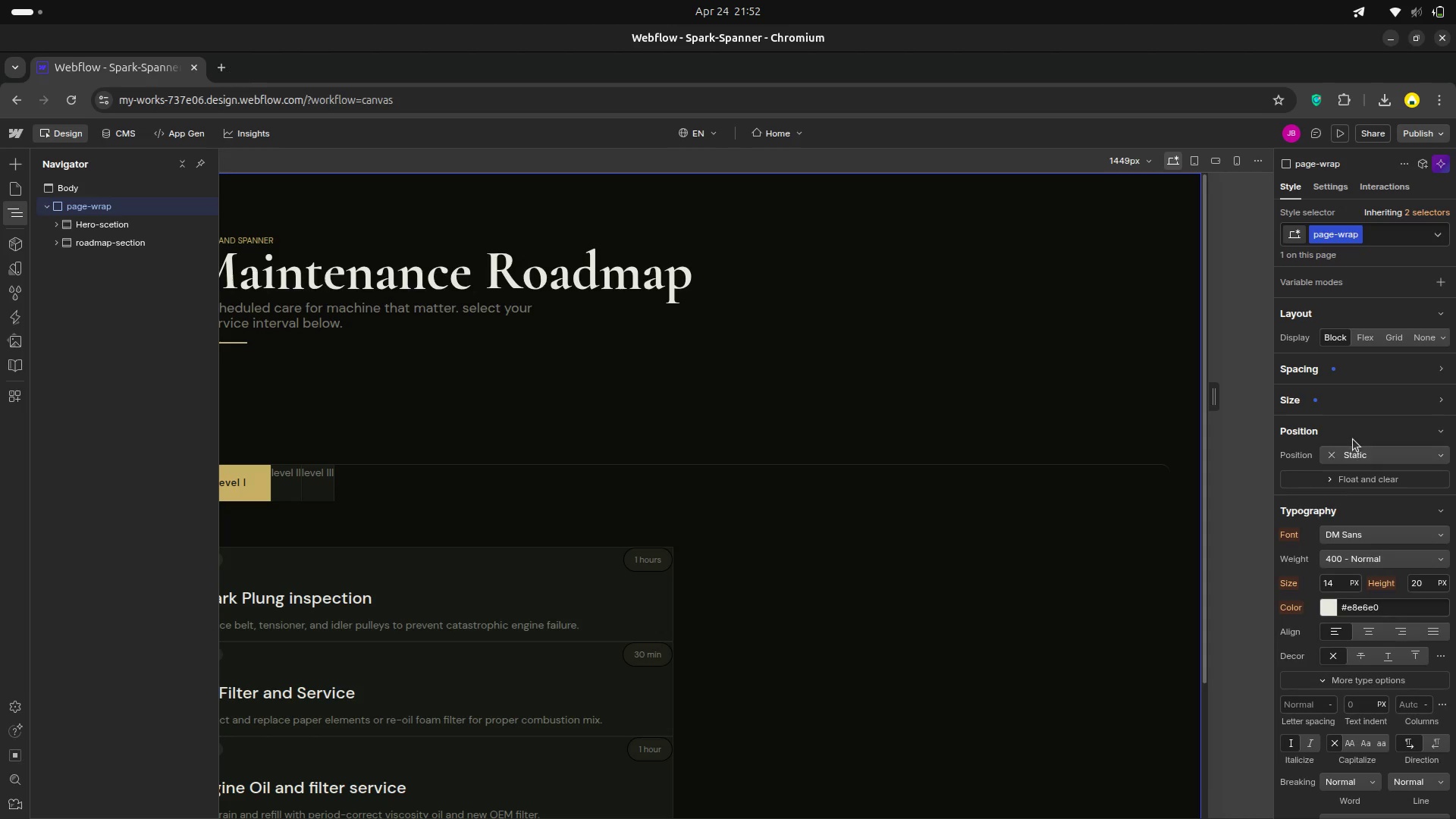 
wait(9.39)
 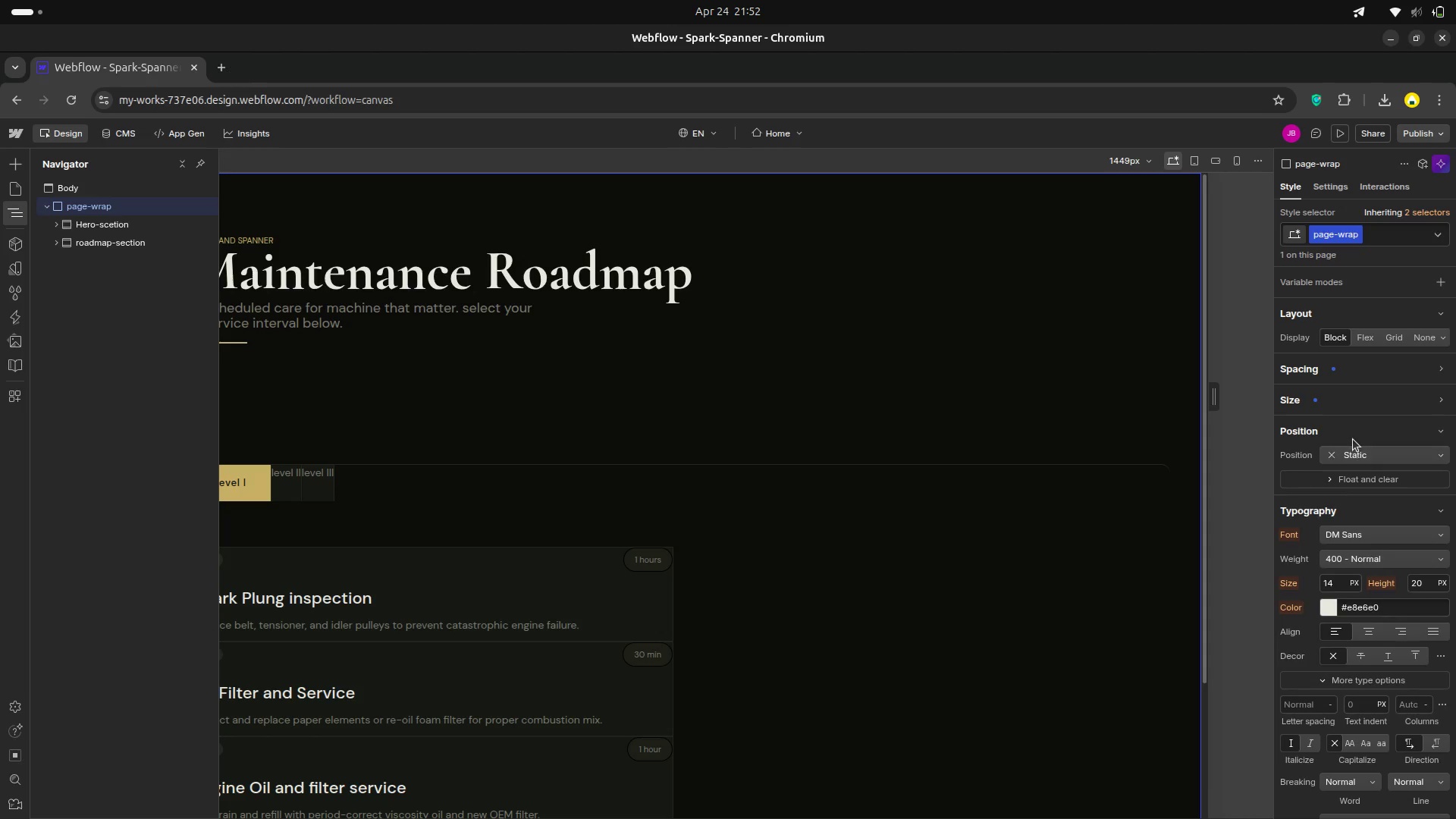 
left_click([1438, 370])
 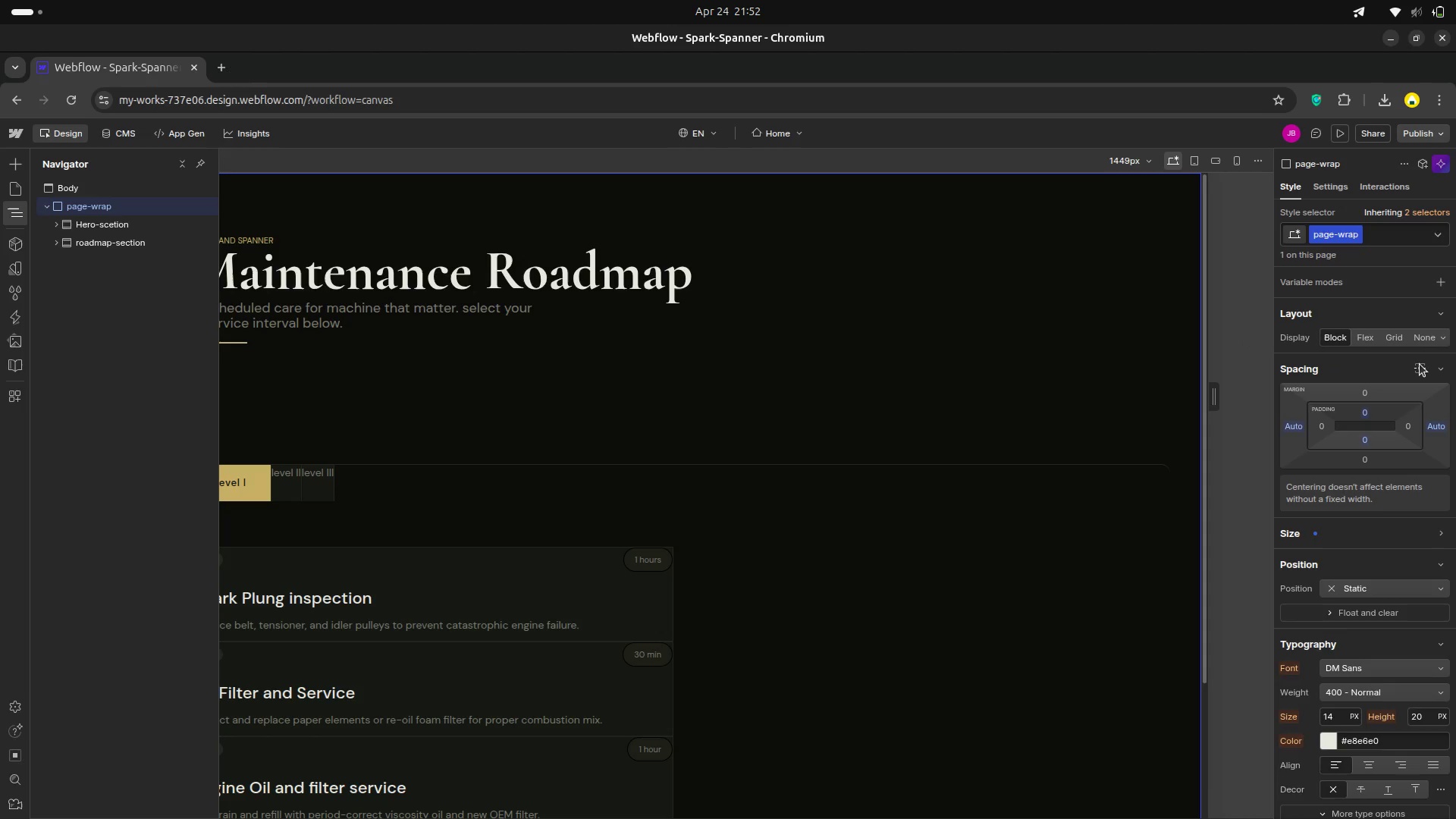 
left_click([1420, 364])
 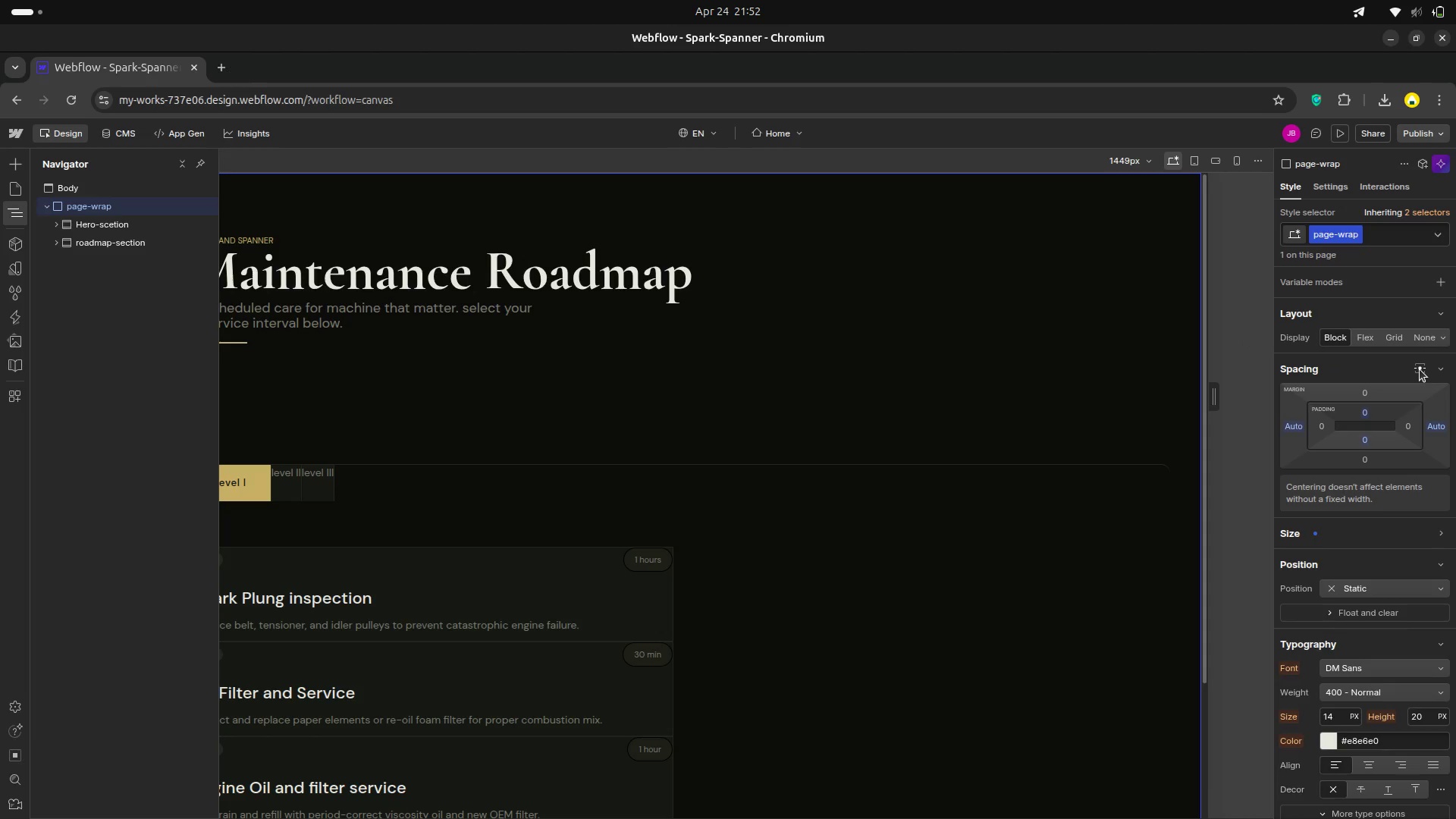 
left_click([1420, 369])
 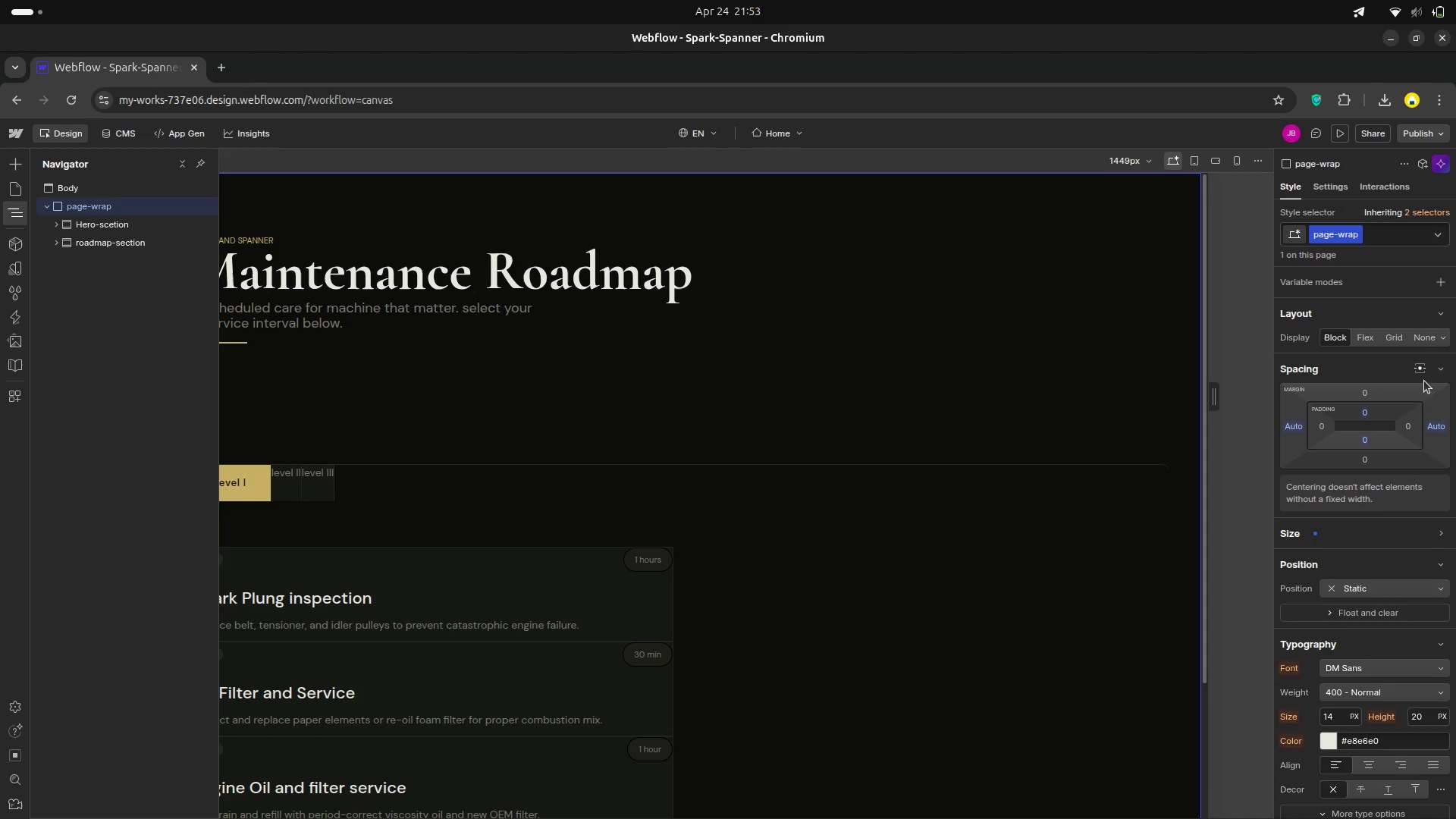 
wait(6.3)
 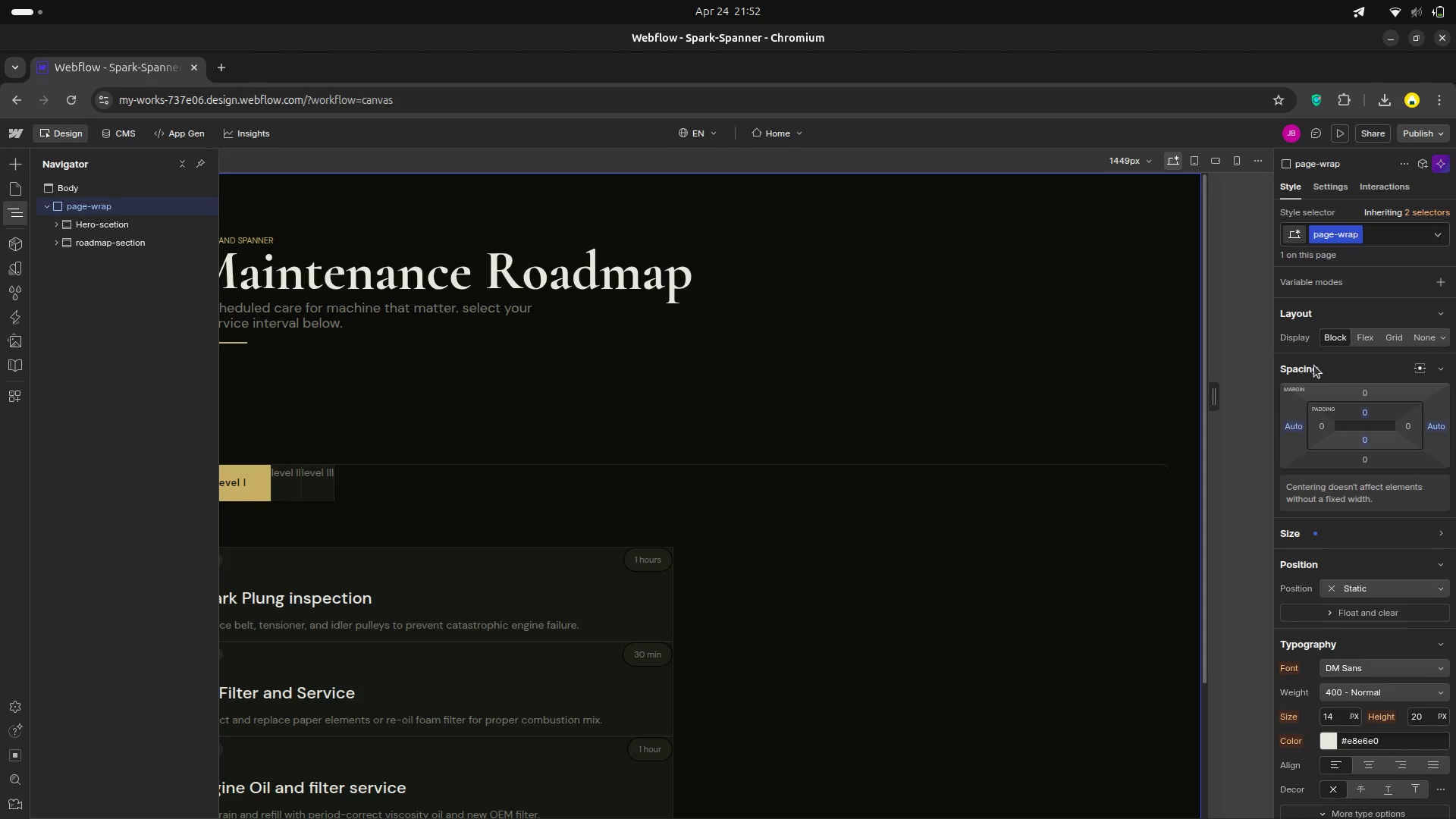 
double_click([1424, 372])
 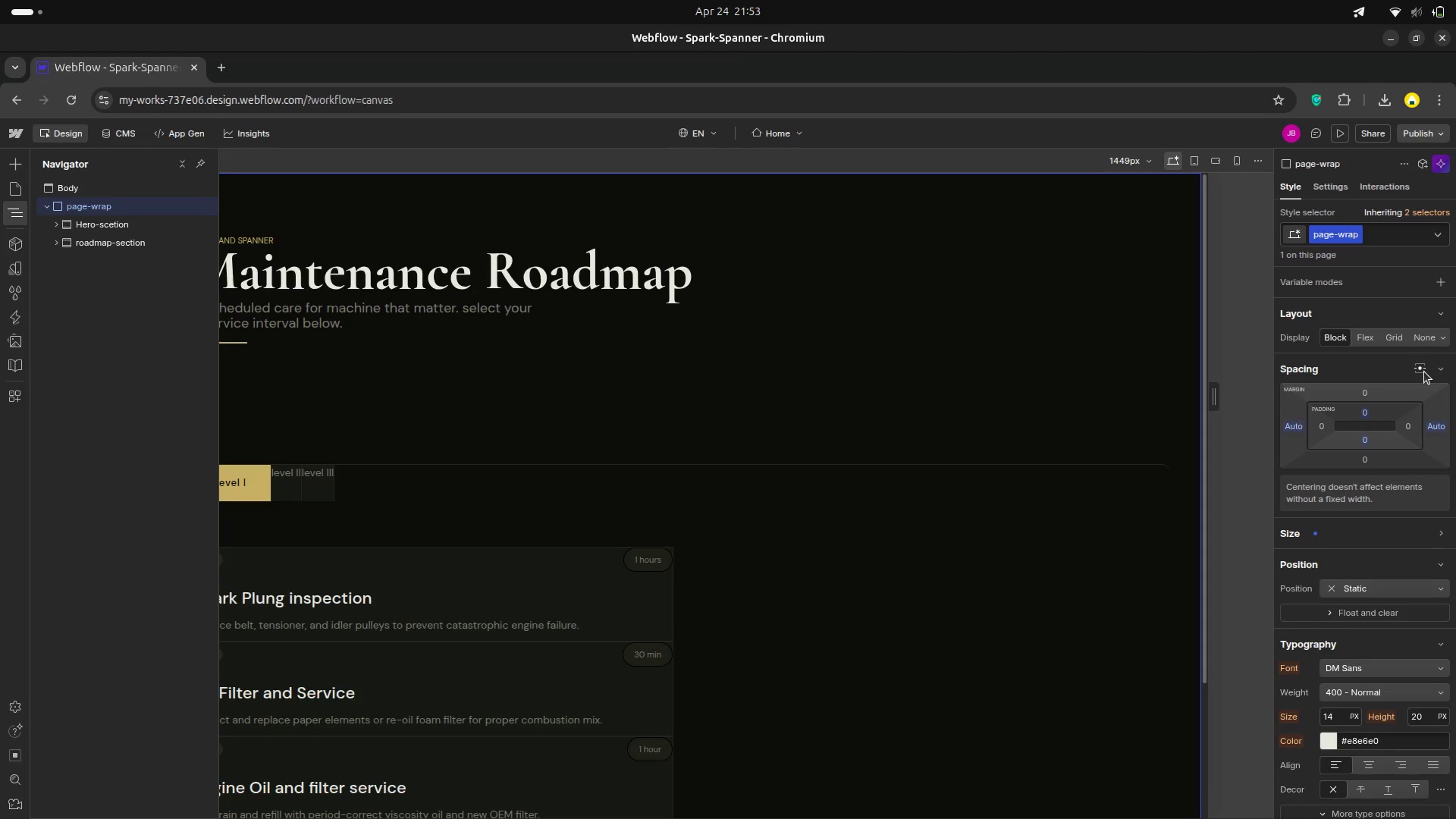 
triple_click([1424, 372])
 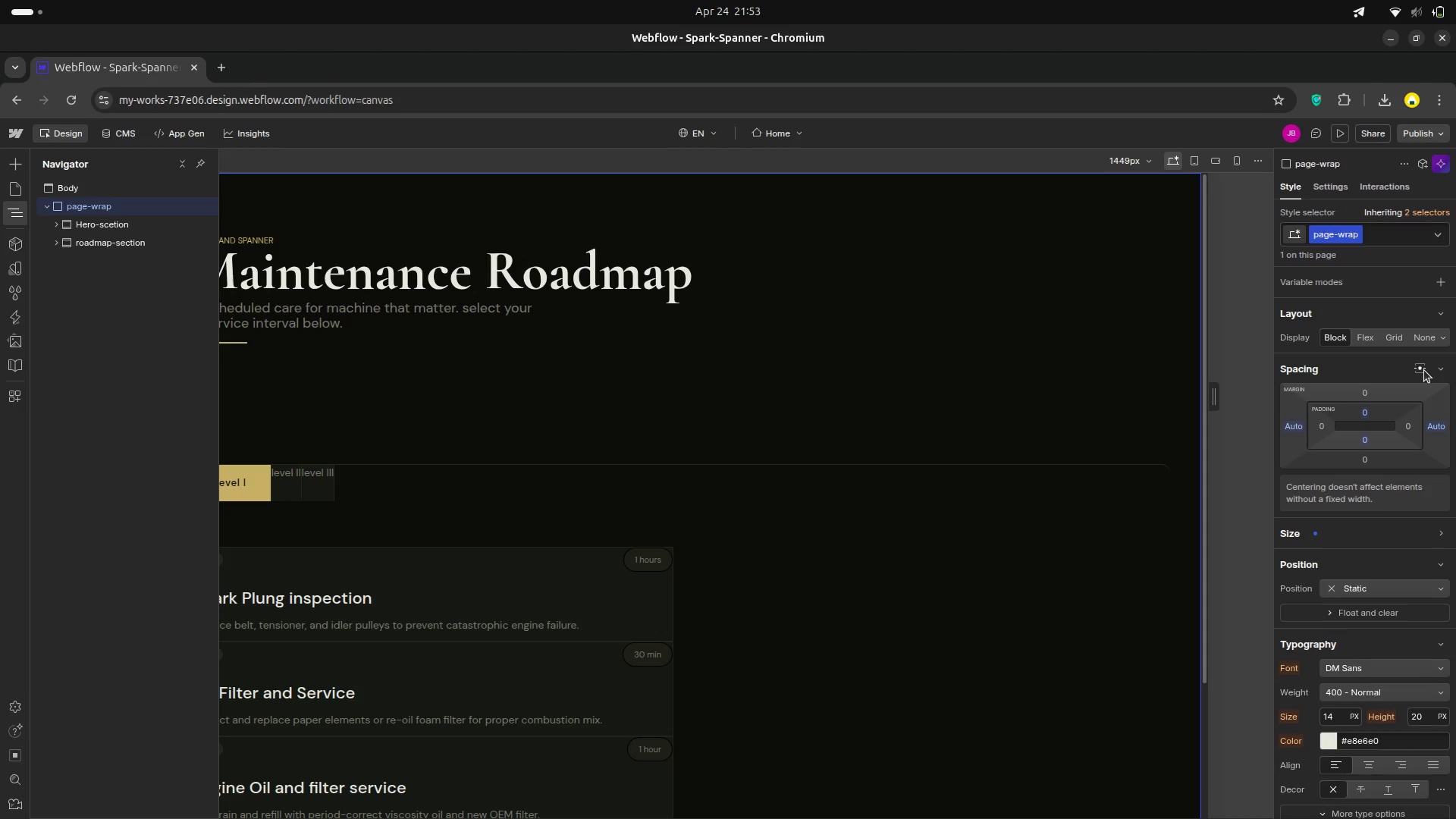 
double_click([1424, 370])
 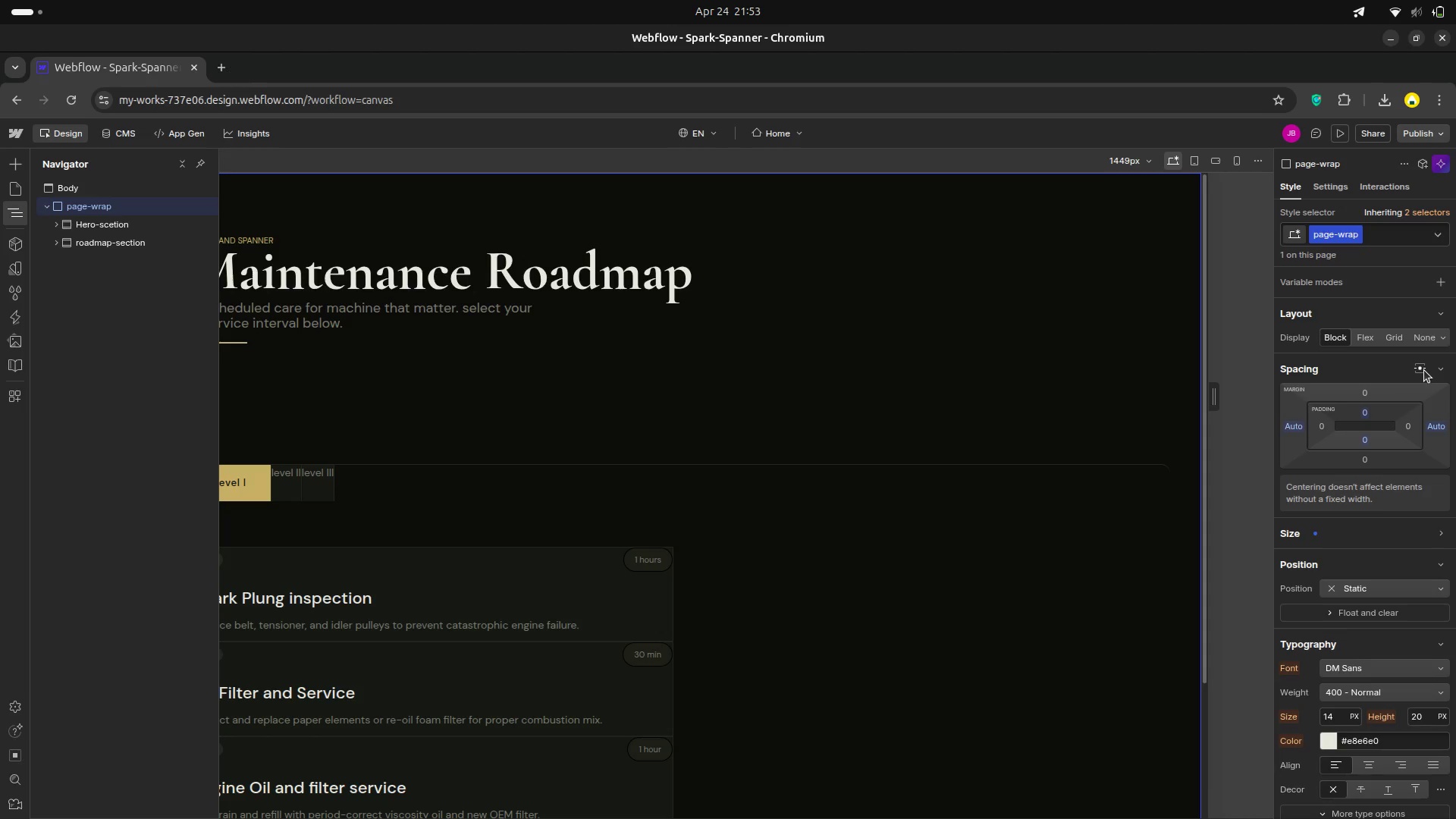 
triple_click([1424, 370])
 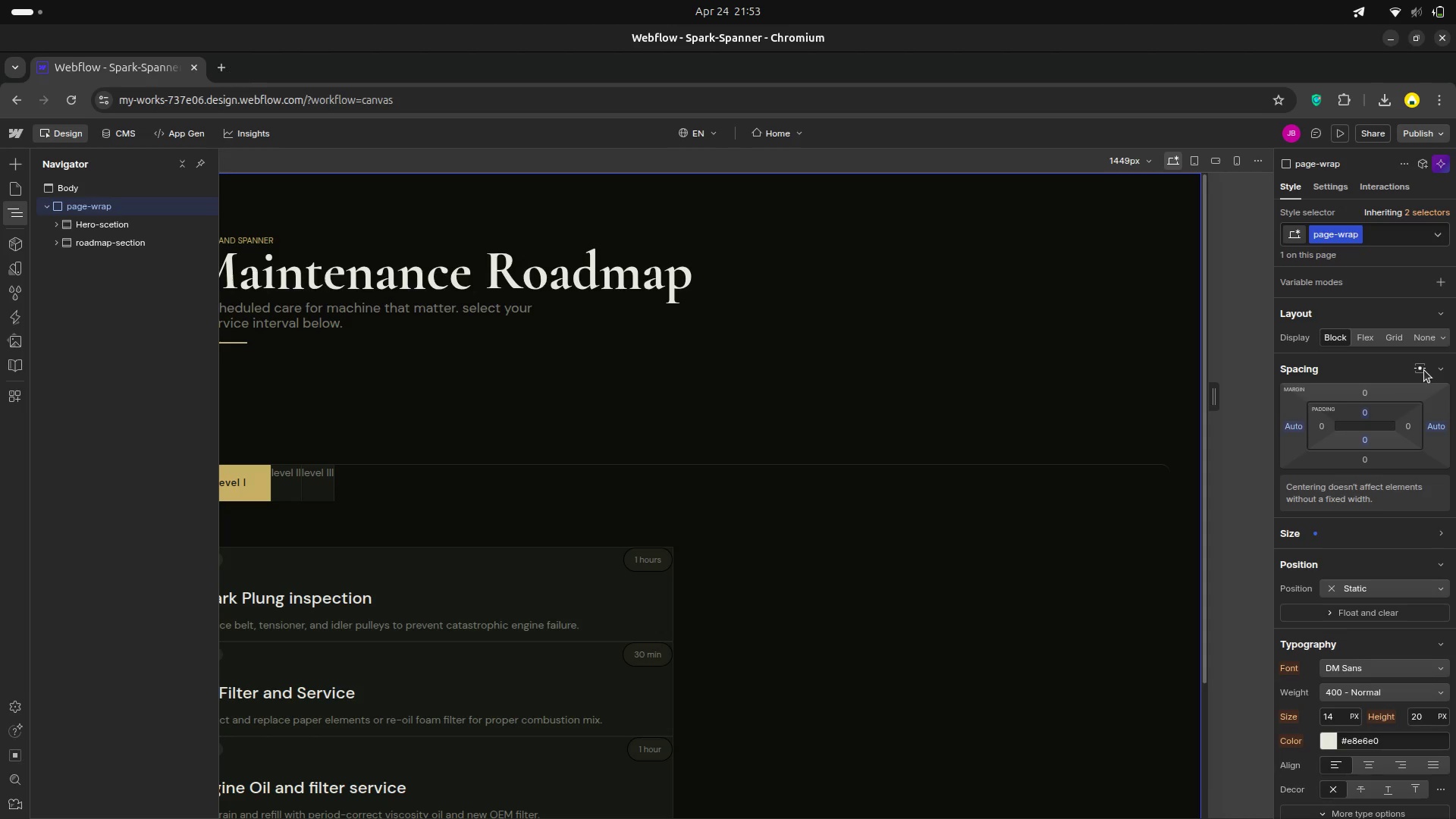 
double_click([1424, 370])
 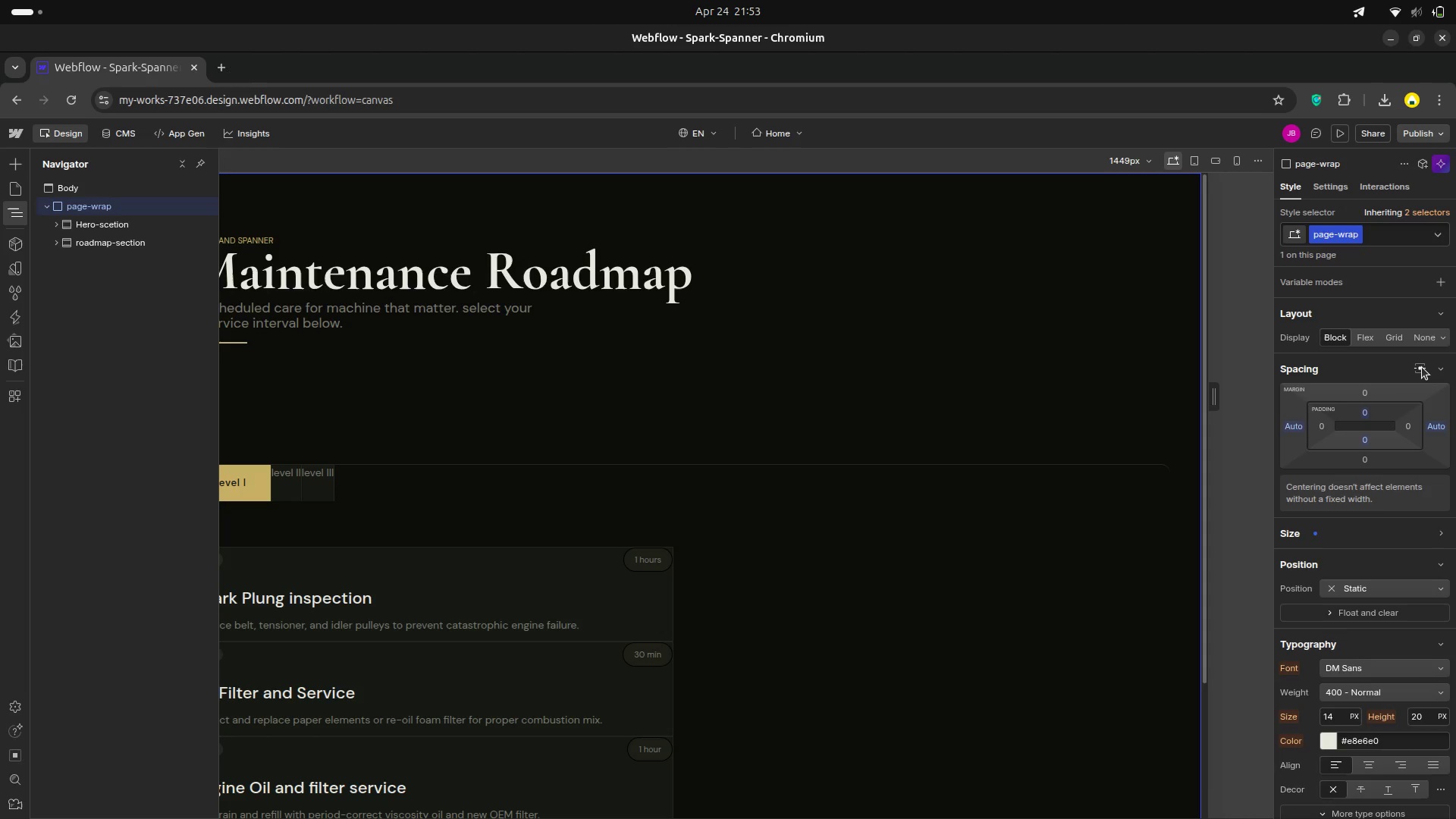 
double_click([1422, 367])
 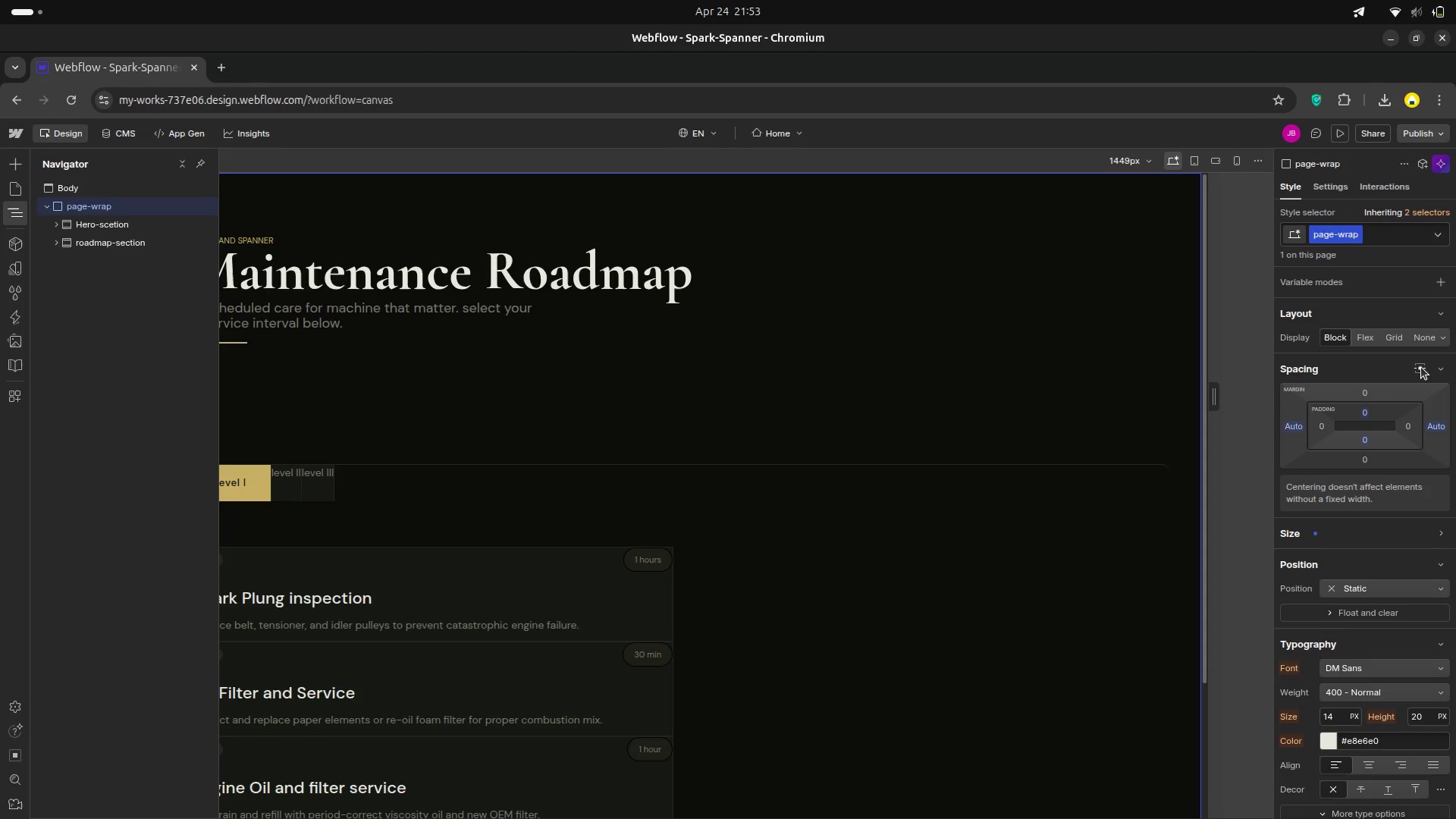 
left_click([1421, 367])
 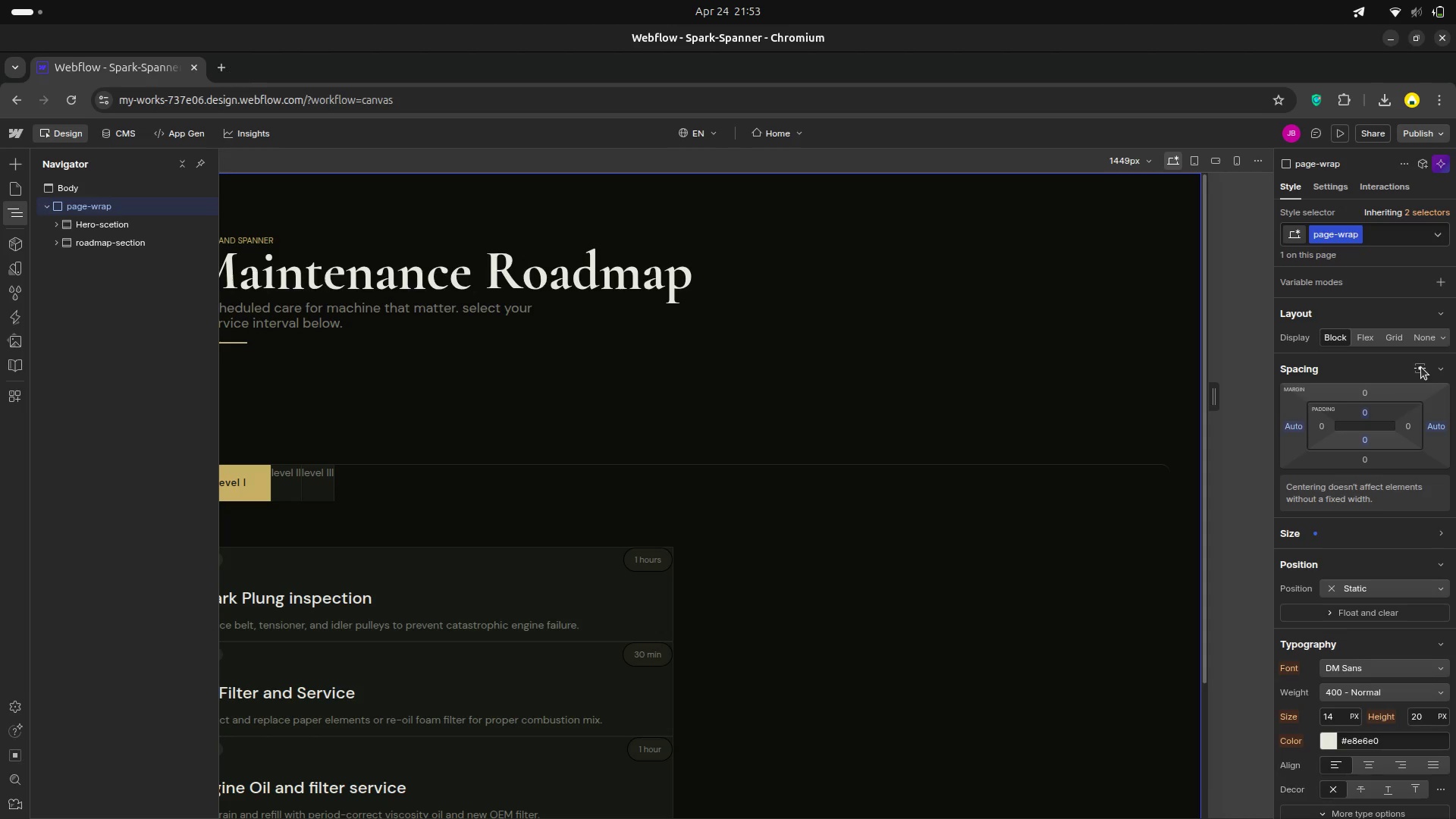 
double_click([1421, 367])
 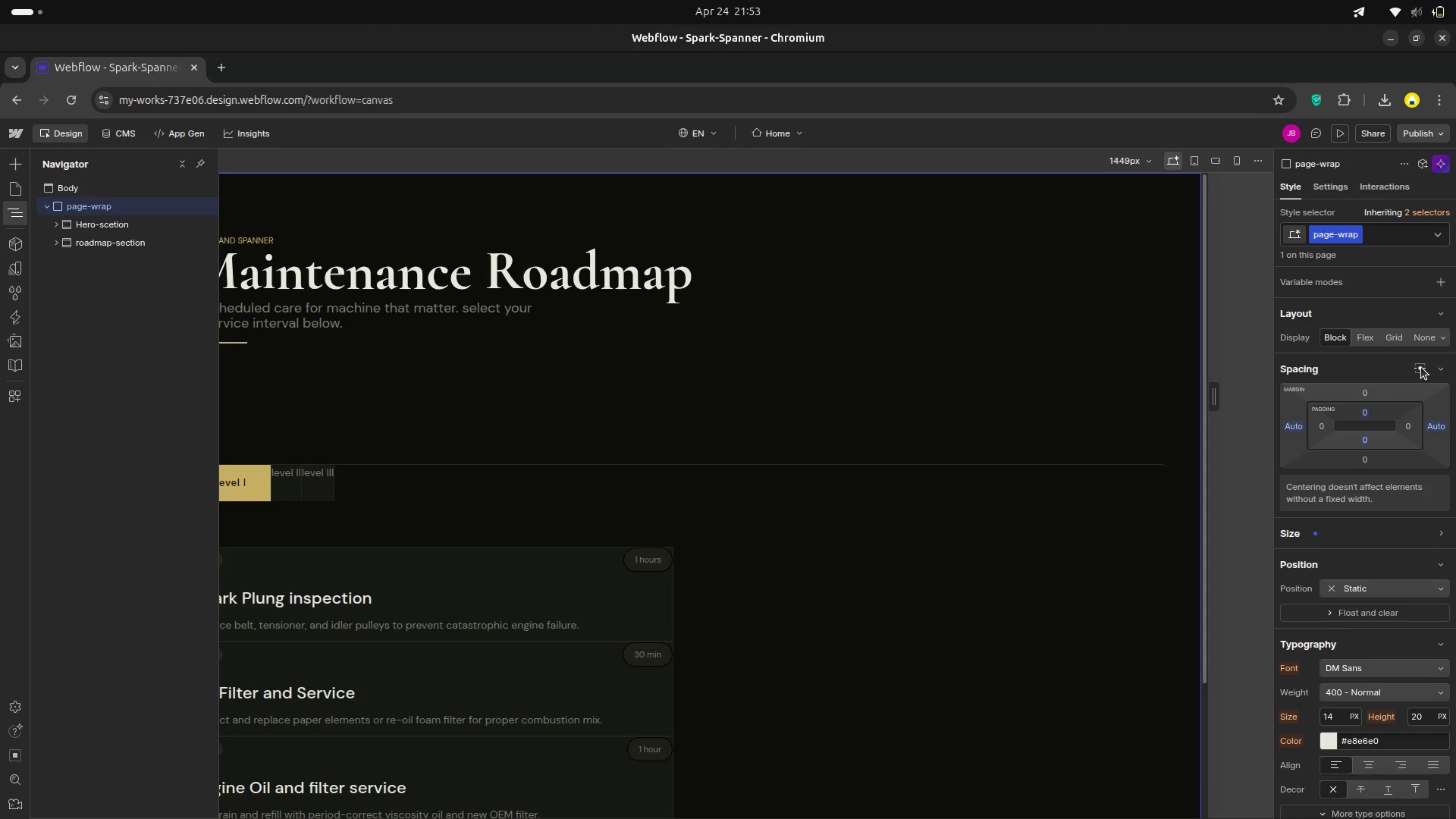 
wait(5.62)
 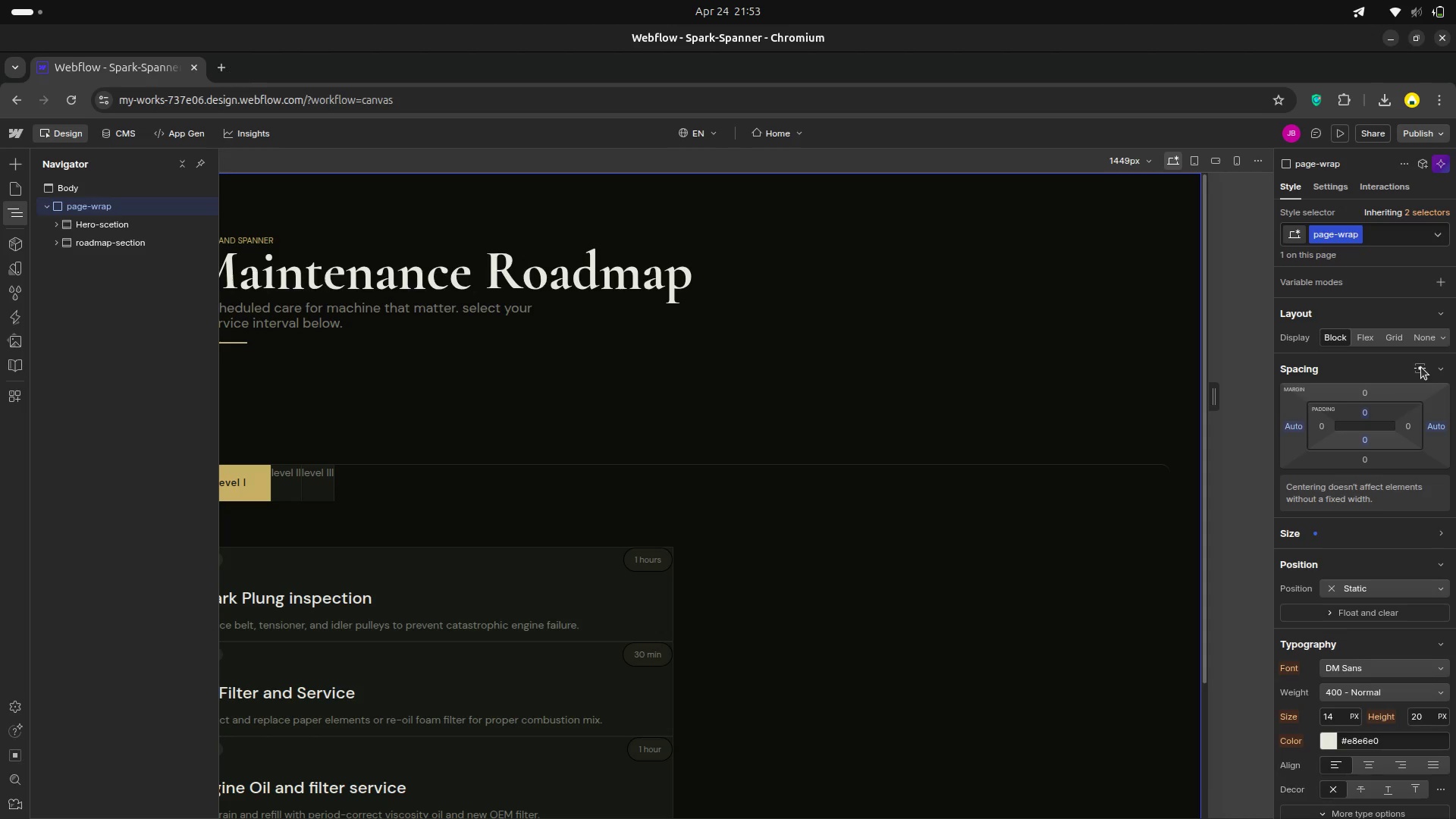 
left_click([1421, 367])
 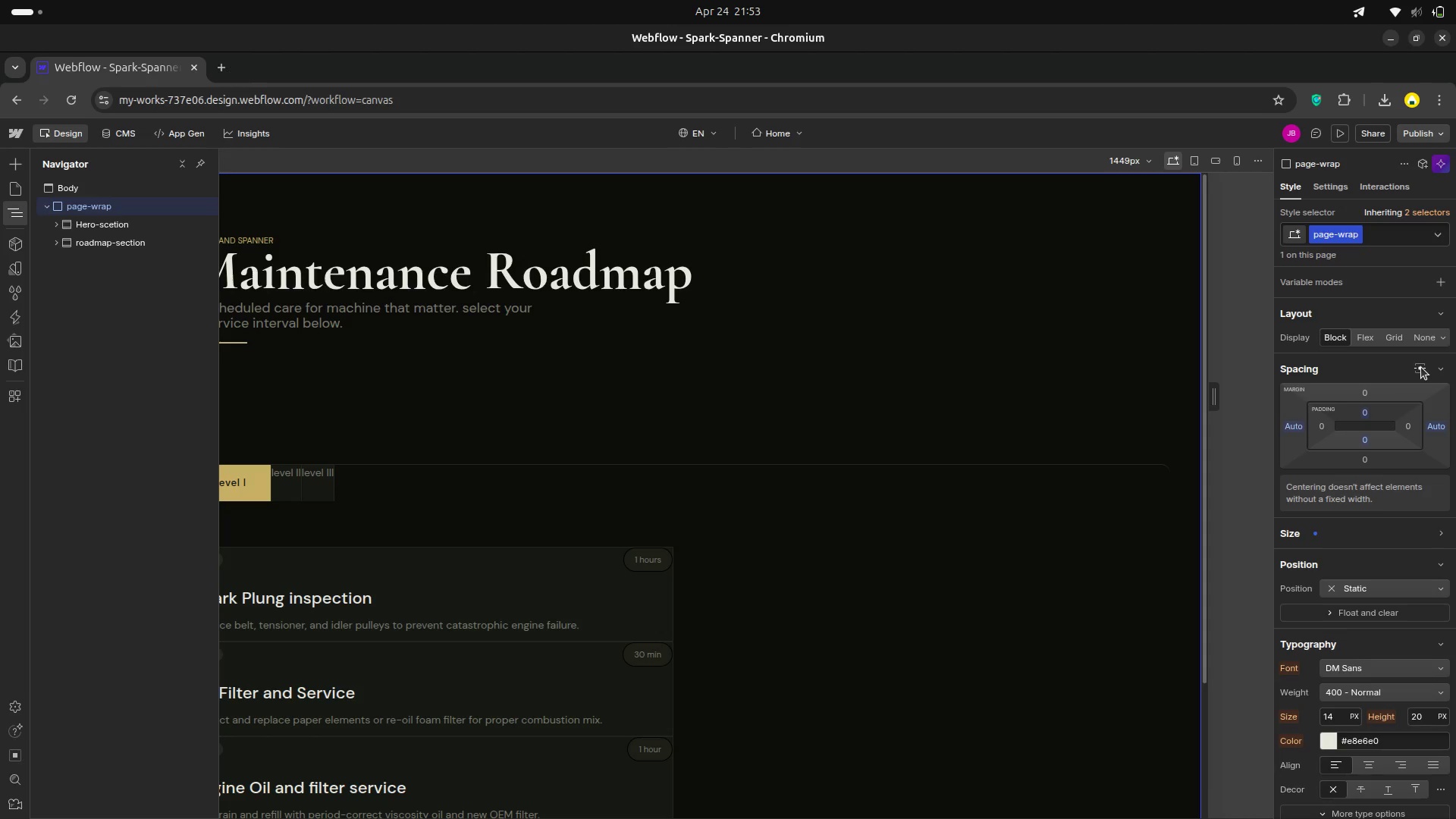 
double_click([1421, 367])
 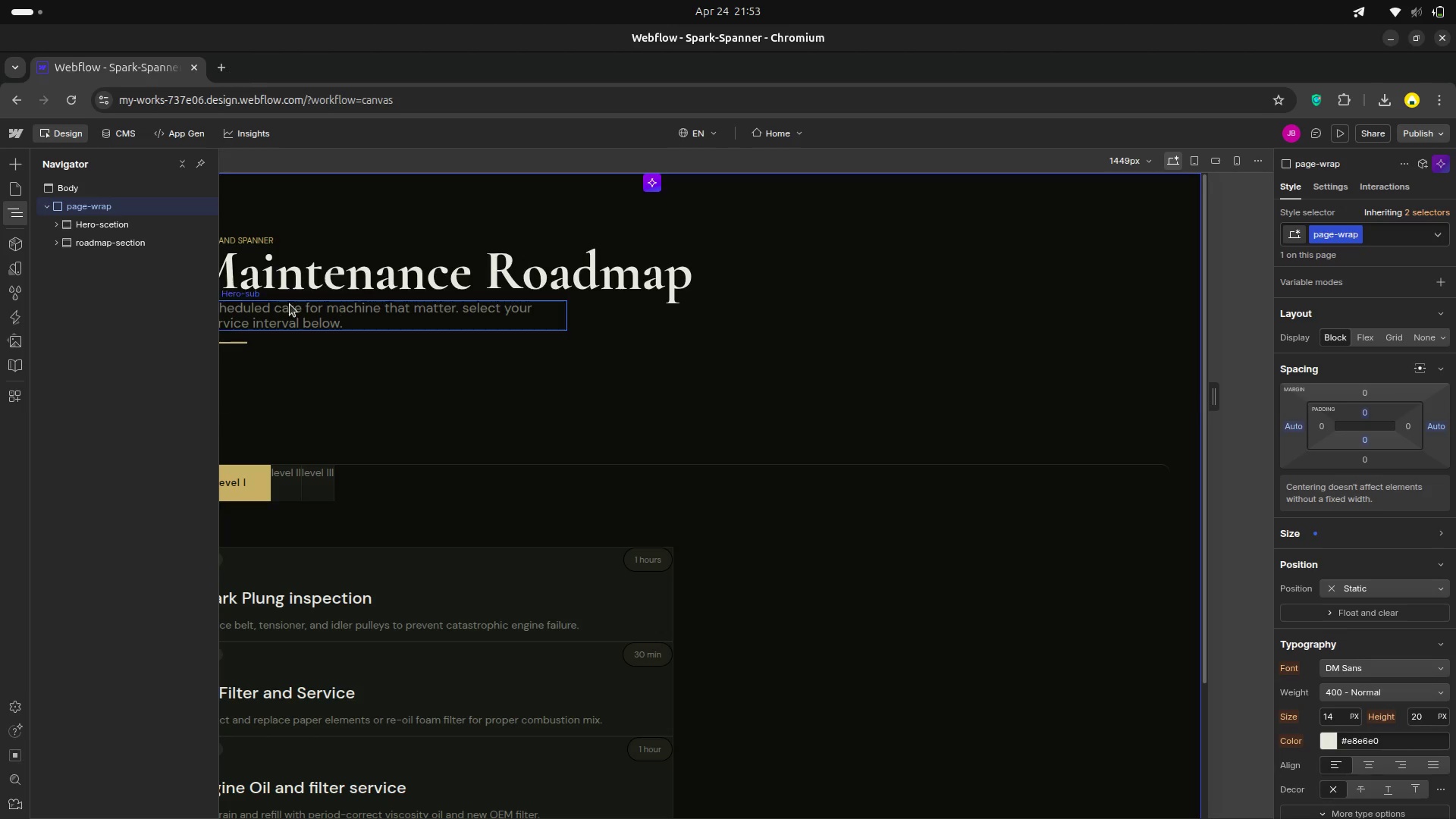 
left_click([16, 215])
 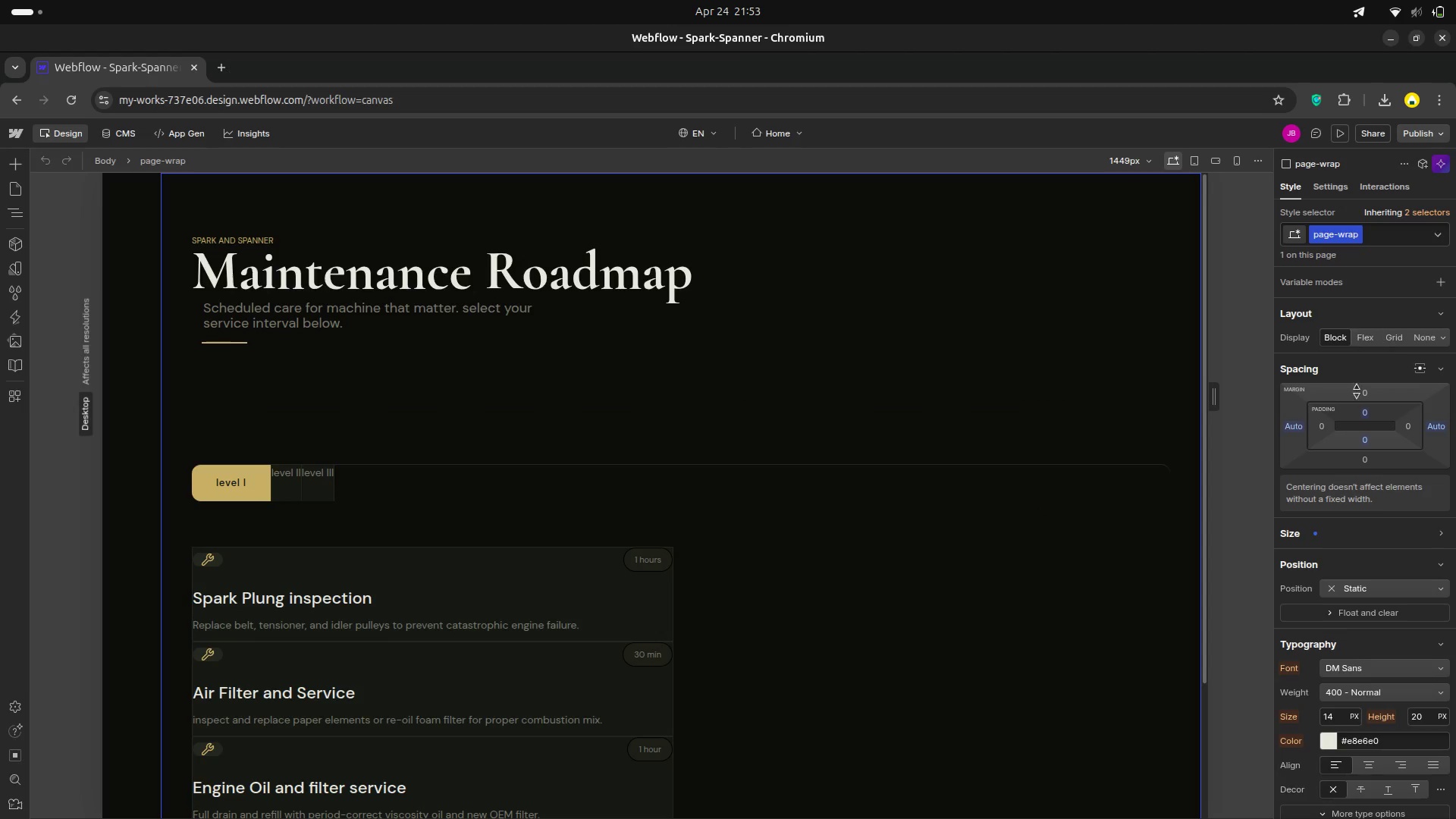 
left_click([1420, 369])
 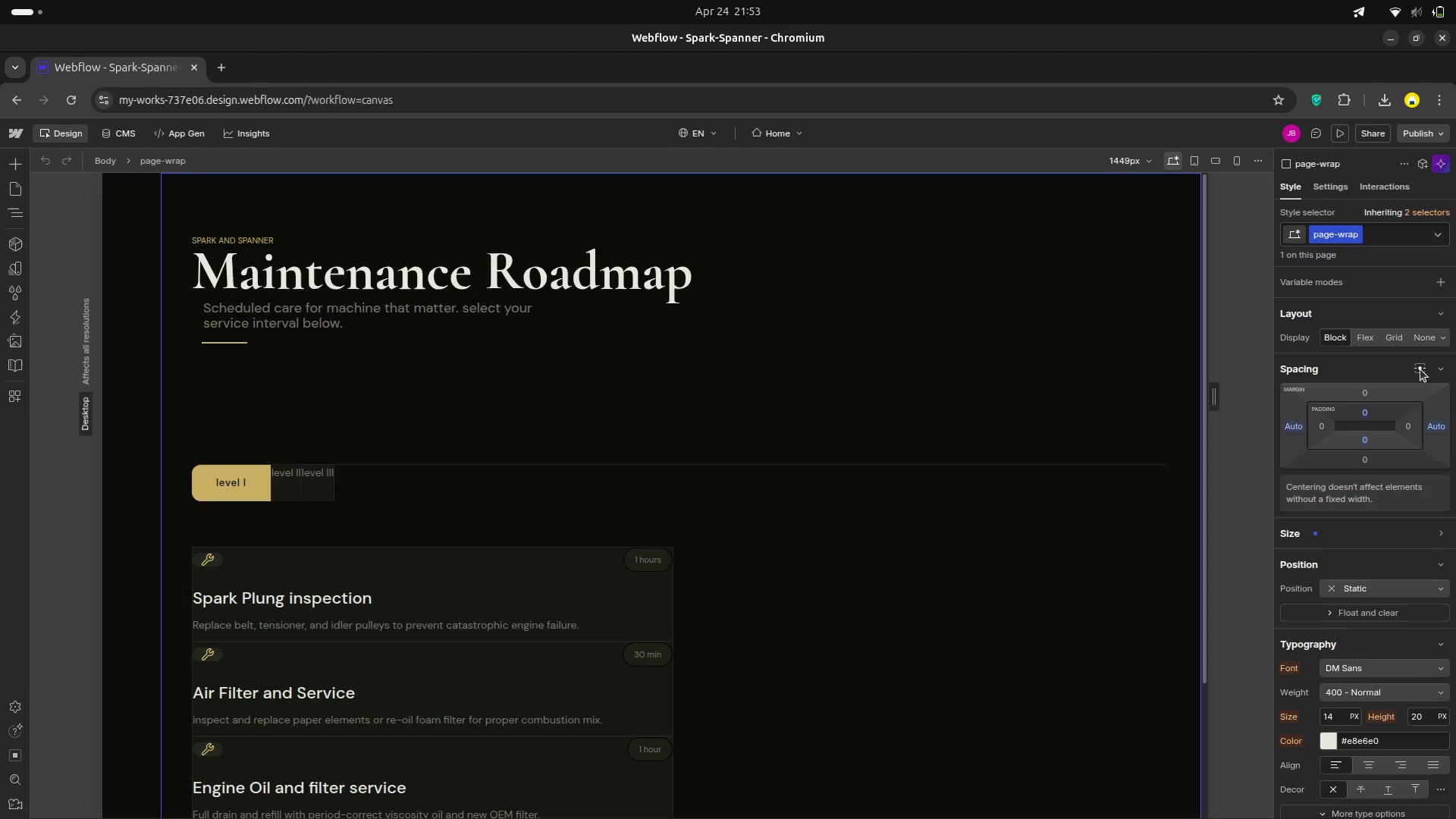 
left_click([1420, 369])
 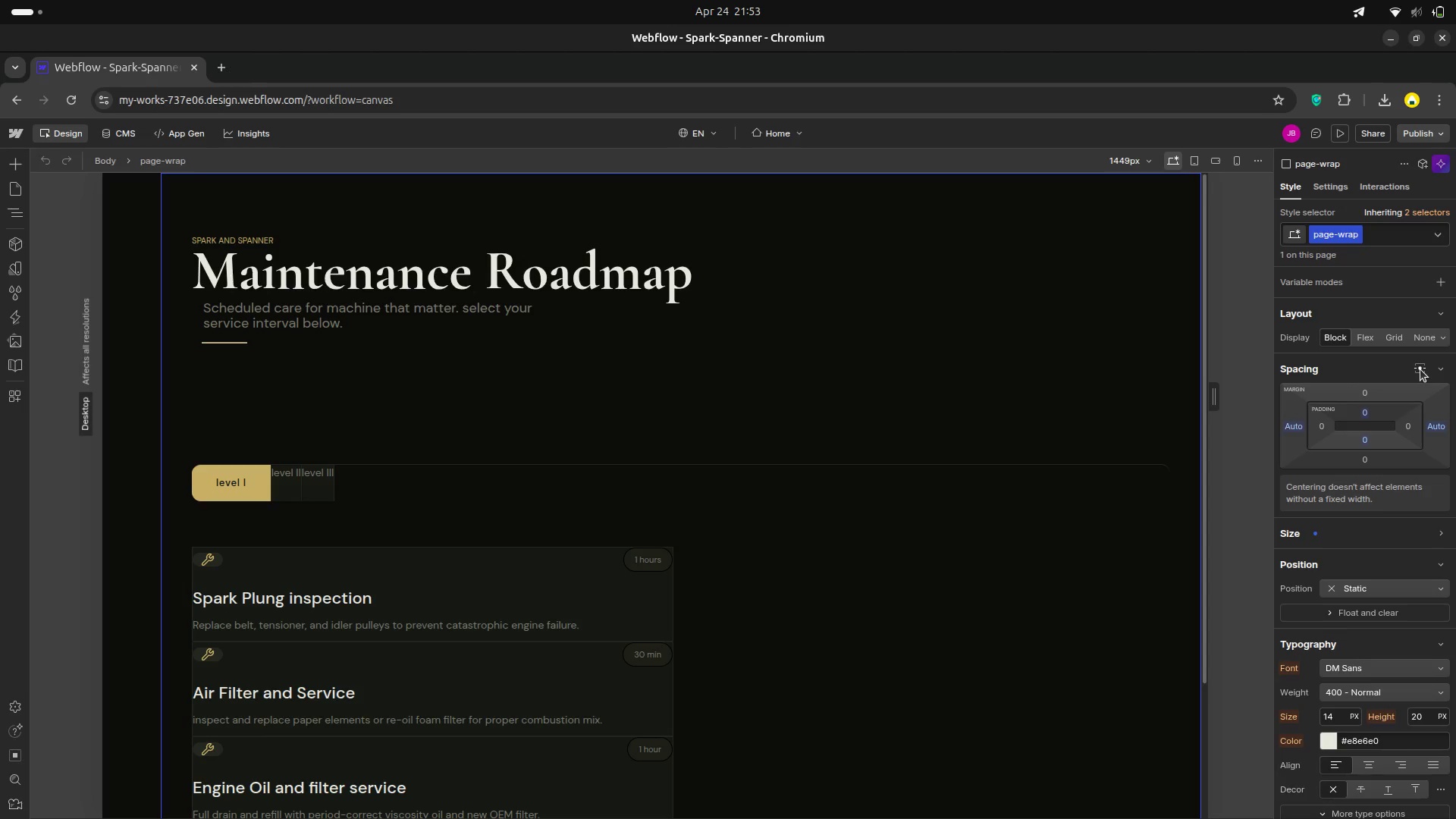 
left_click([1420, 369])
 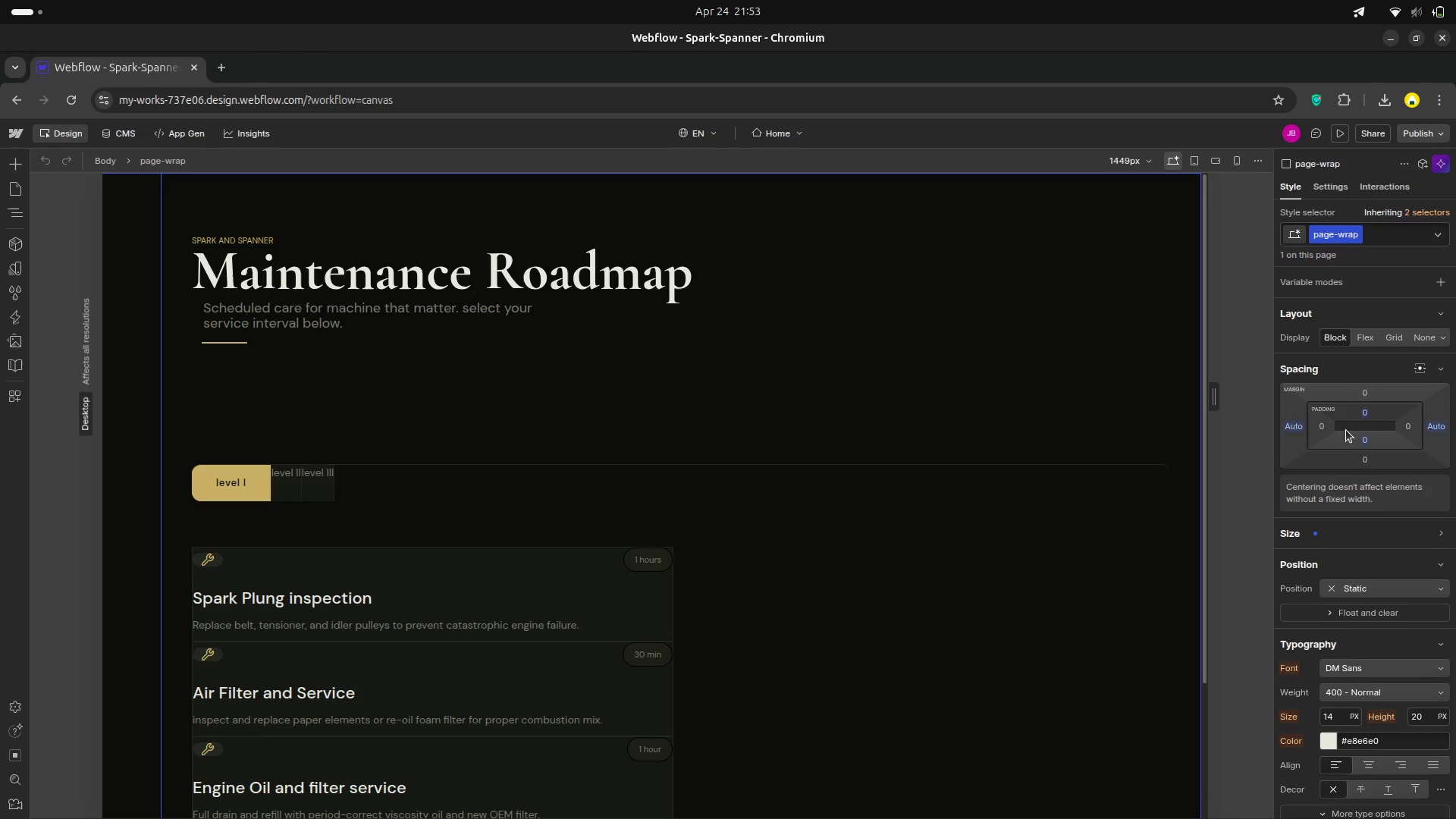 
scroll: coordinate [1387, 689], scroll_direction: down, amount: 2.0
 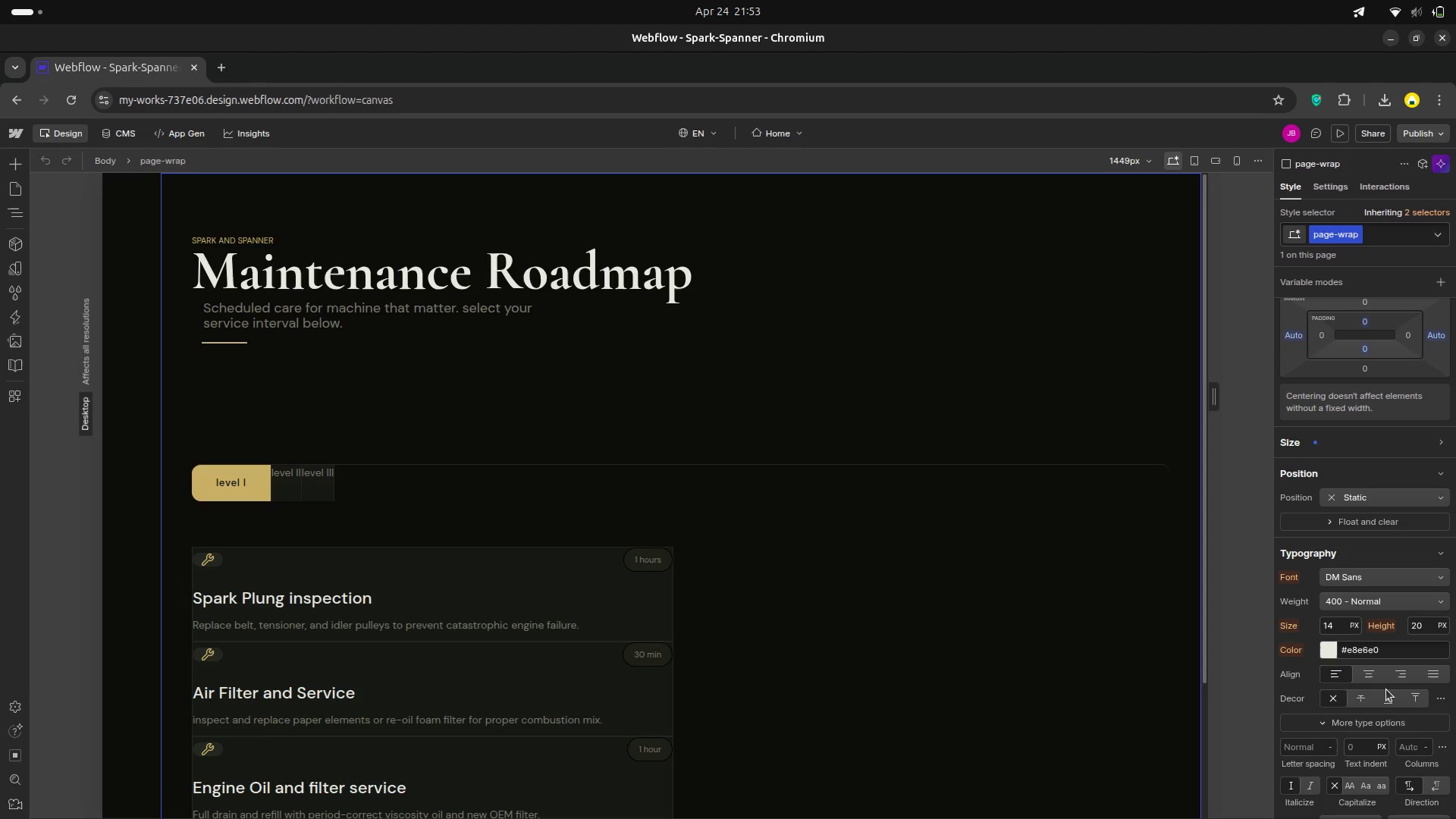 
scroll: coordinate [1386, 689], scroll_direction: up, amount: 1.0
 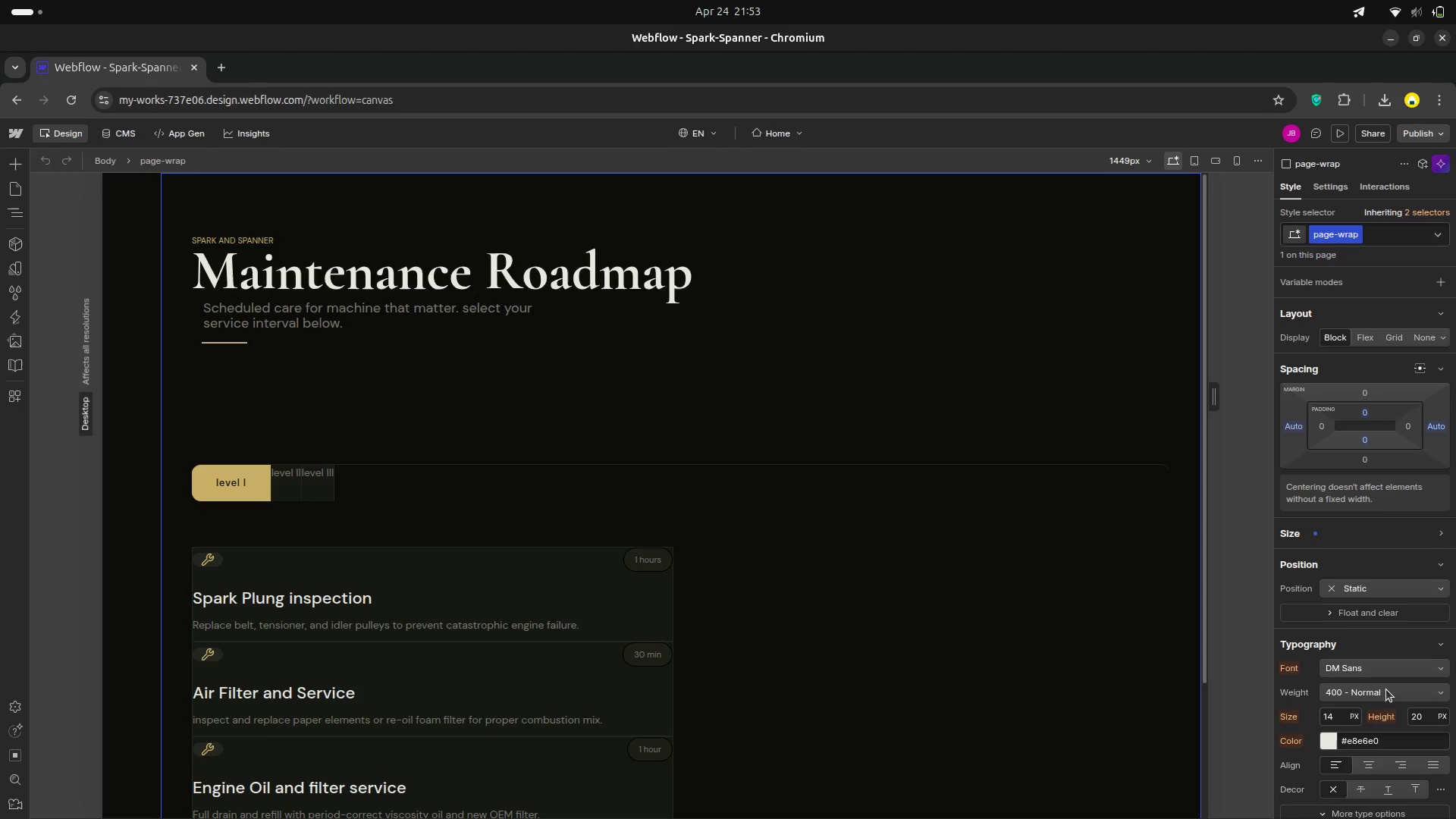 
scroll: coordinate [1386, 689], scroll_direction: down, amount: 4.0
 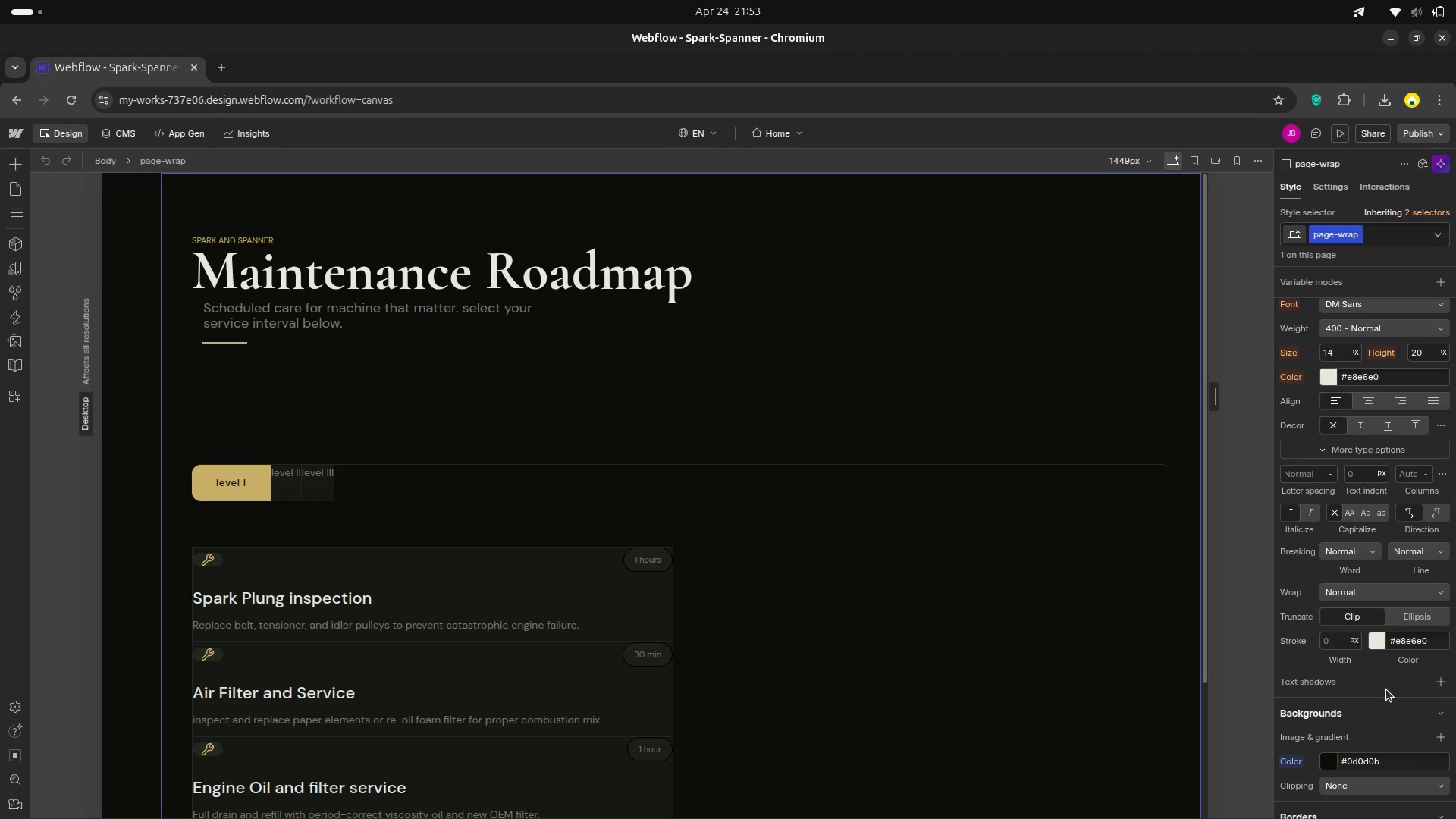 
scroll: coordinate [1386, 689], scroll_direction: up, amount: 5.0
 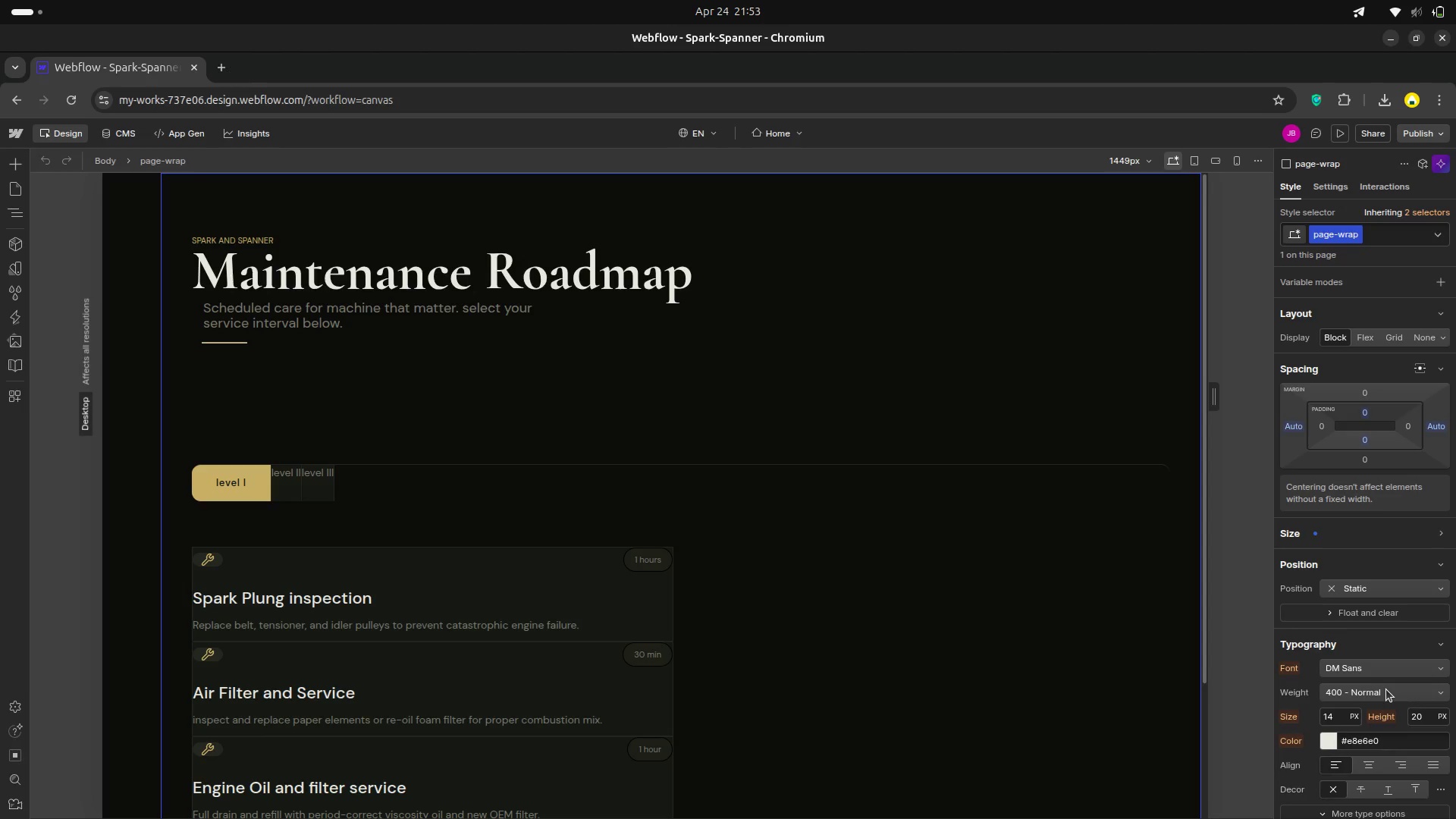 
scroll: coordinate [1388, 687], scroll_direction: down, amount: 11.0
 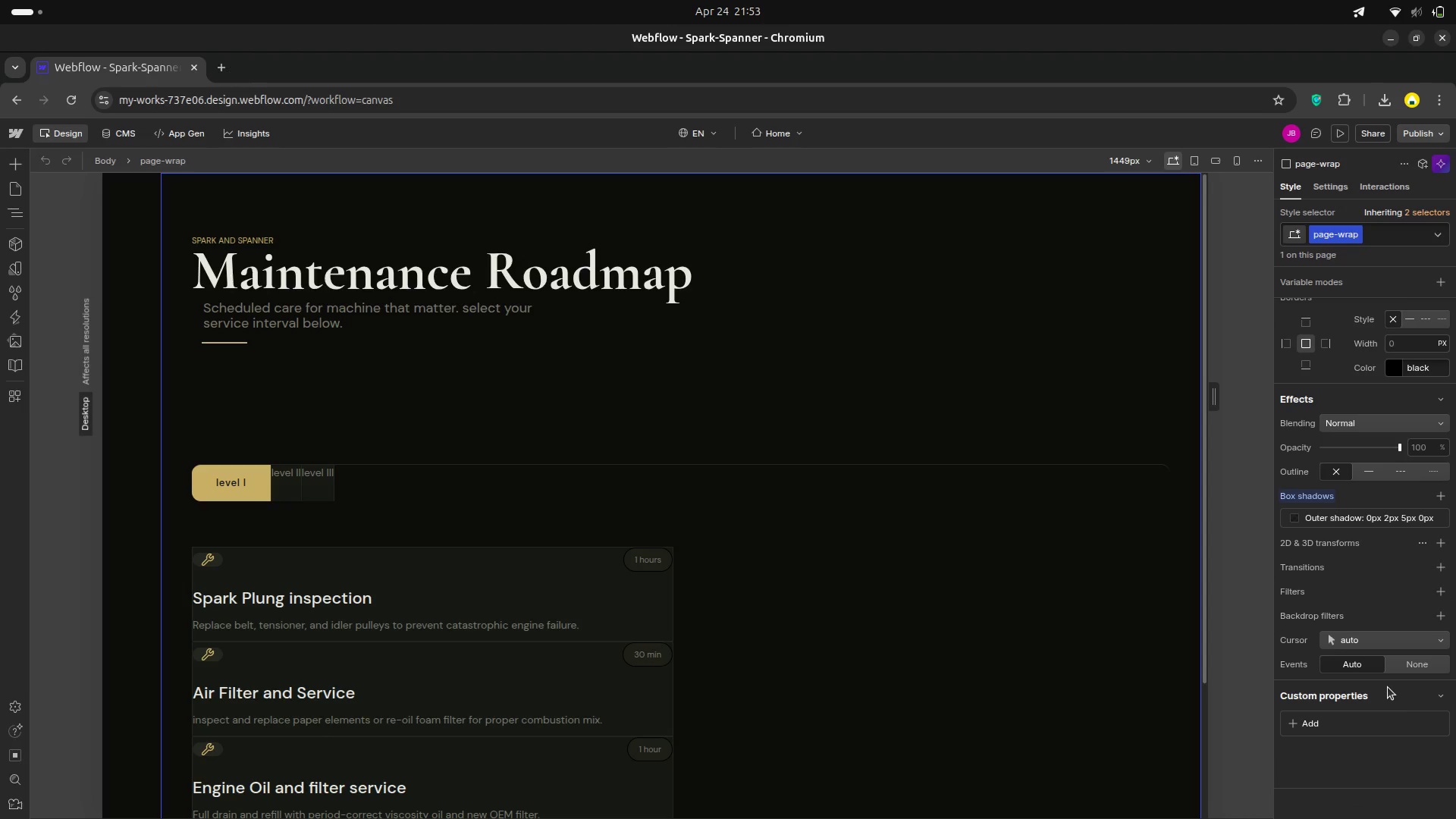 
scroll: coordinate [1411, 685], scroll_direction: up, amount: 16.0
 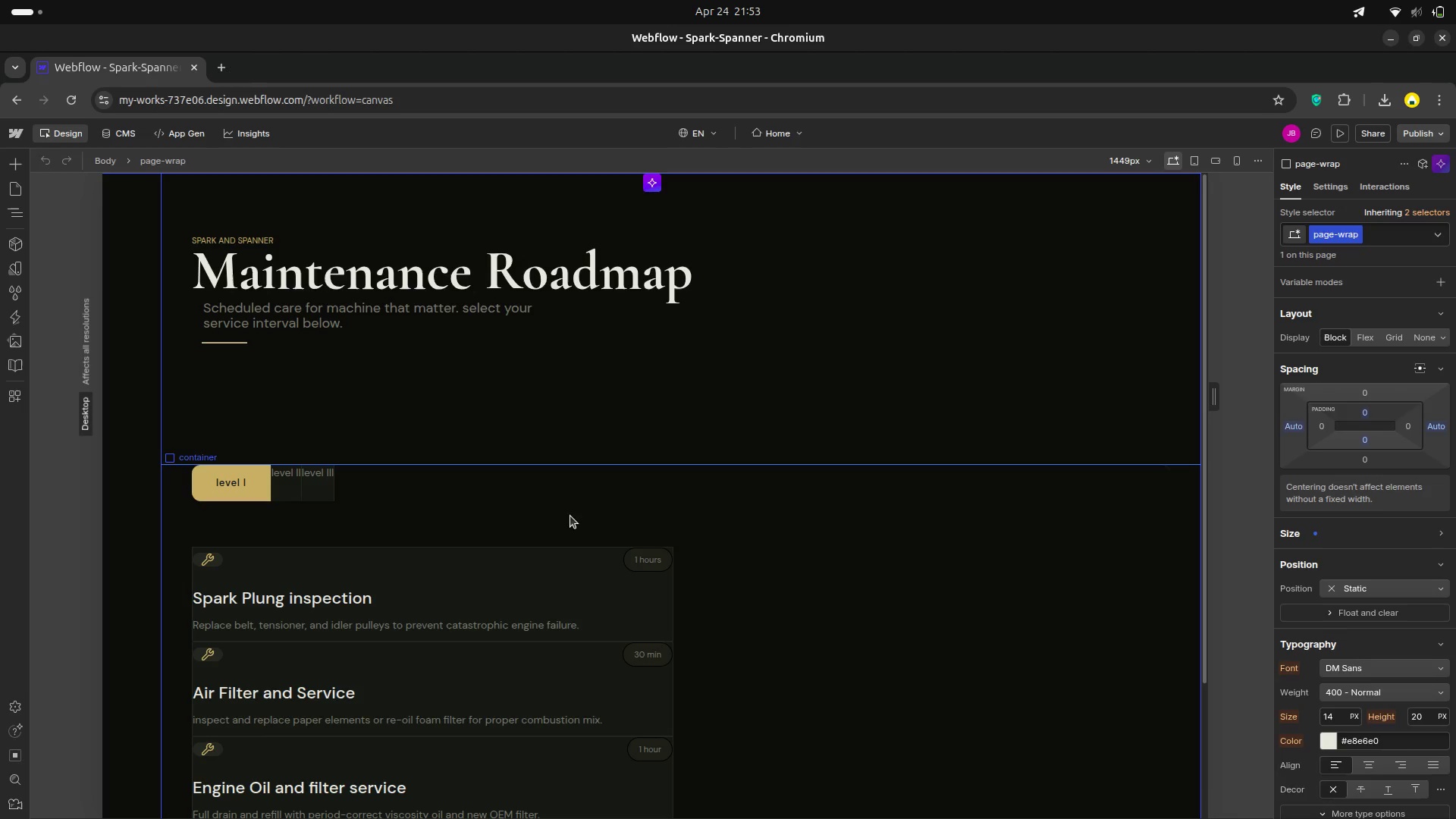 
wait(9.13)
 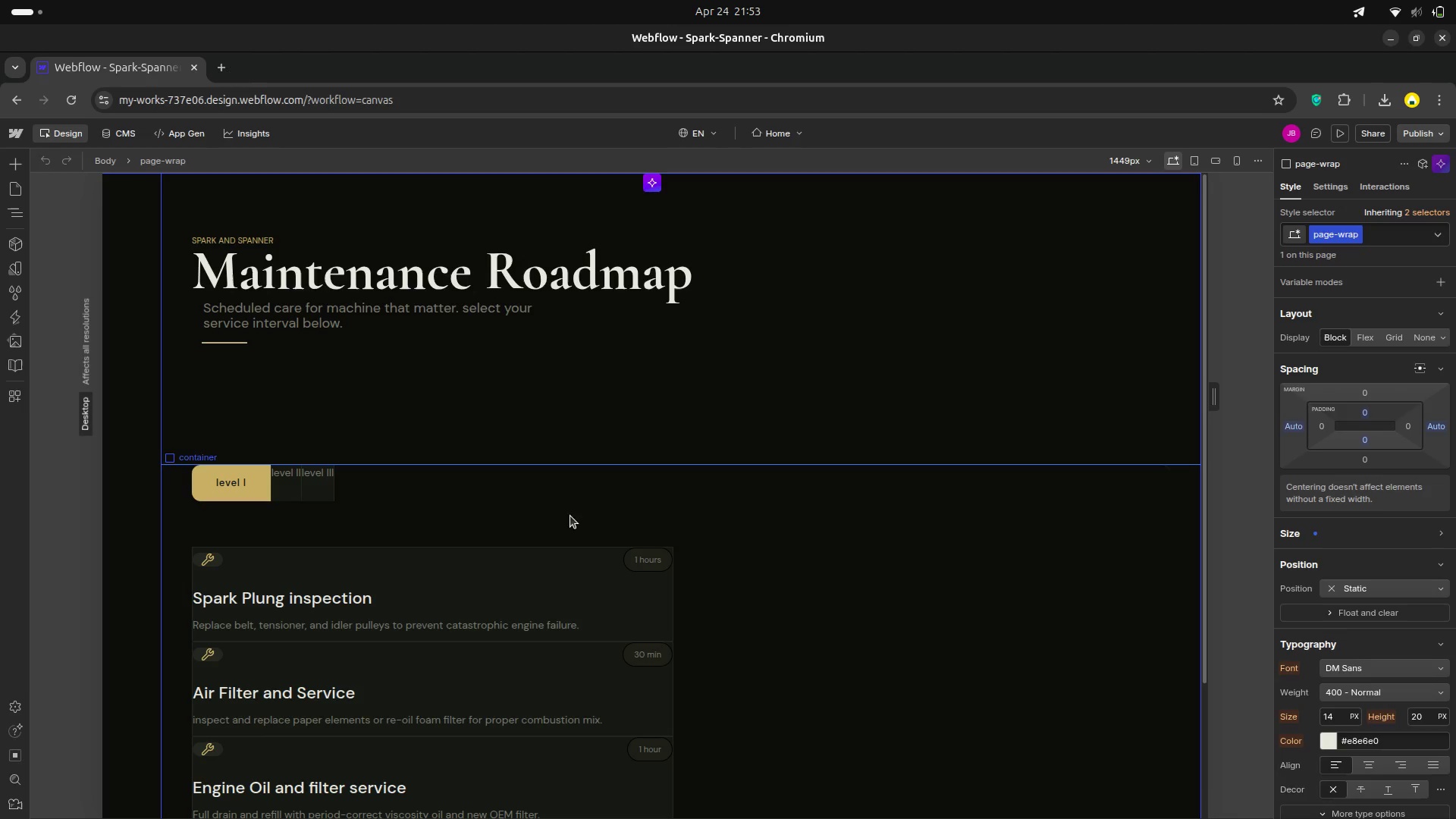 
left_click([1298, 426])
 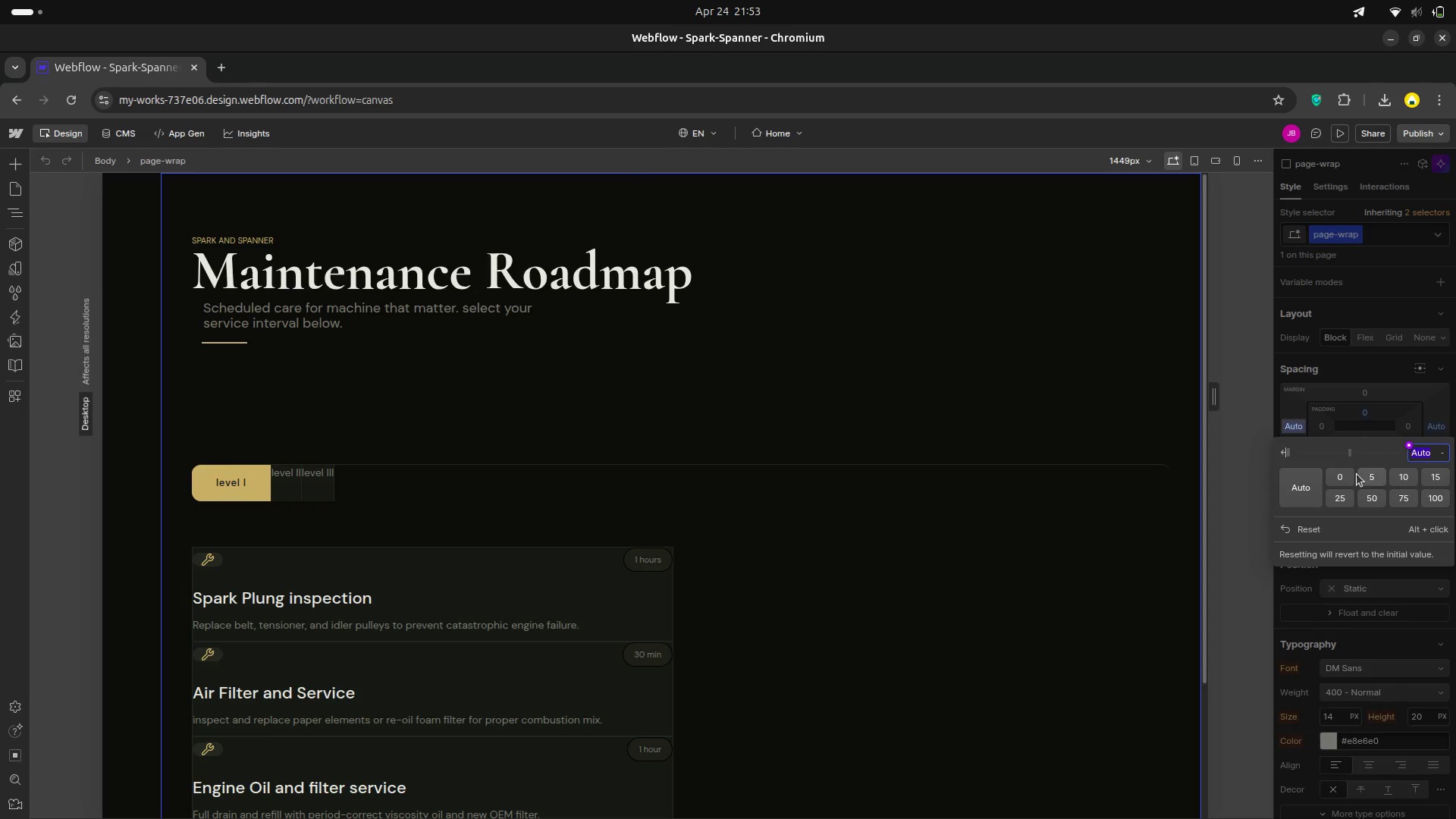 
left_click([1347, 475])
 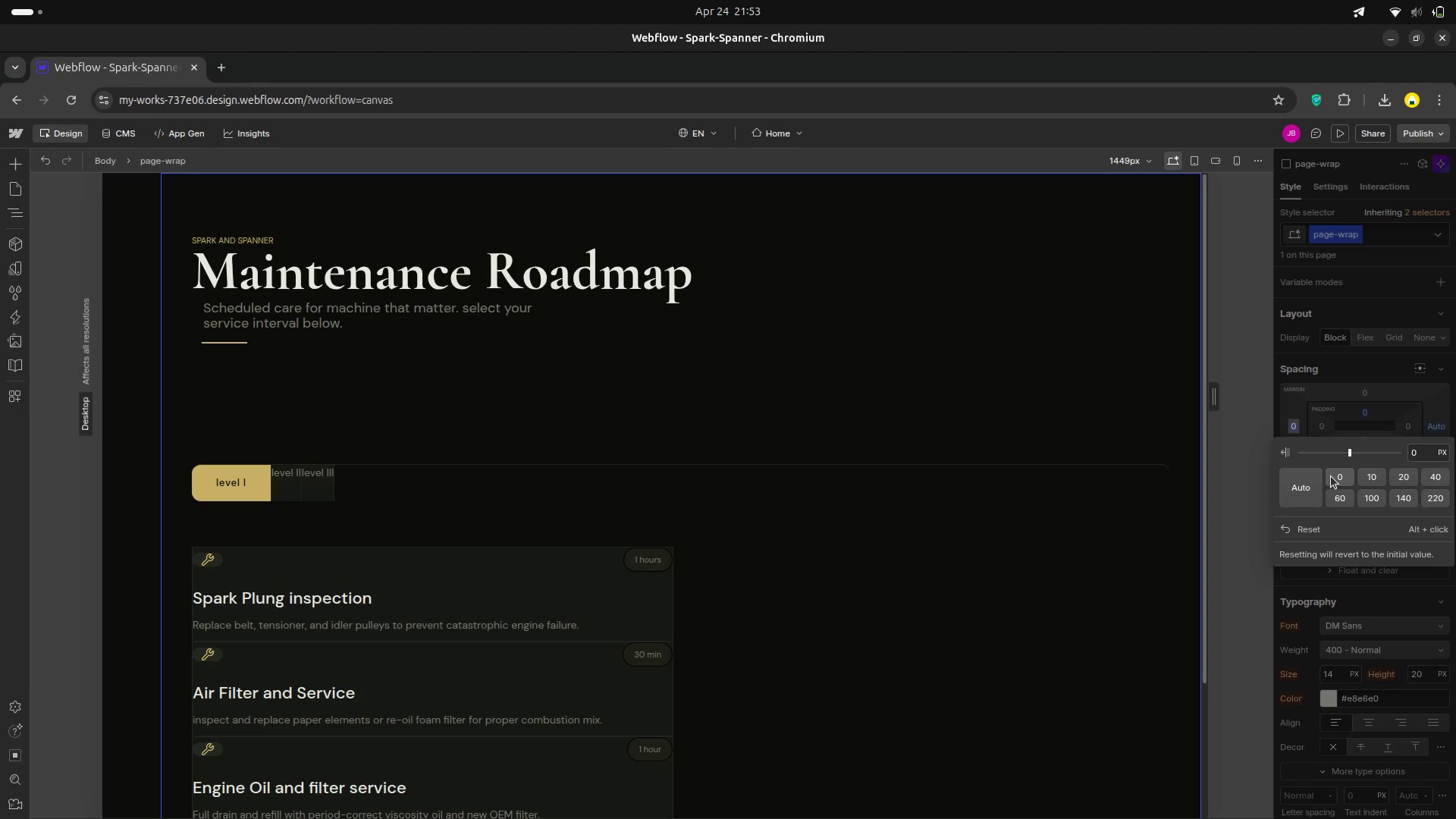 
left_click([1331, 476])
 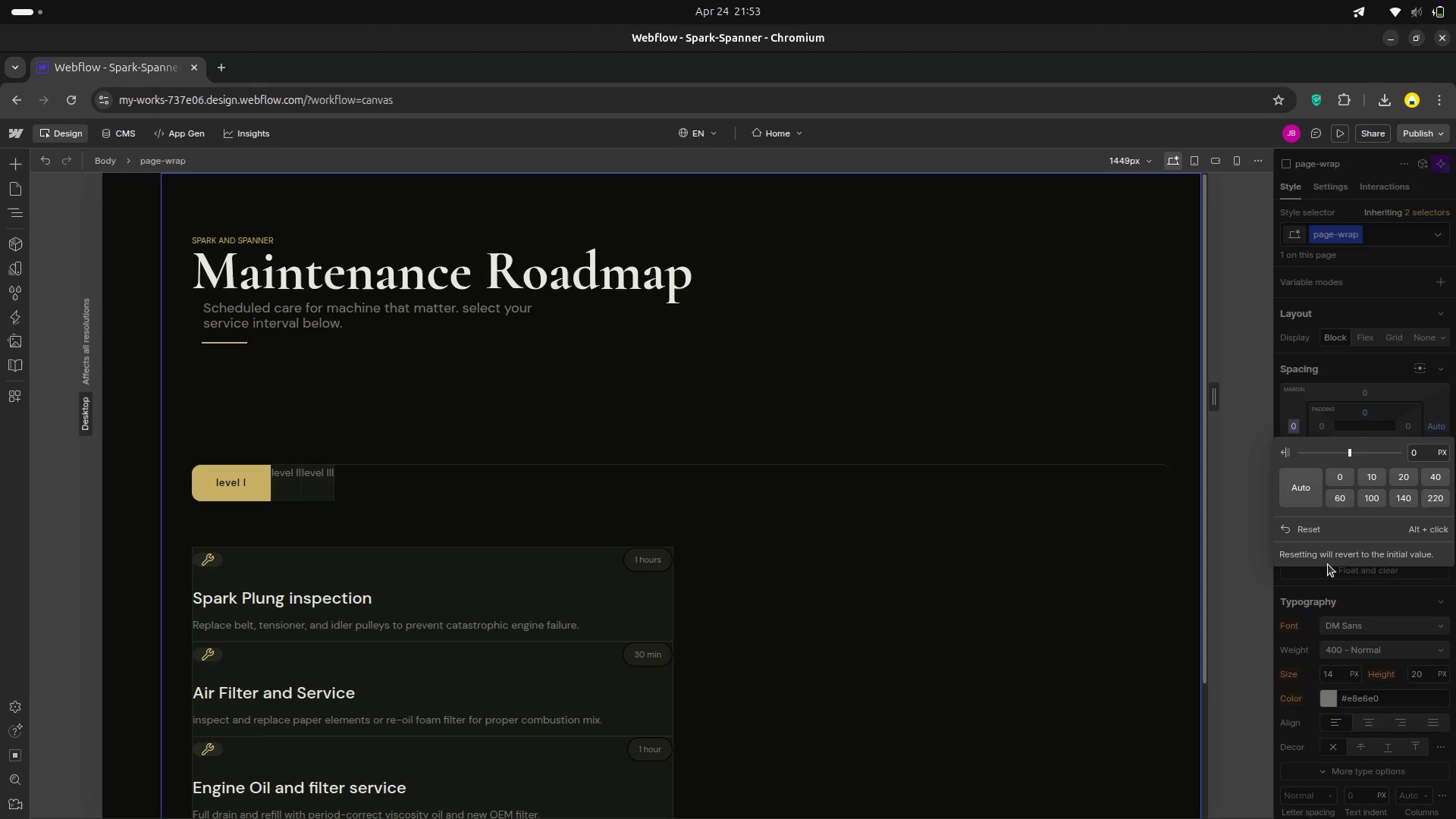 
left_click([1390, 585])
 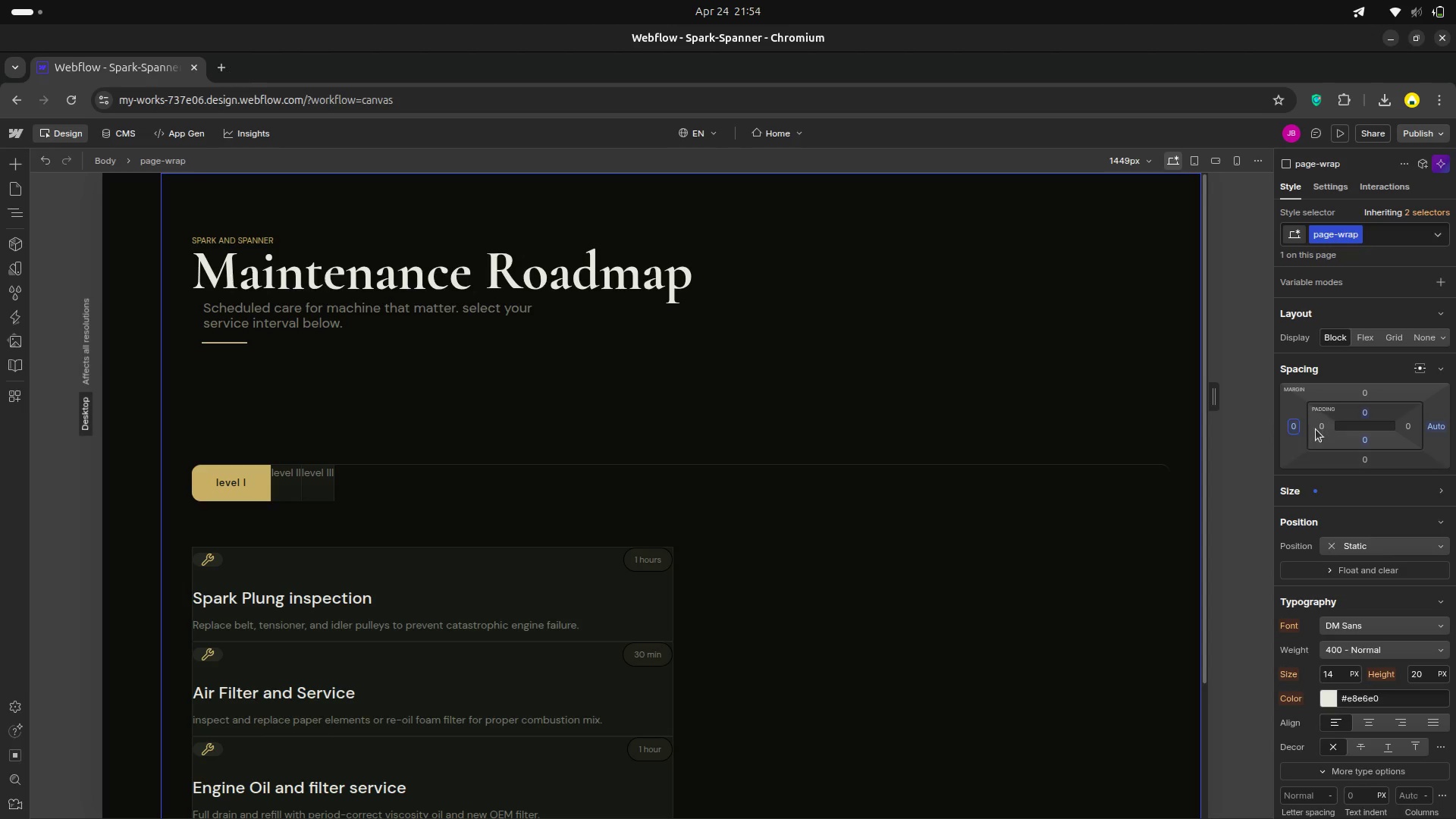 
left_click([1294, 434])
 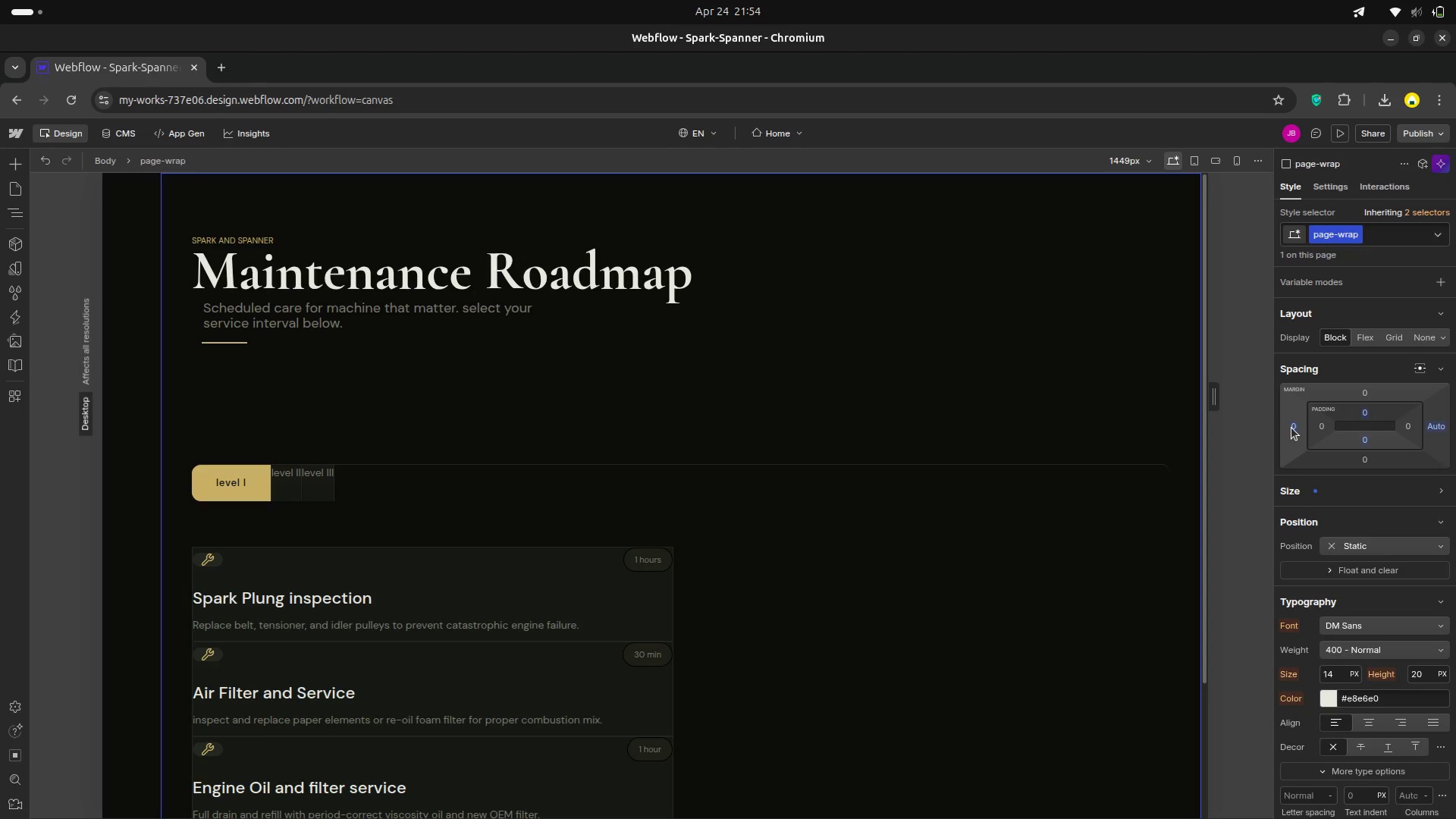 
left_click([1293, 426])
 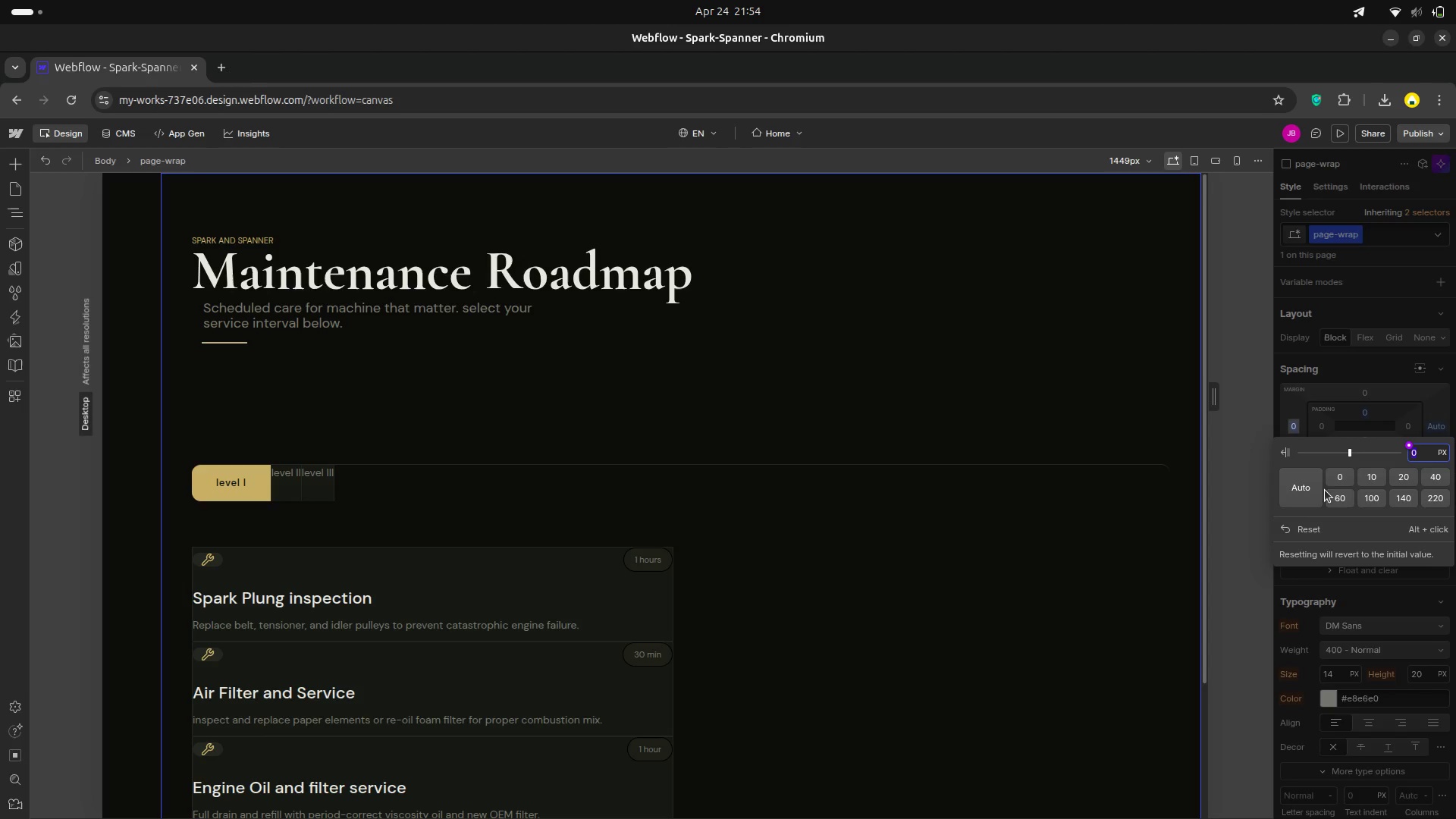 
left_click([1296, 484])
 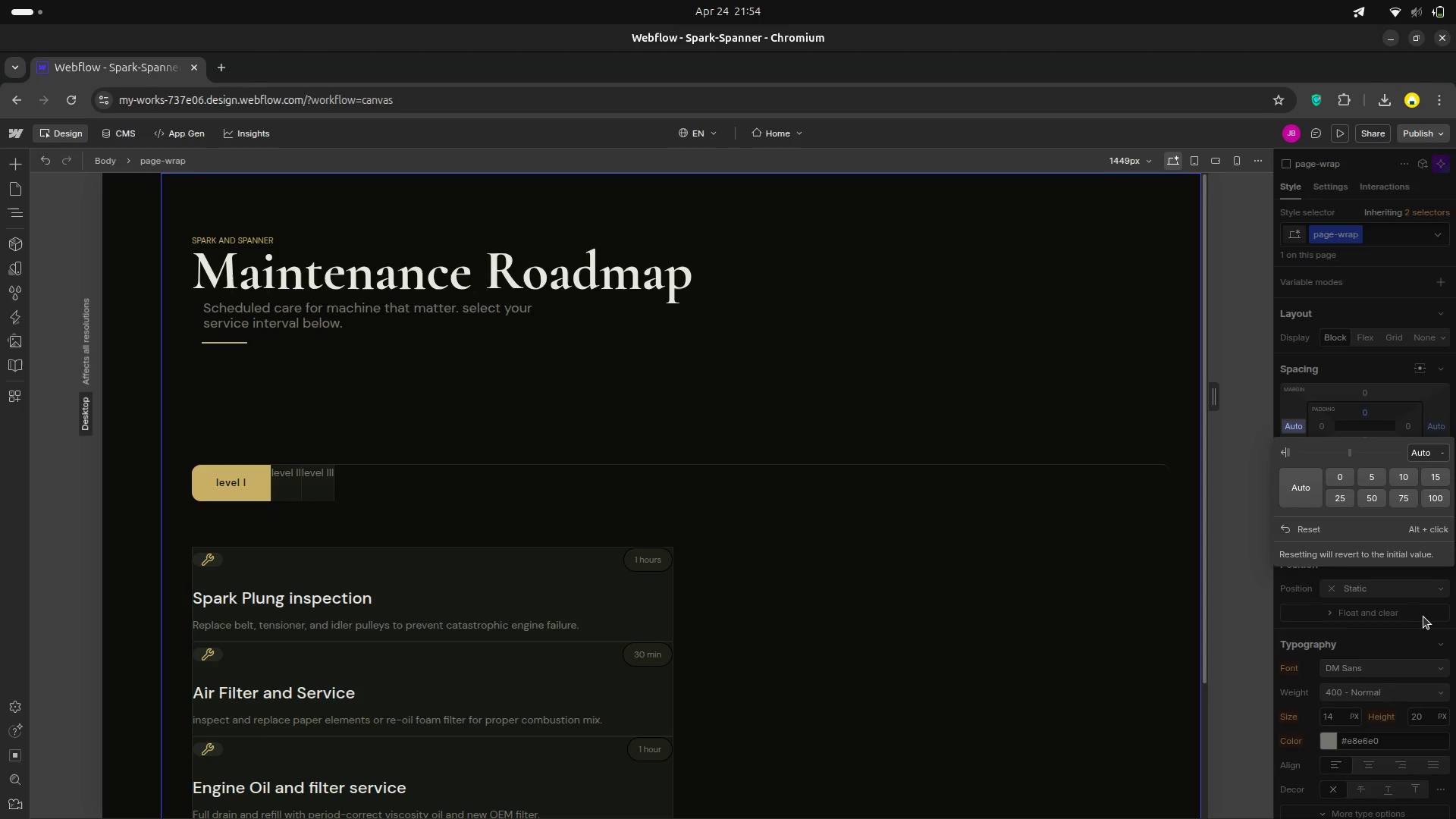 
left_click([1423, 617])
 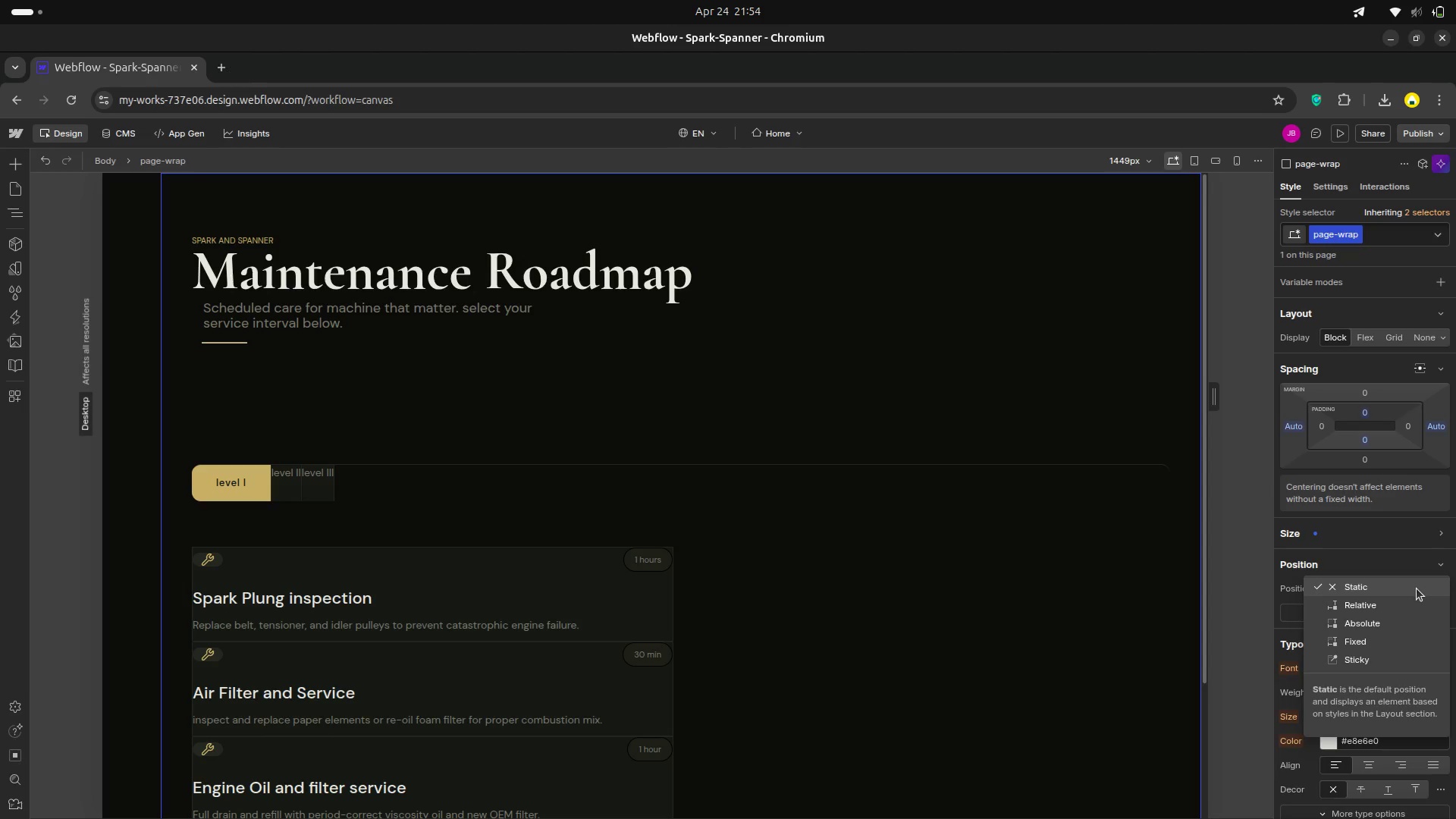 
left_click([1417, 588])
 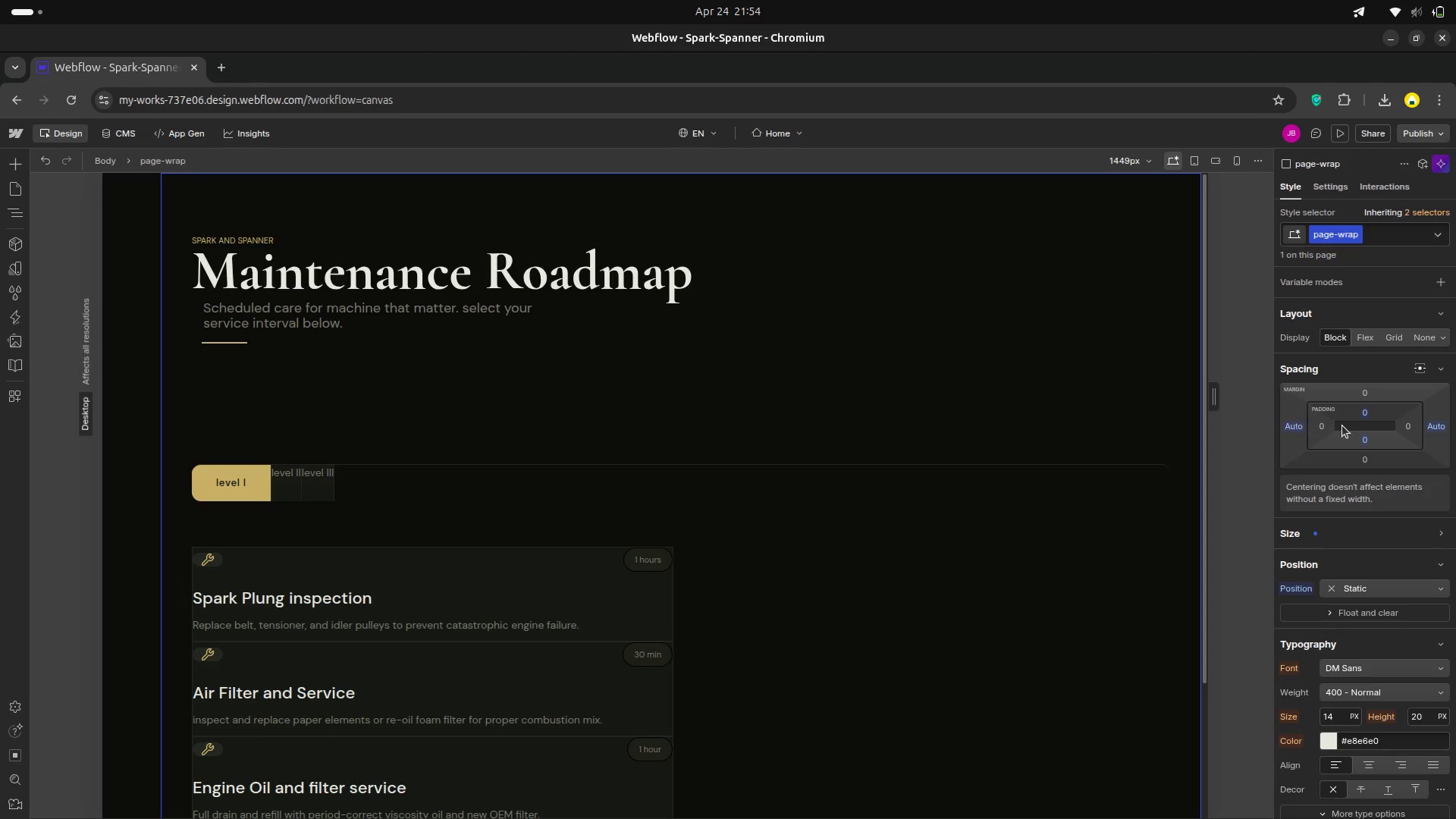 
scroll: coordinate [1348, 416], scroll_direction: up, amount: 6.0
 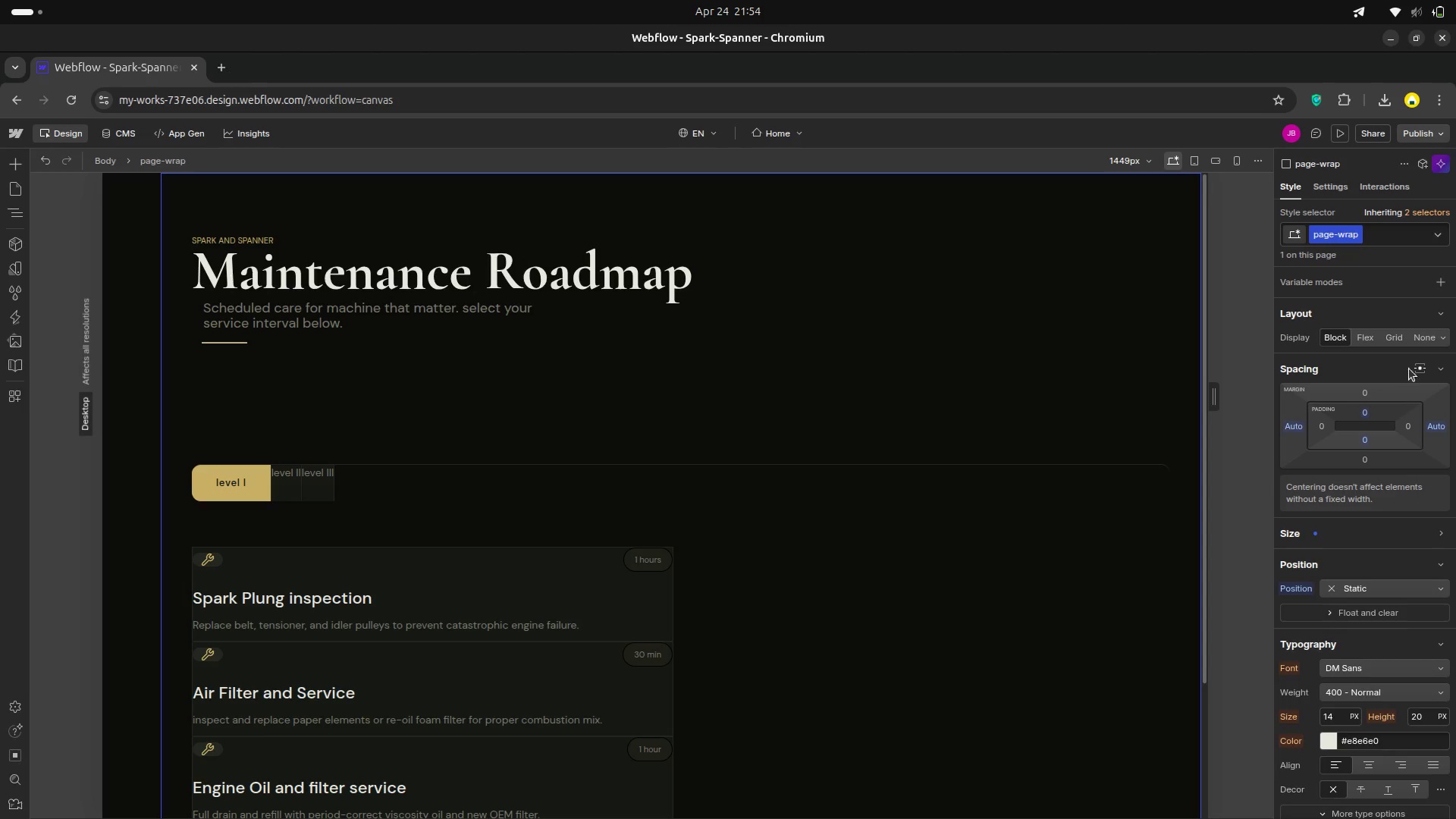 
left_click([1420, 367])
 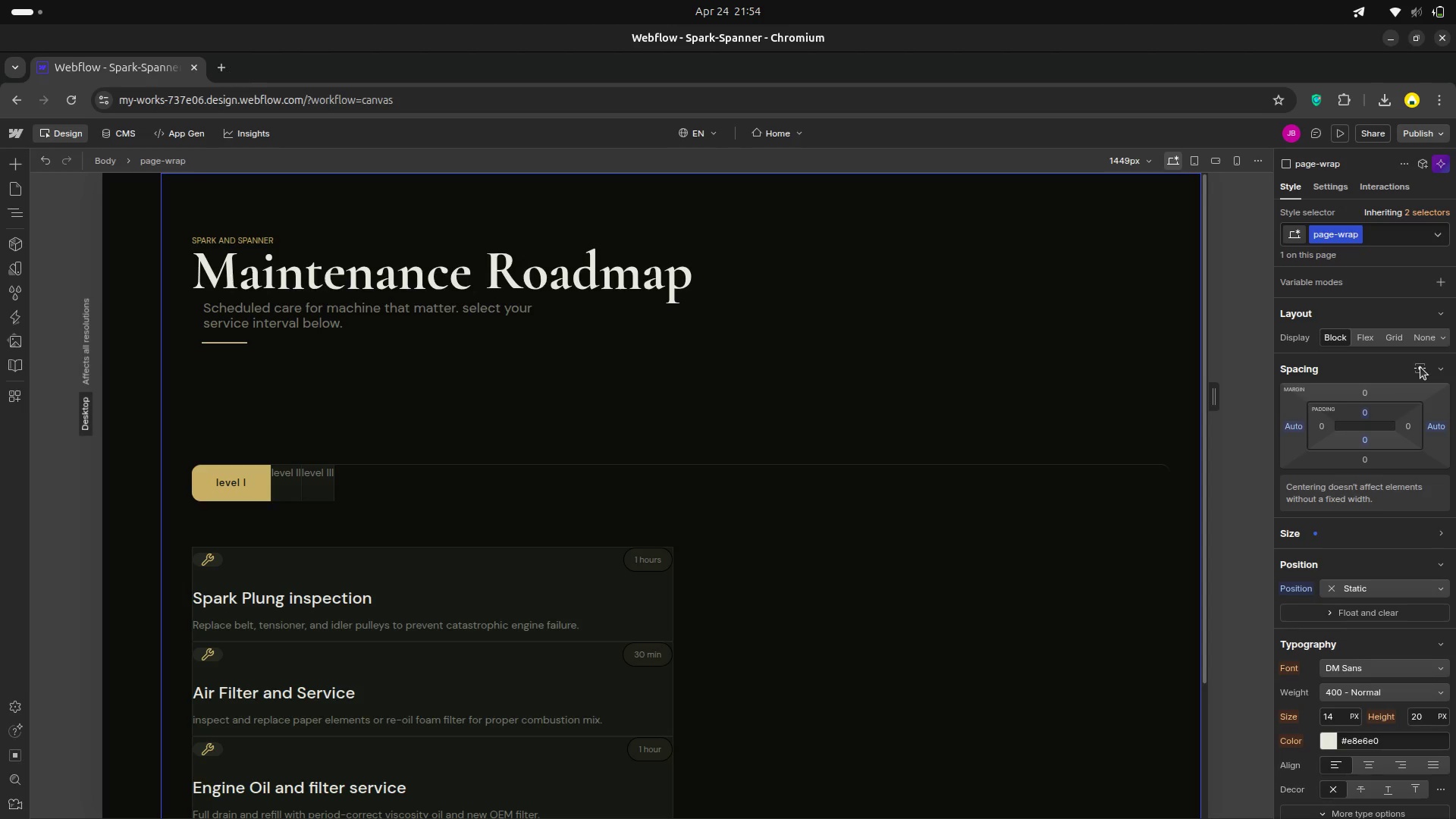 
double_click([1420, 367])
 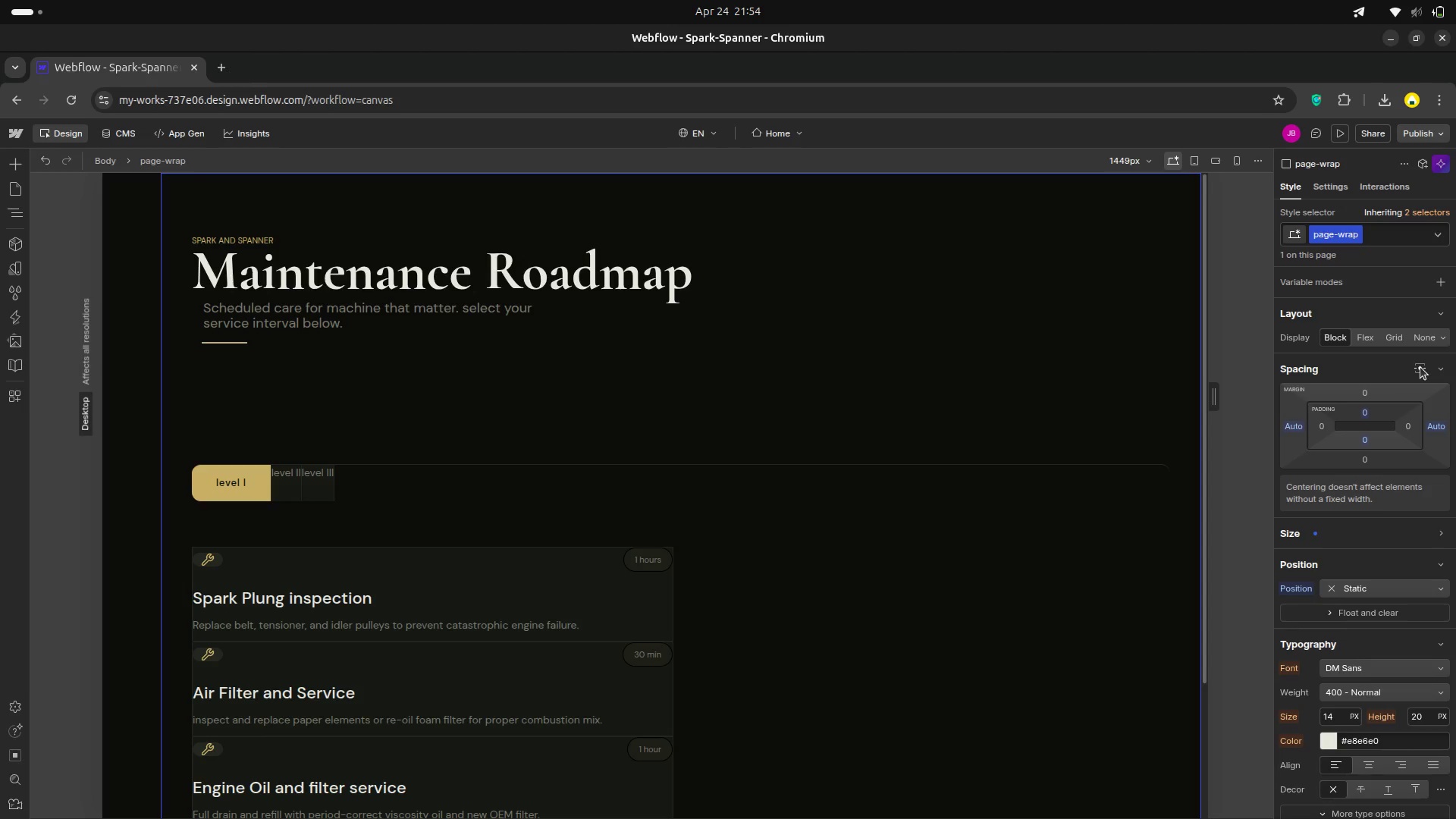 
triple_click([1420, 367])
 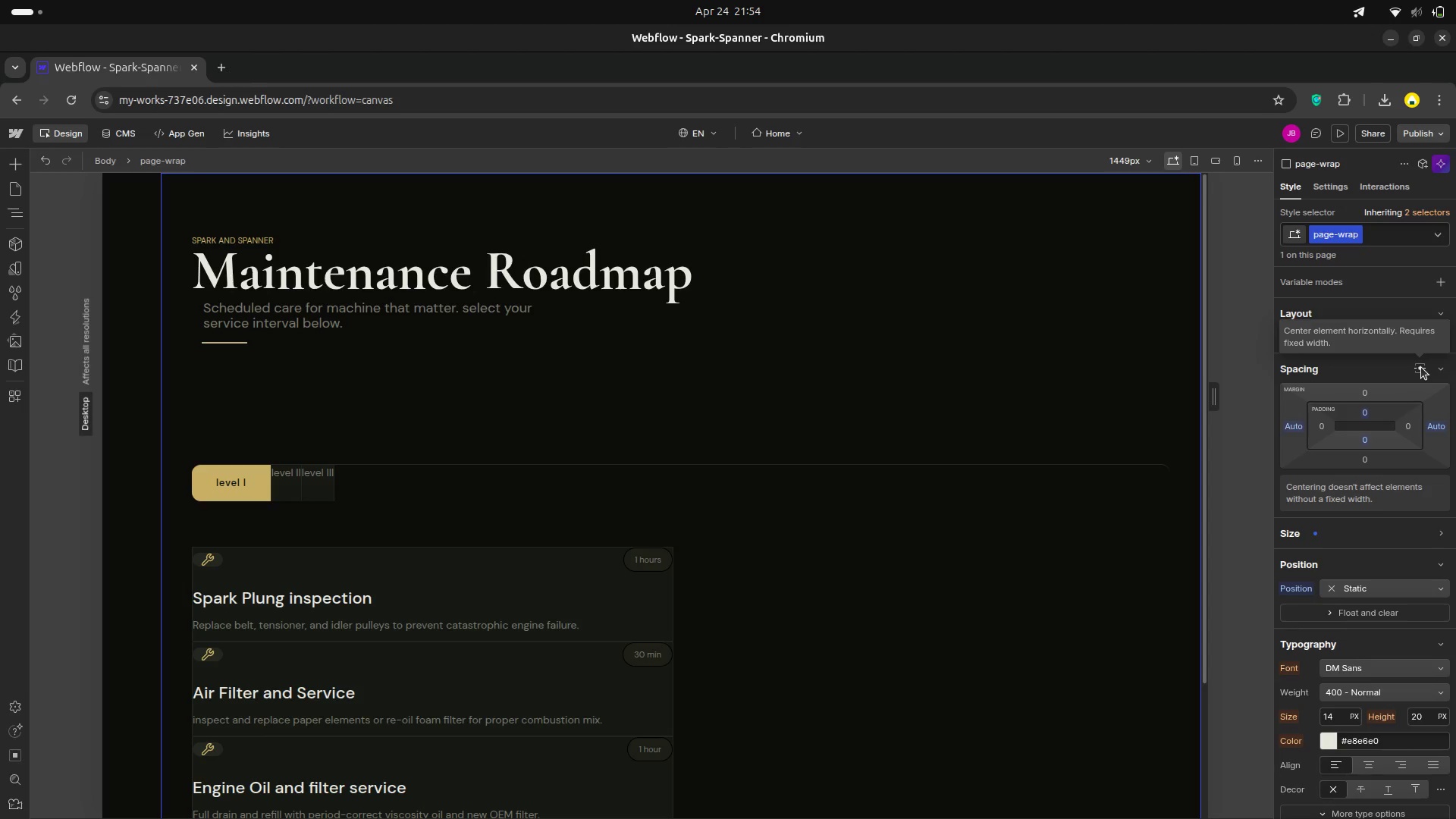 
wait(6.61)
 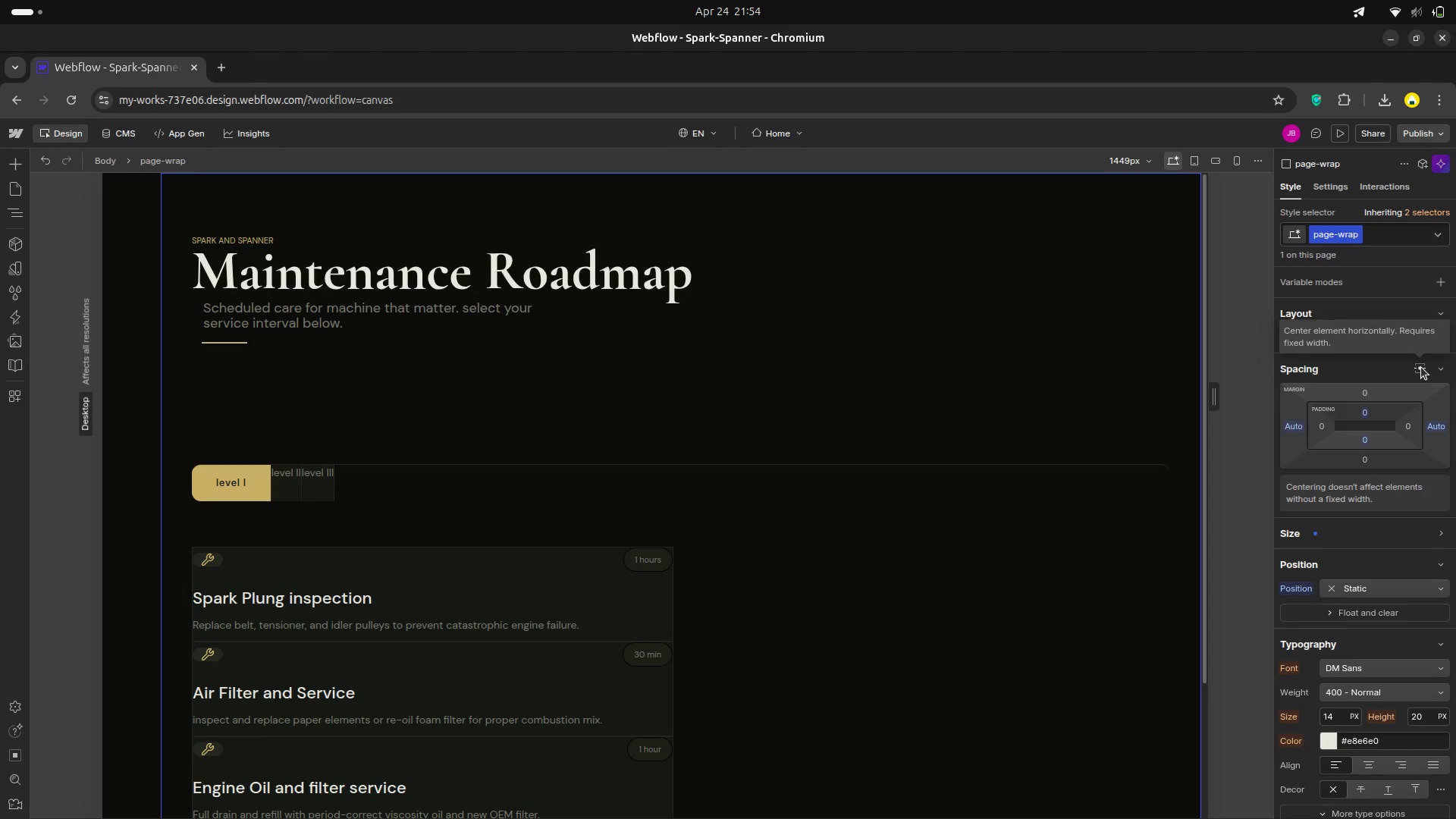 
left_click([1293, 424])
 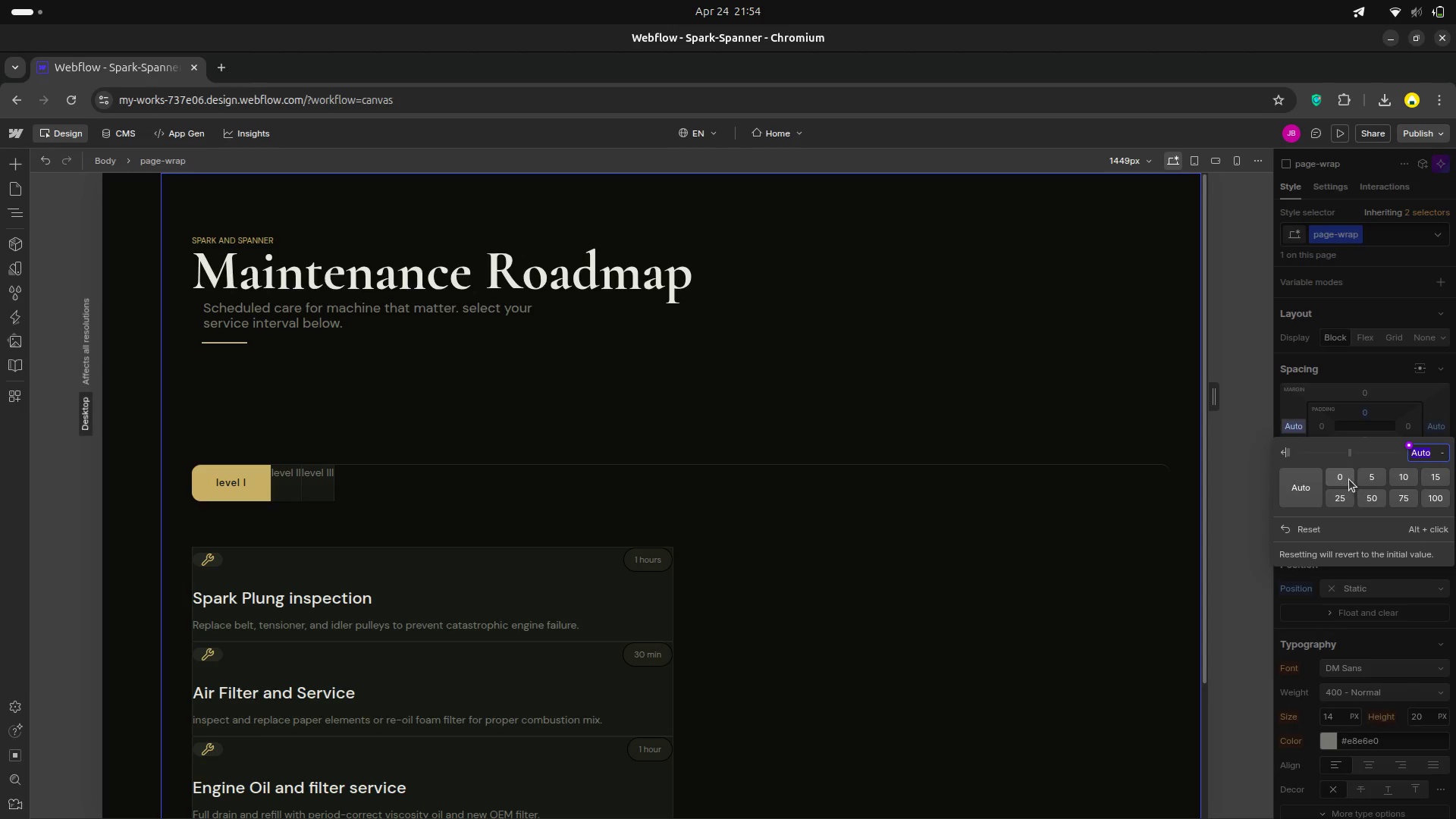 
left_click([1347, 479])
 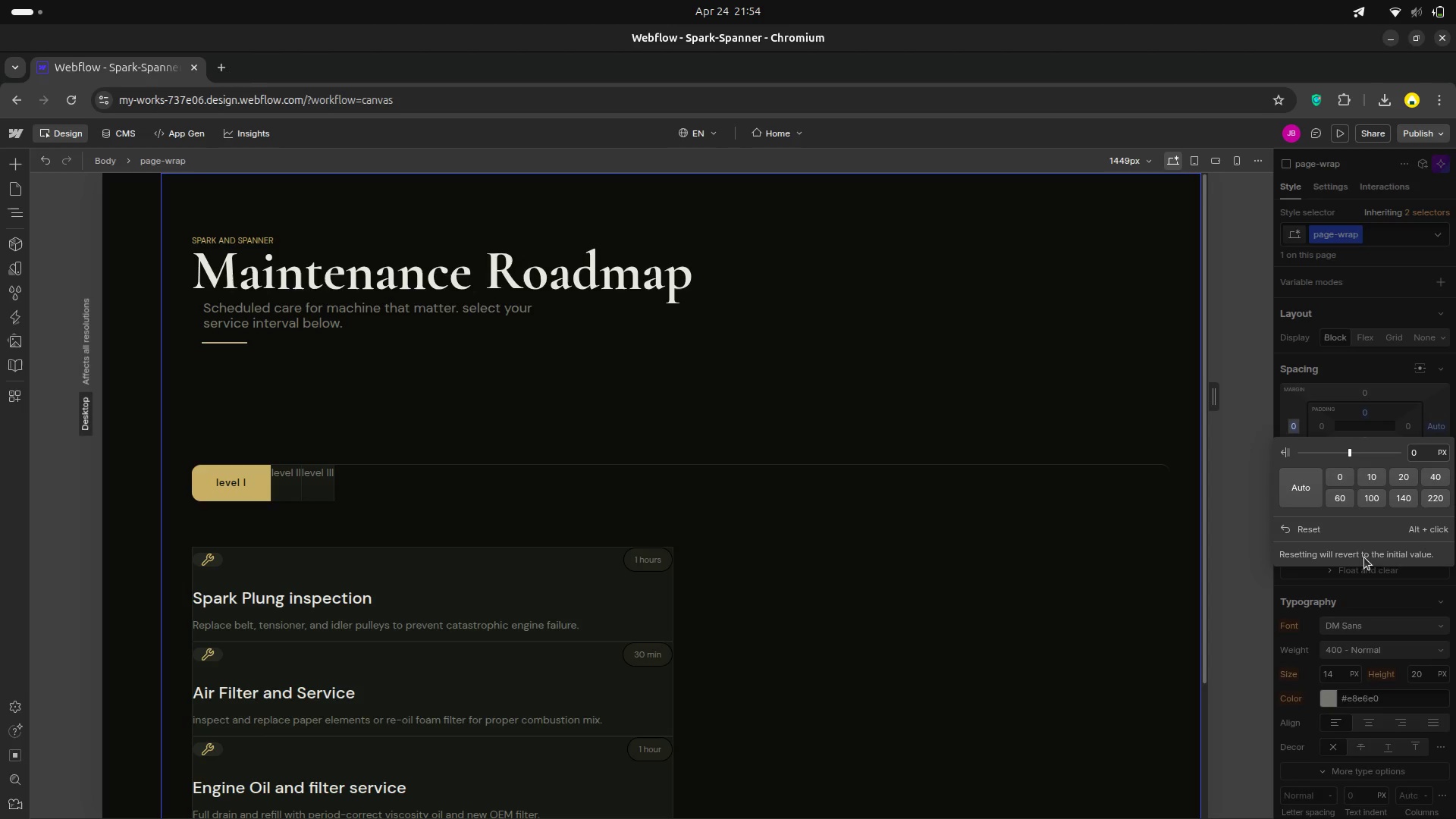 
left_click([1357, 585])
 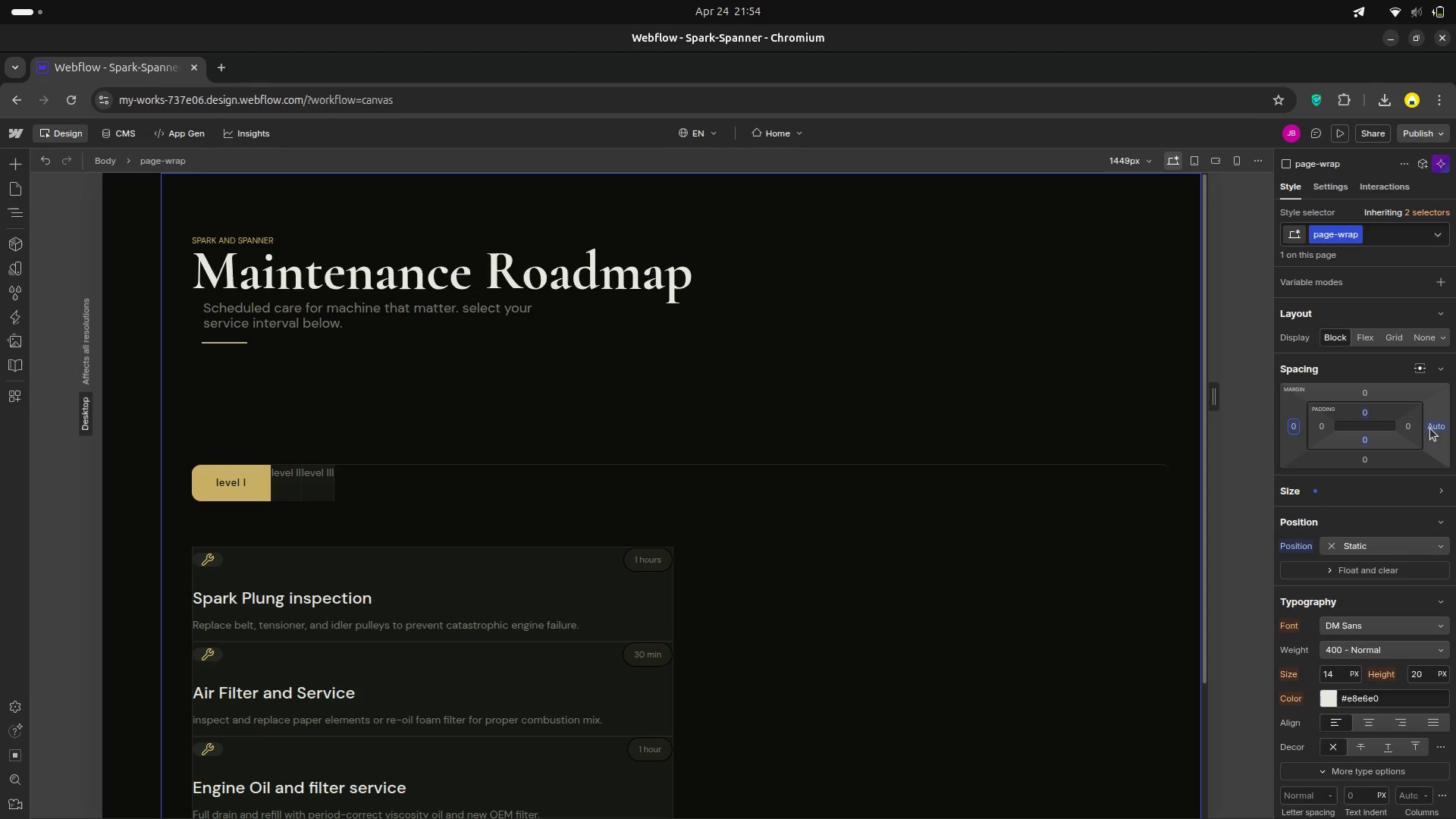 
left_click([1434, 428])
 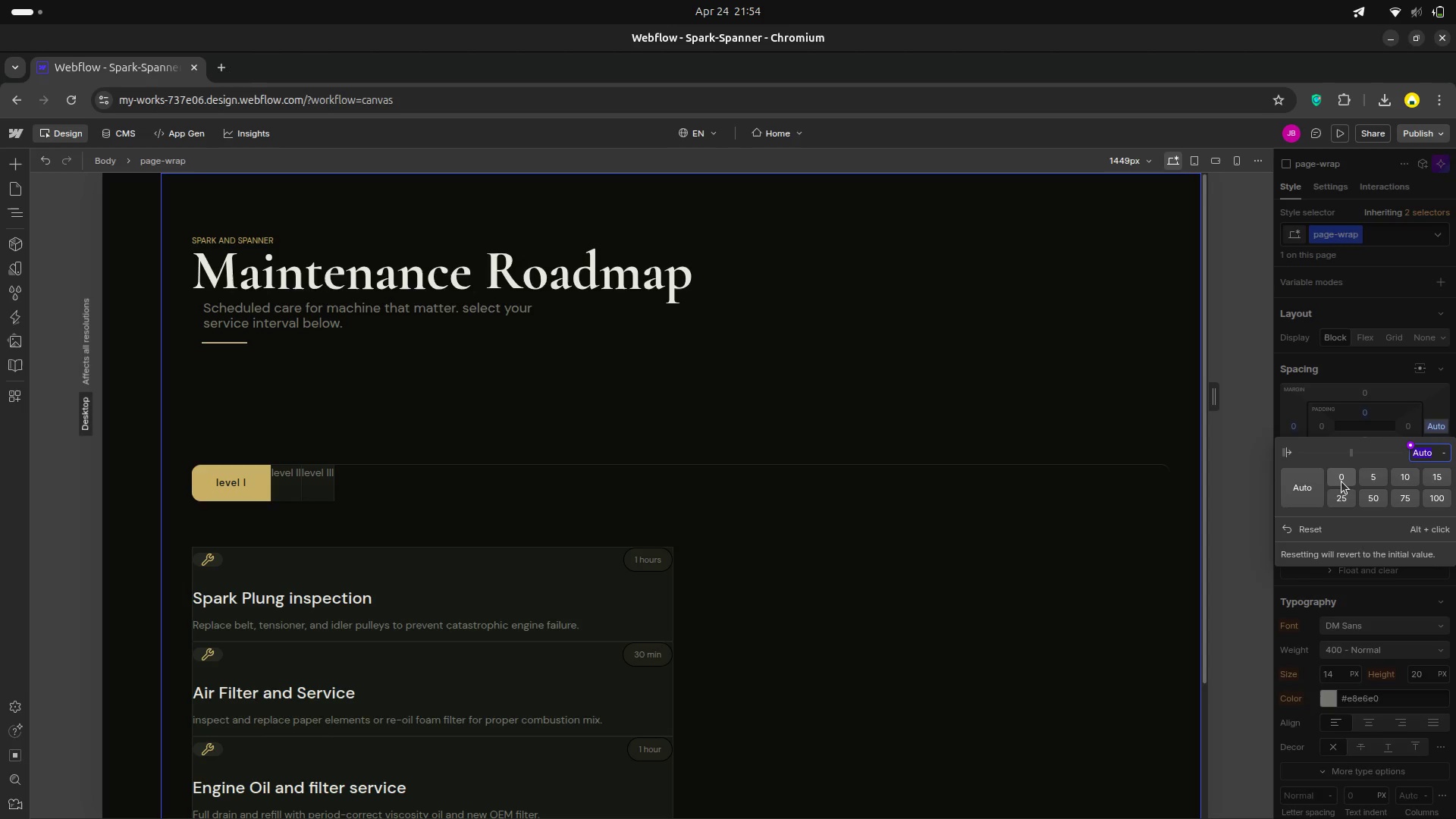 
left_click([1342, 470])
 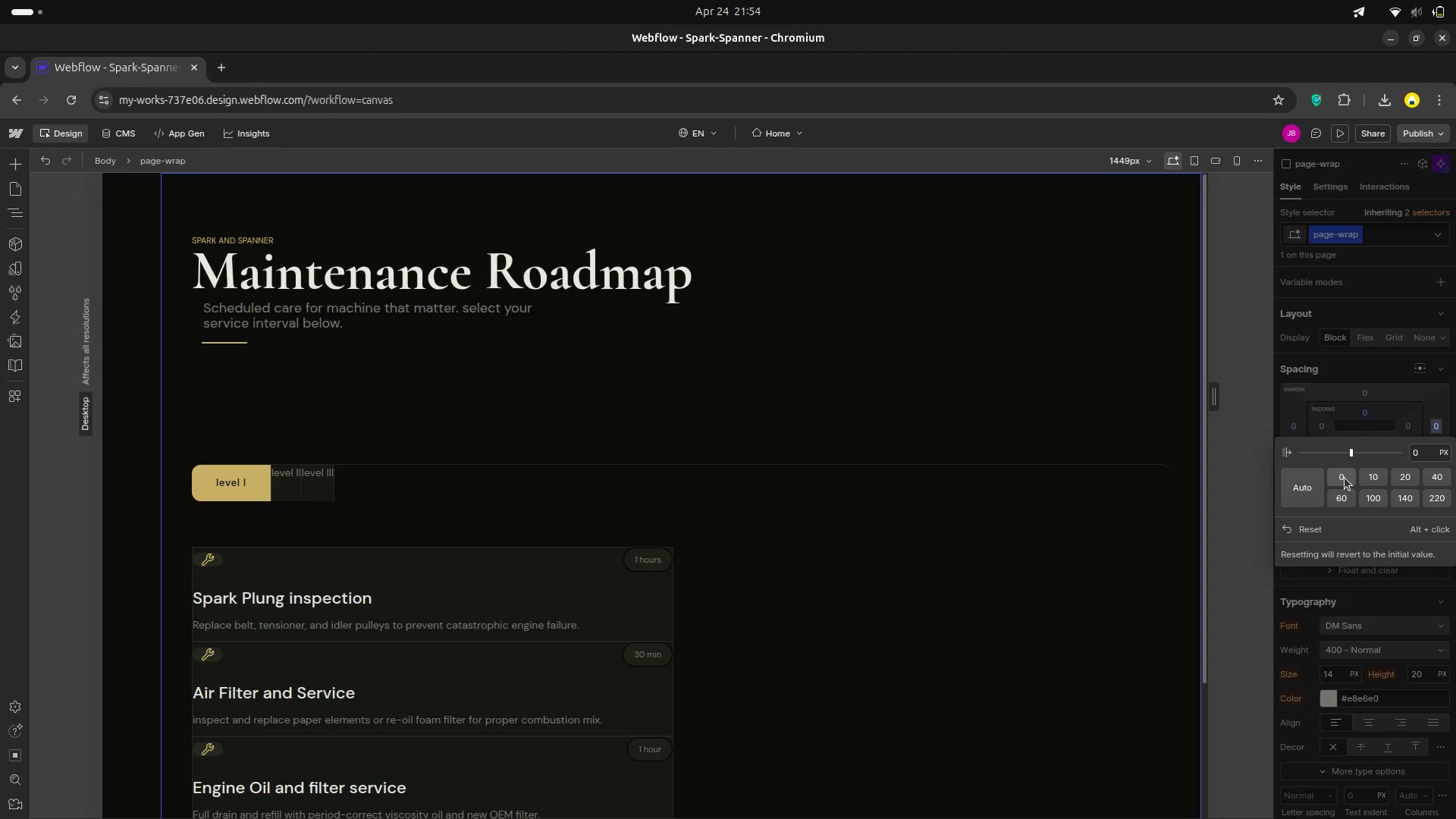 
left_click([1345, 476])
 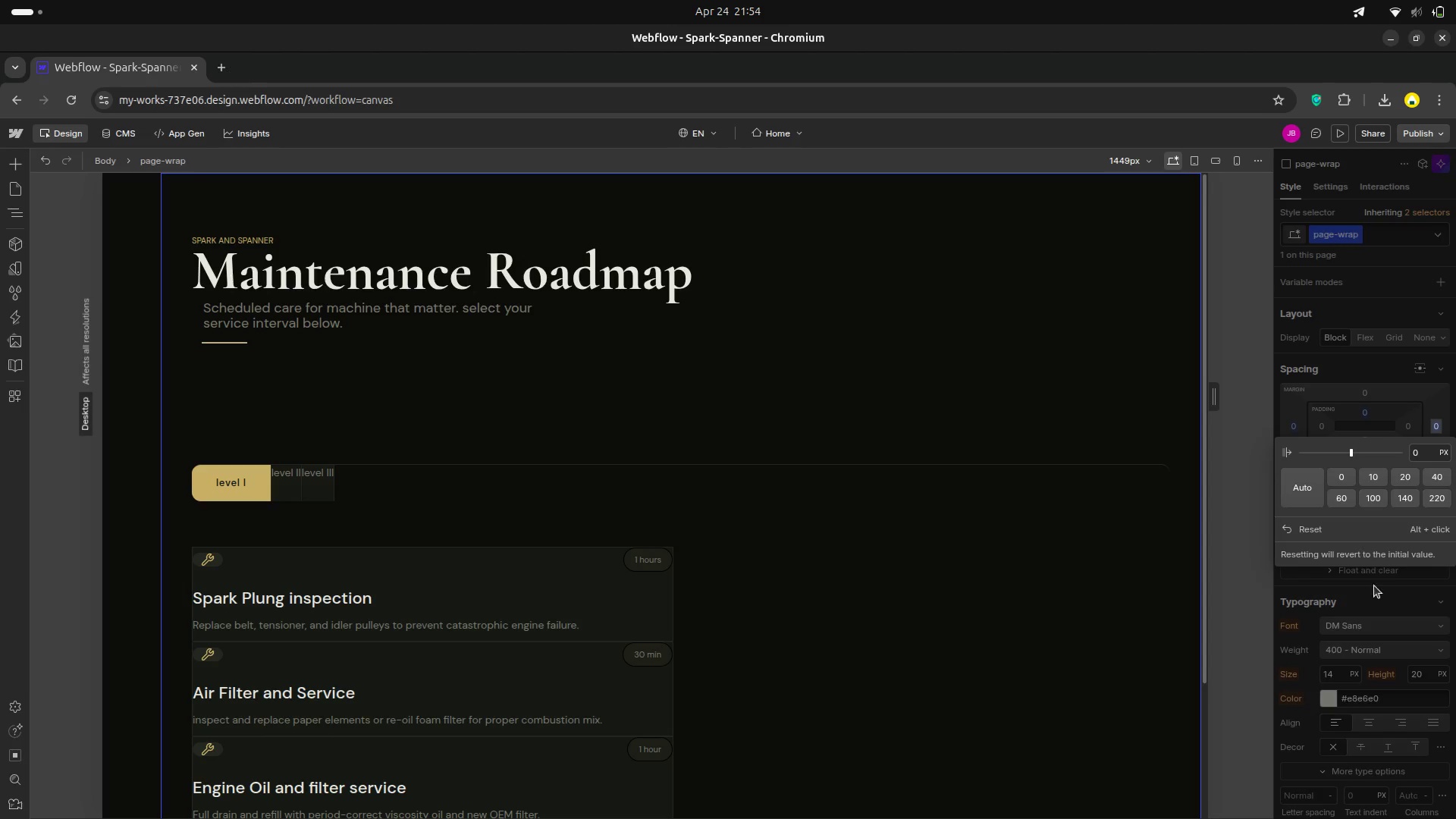 
left_click([1375, 588])
 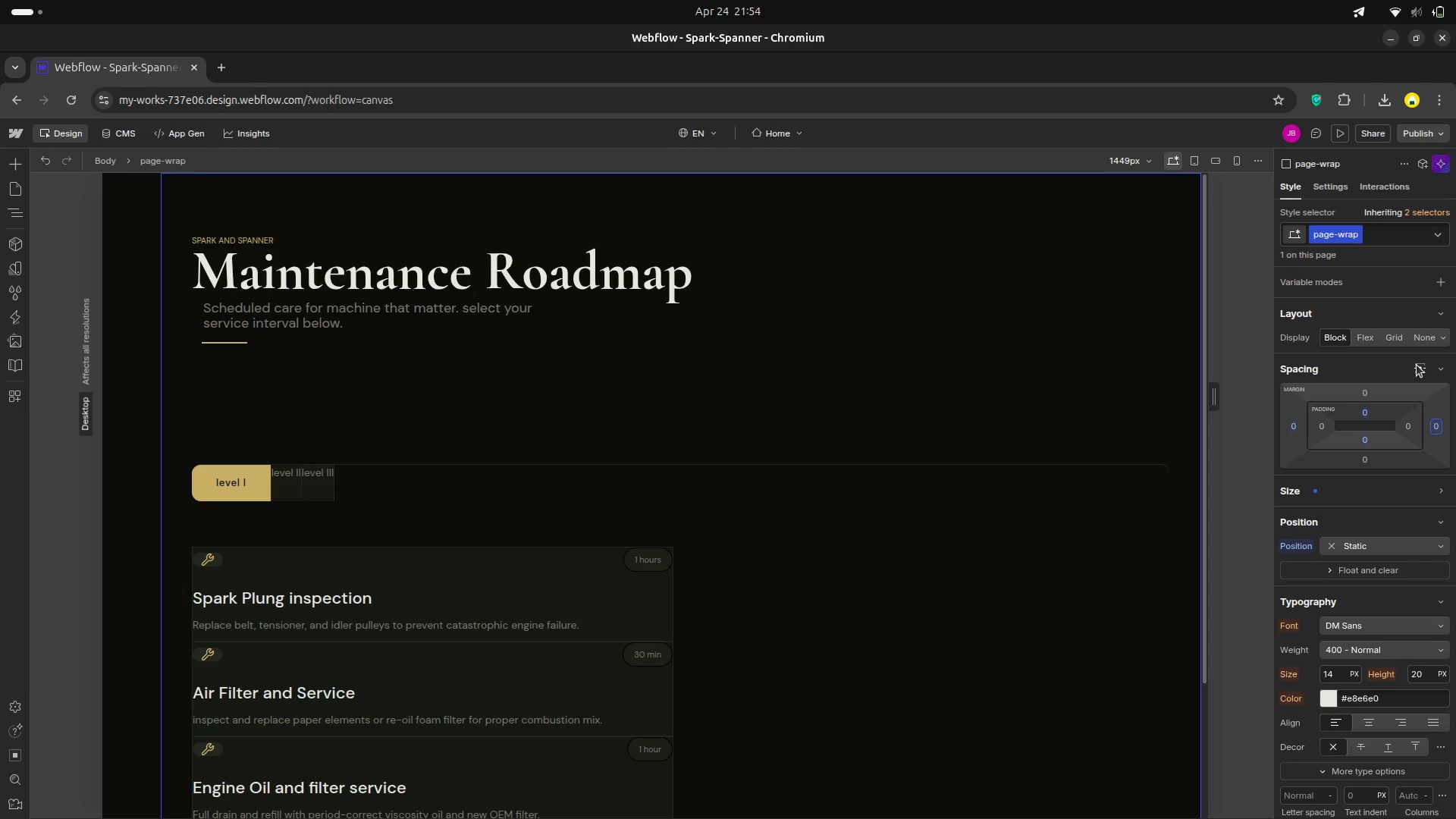 
left_click([1420, 371])
 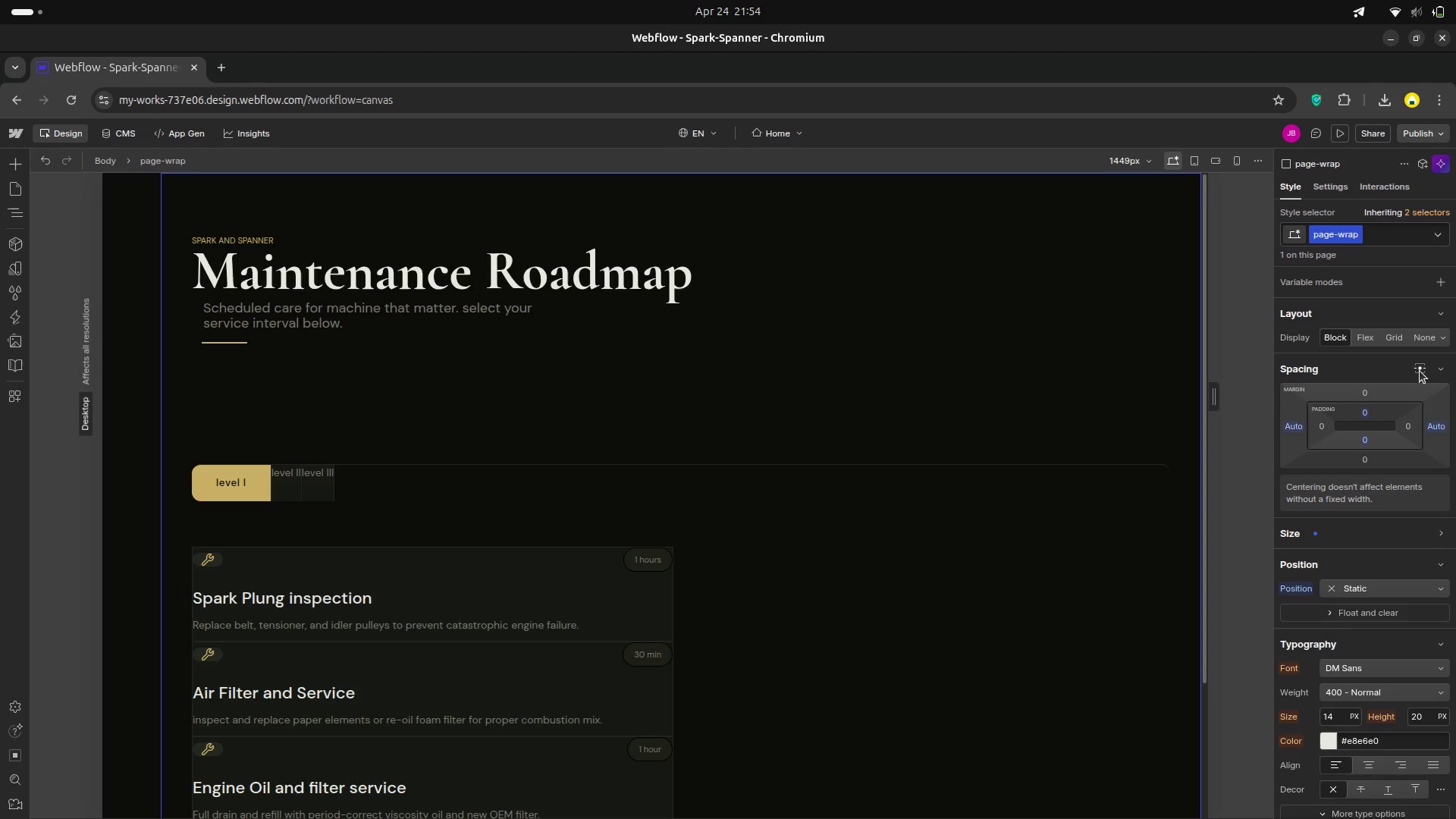 
left_click([1420, 371])
 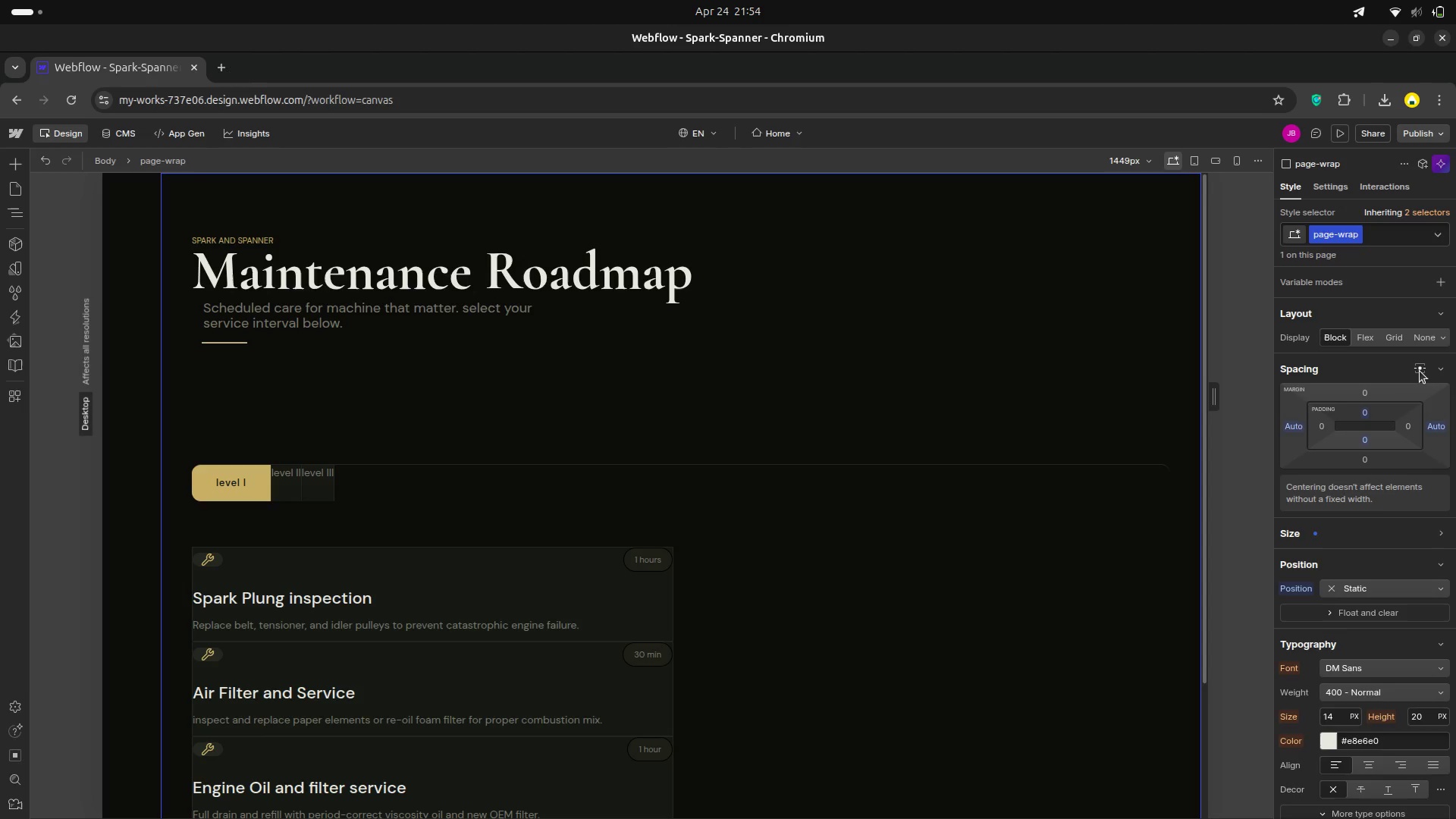 
left_click([1420, 371])
 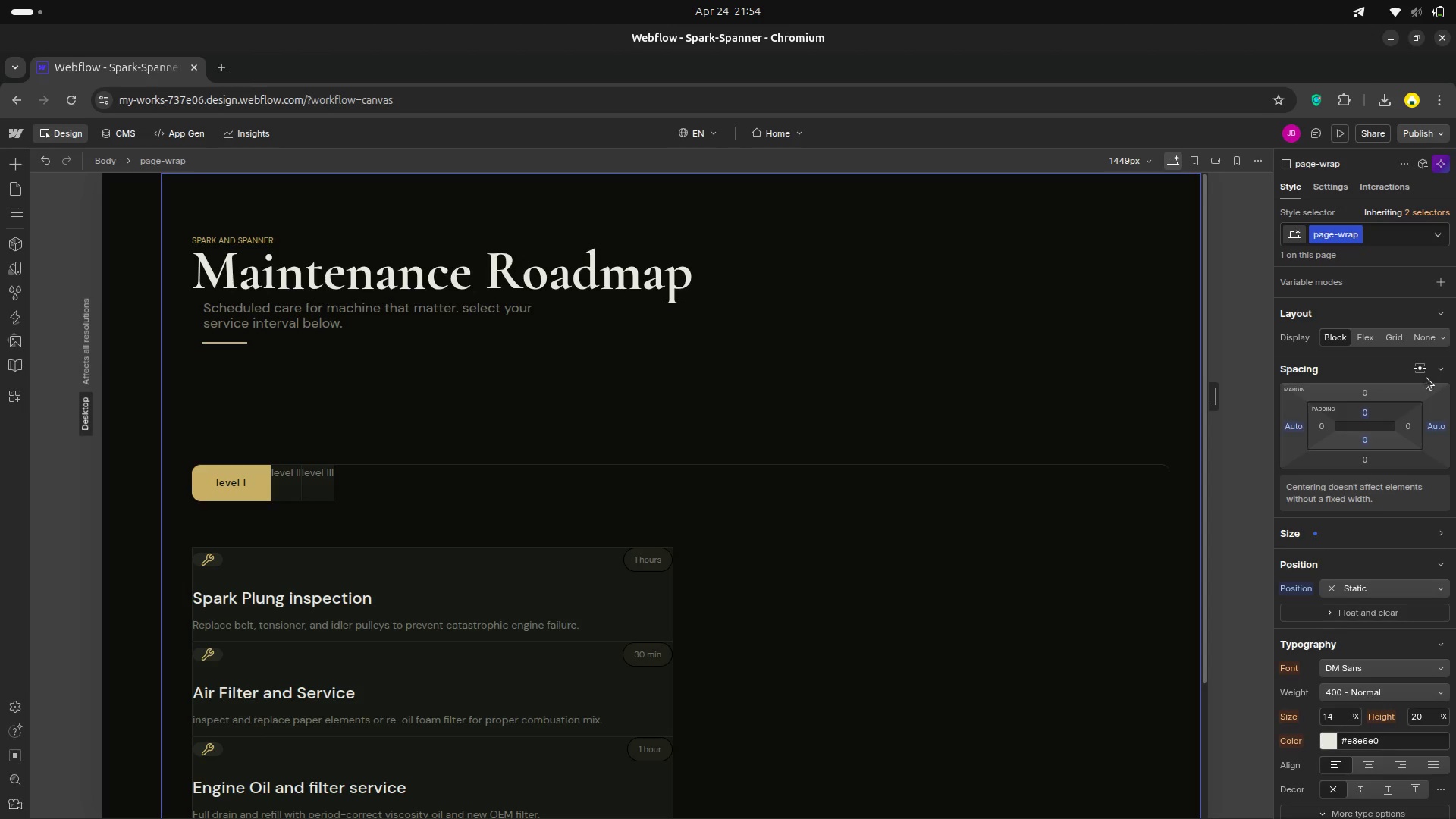 
wait(11.6)
 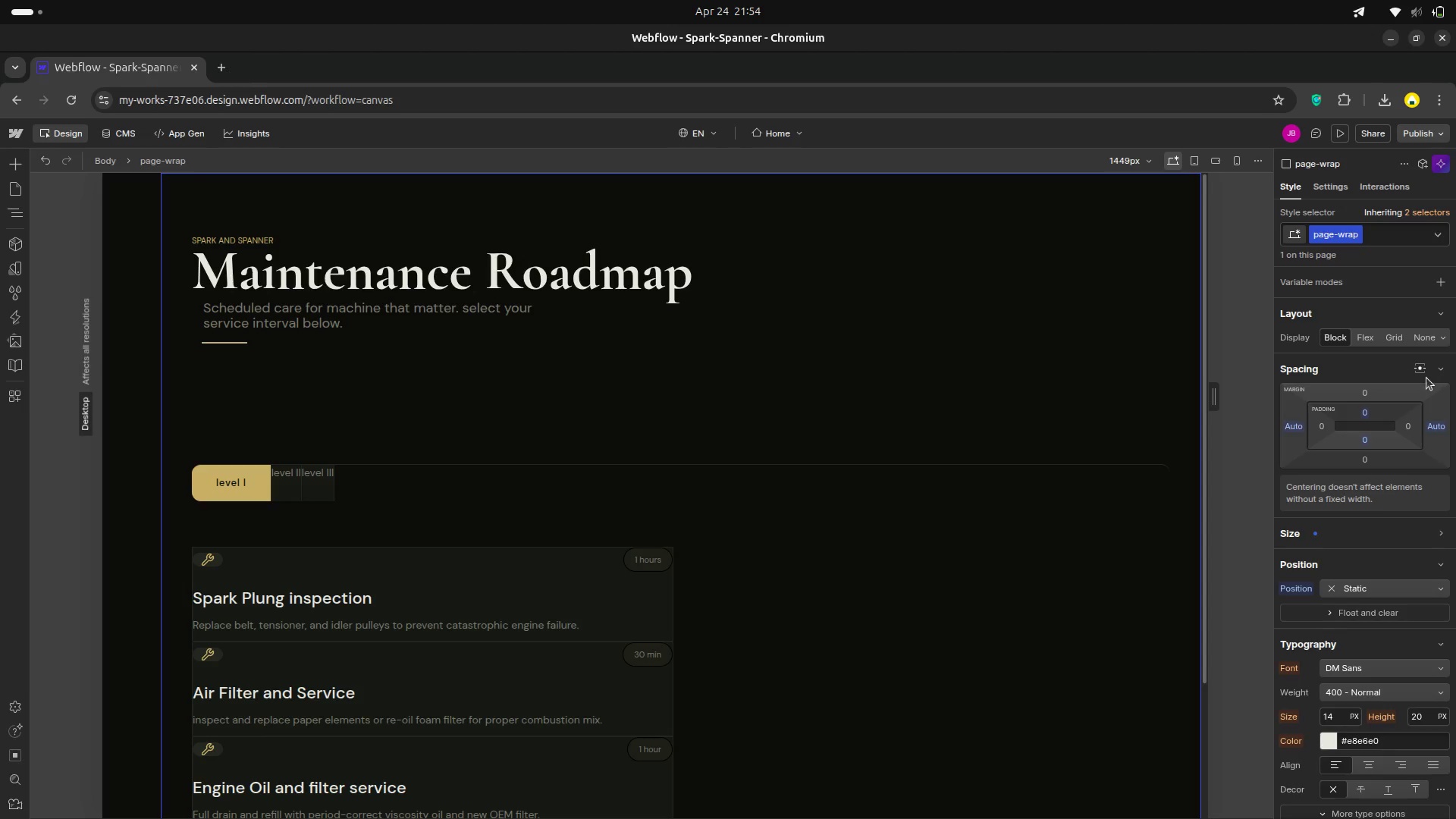 
scroll: coordinate [1368, 573], scroll_direction: up, amount: 4.0
 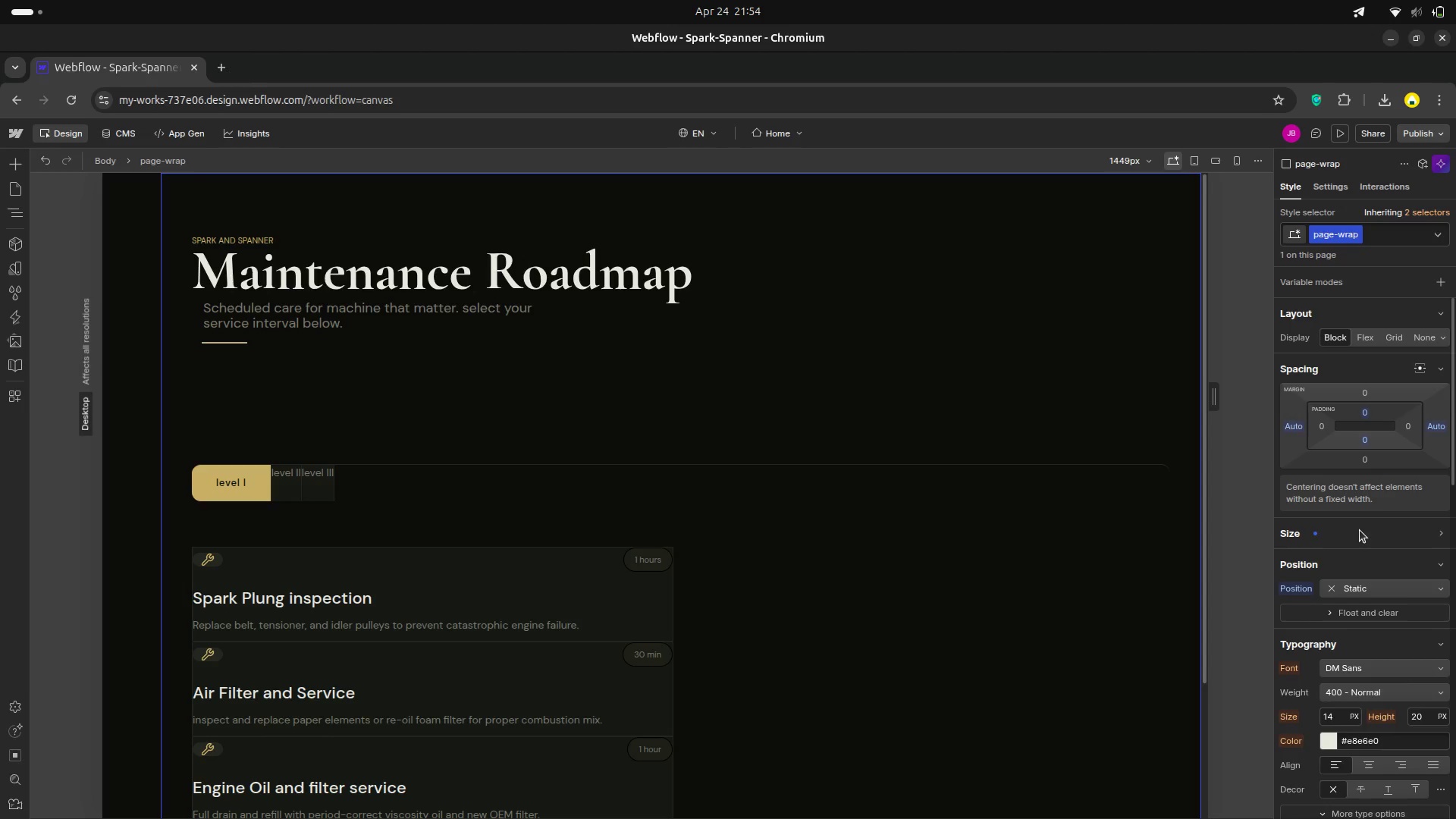 
left_click([1438, 529])
 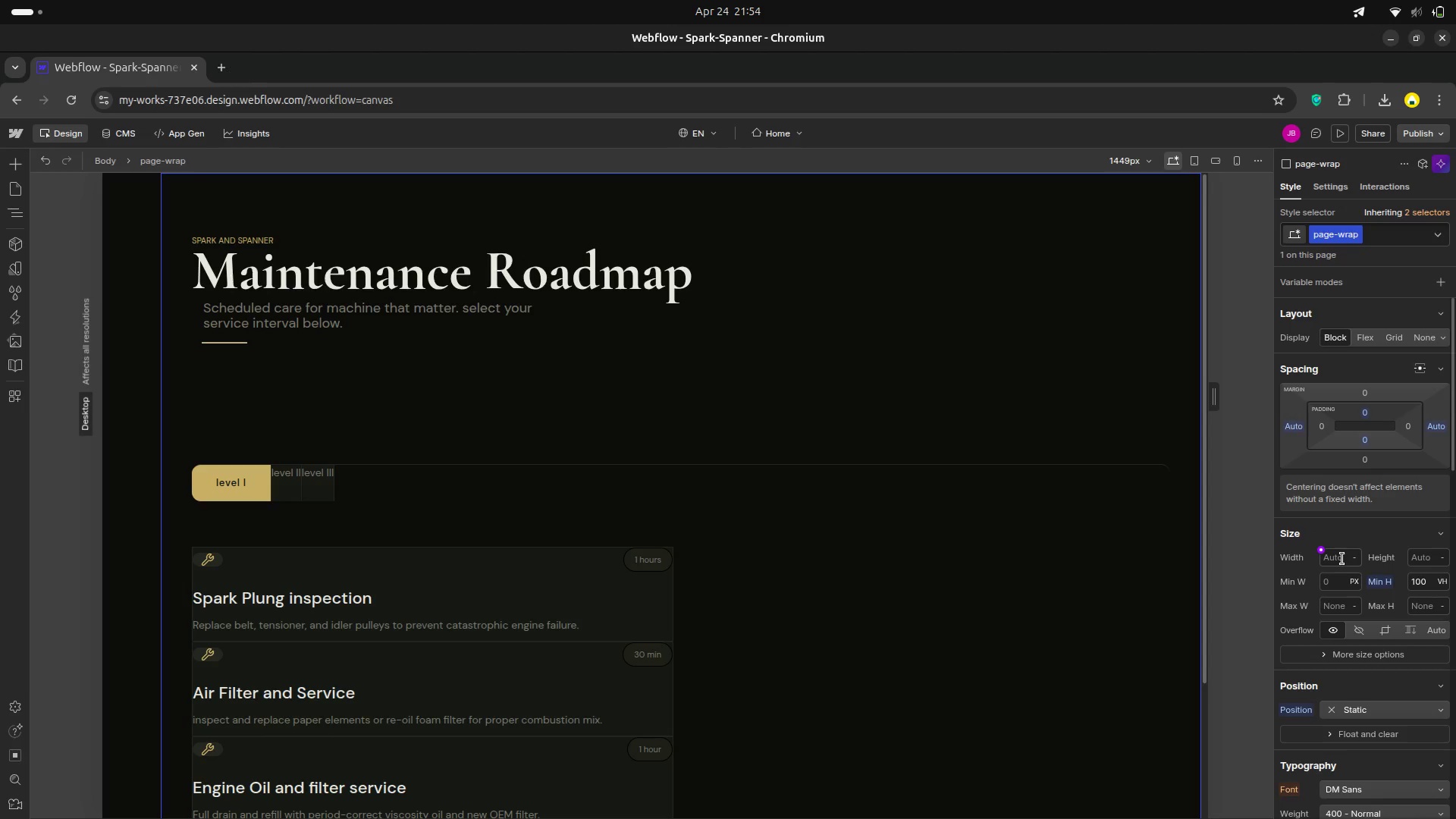 
left_click([1343, 558])
 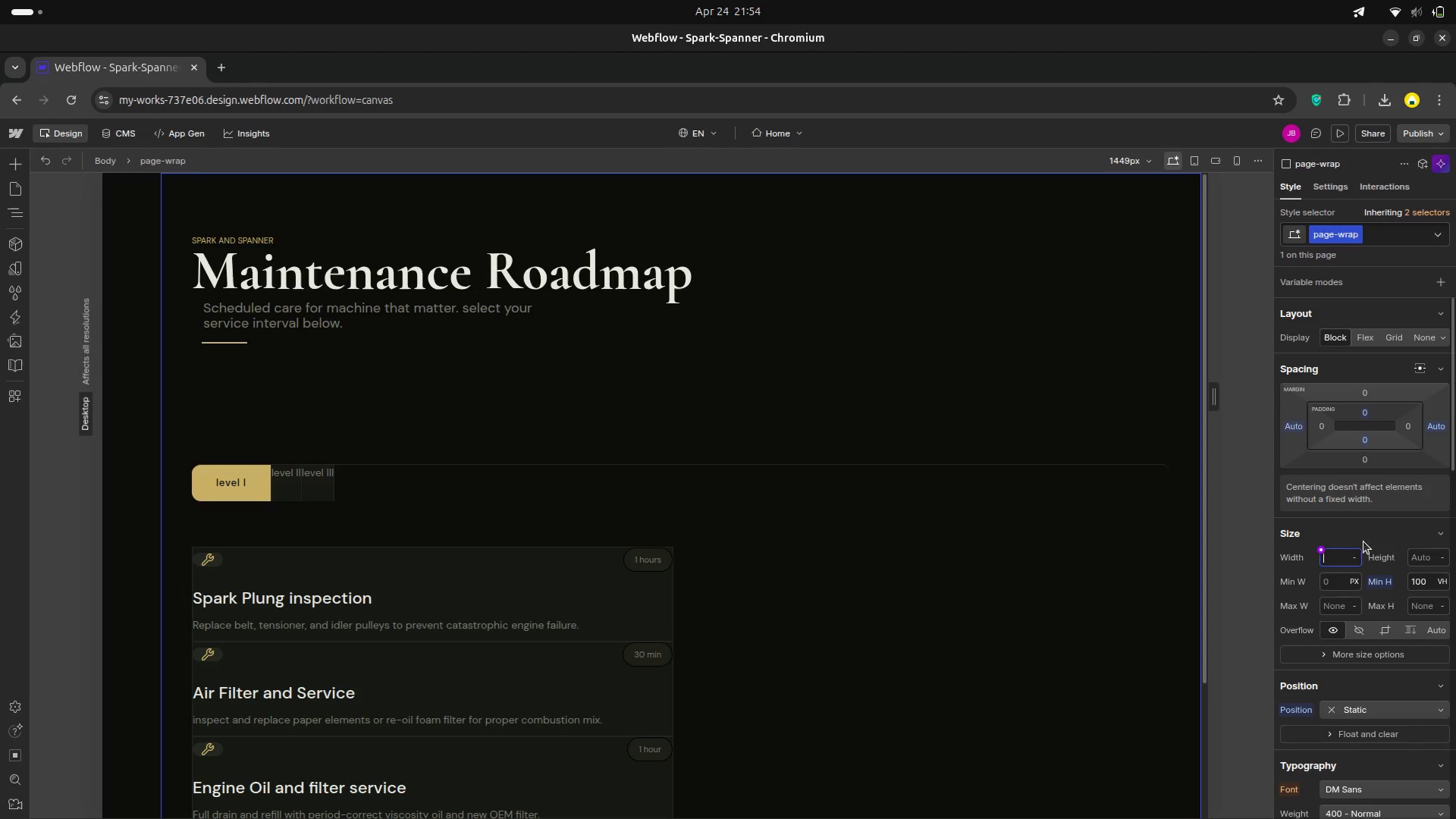 
key(0)
 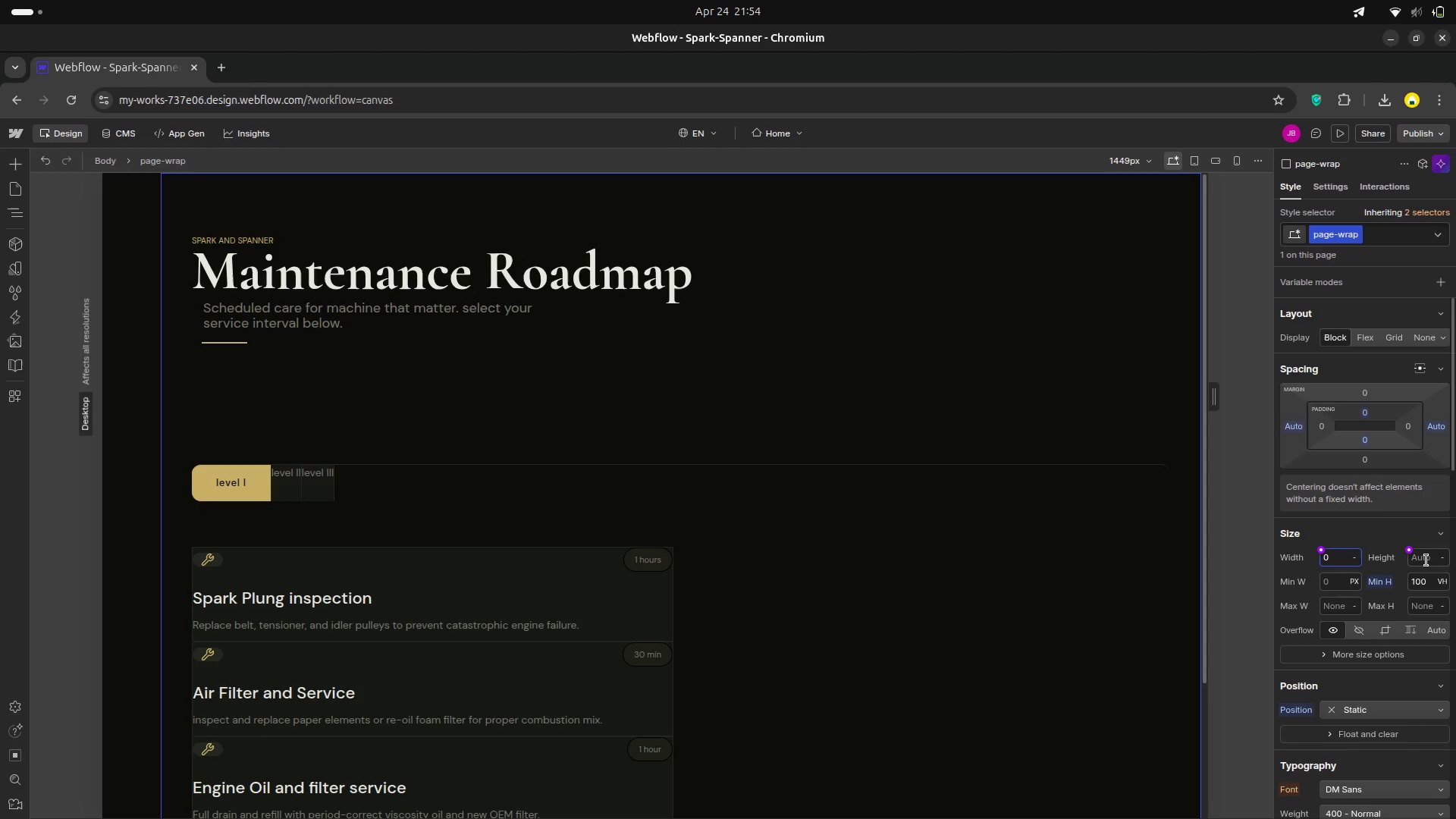 
left_click([1426, 560])
 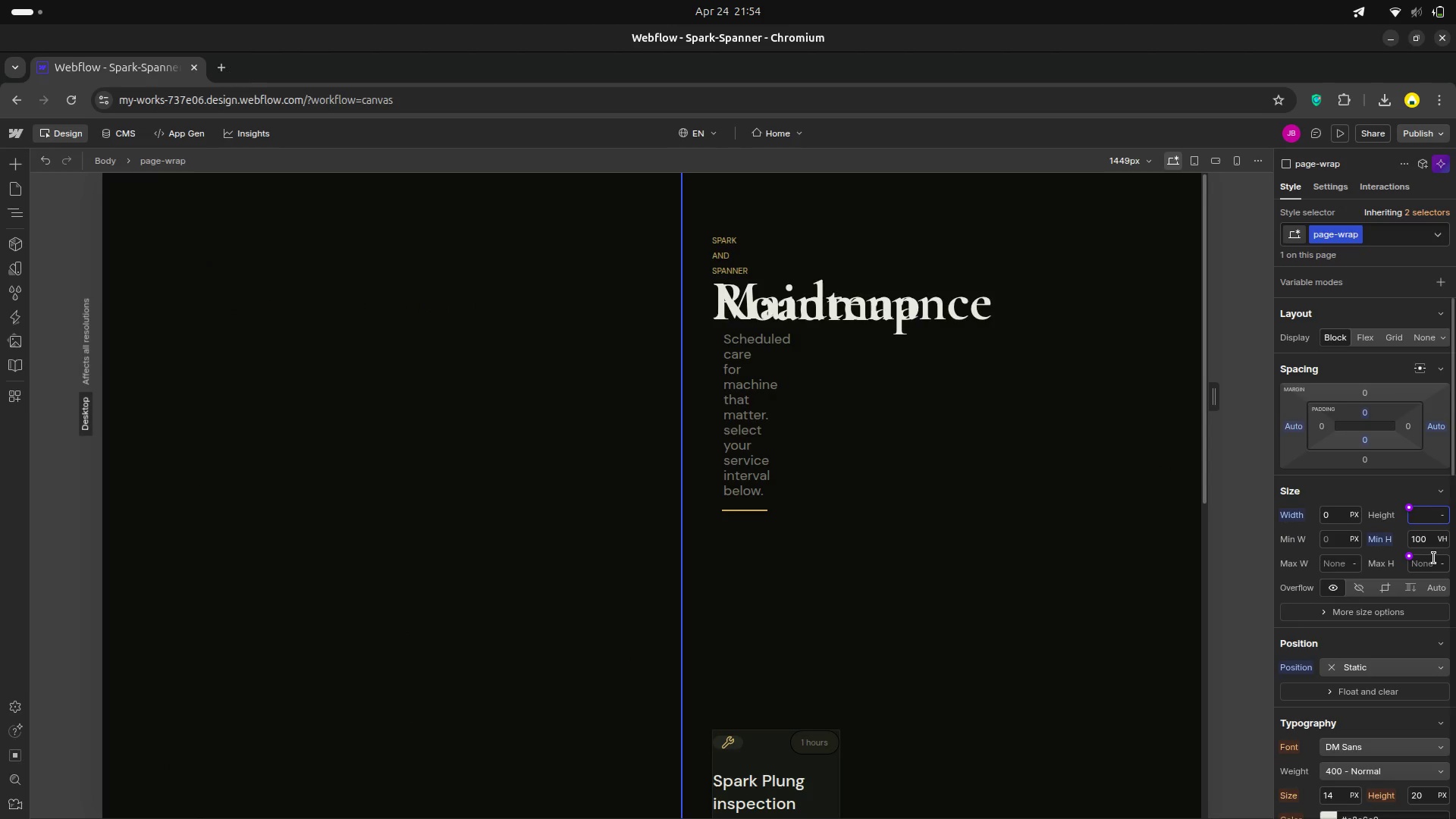 
key(0)
 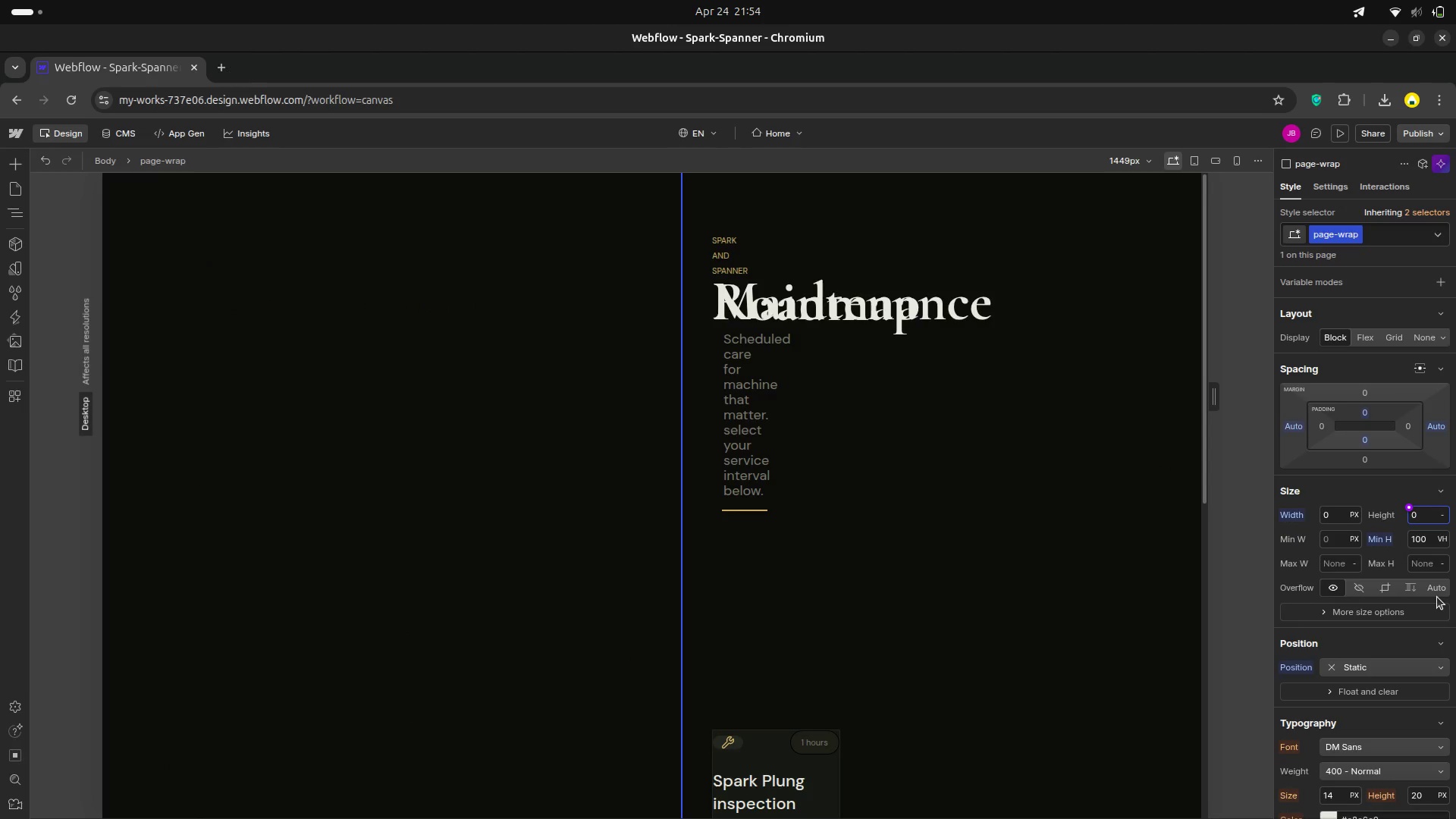 
key(Enter)
 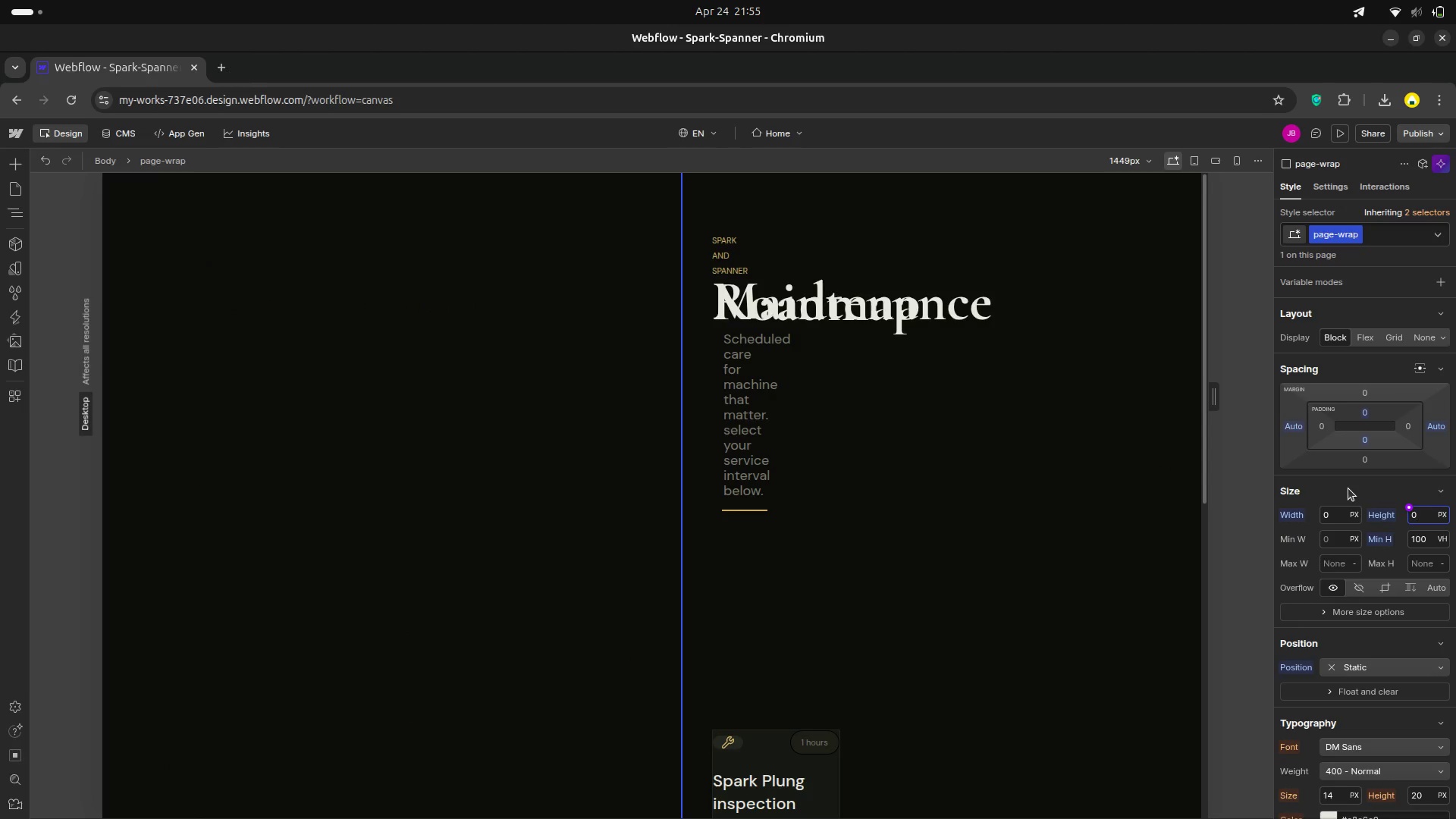 
key(Control+Z)
 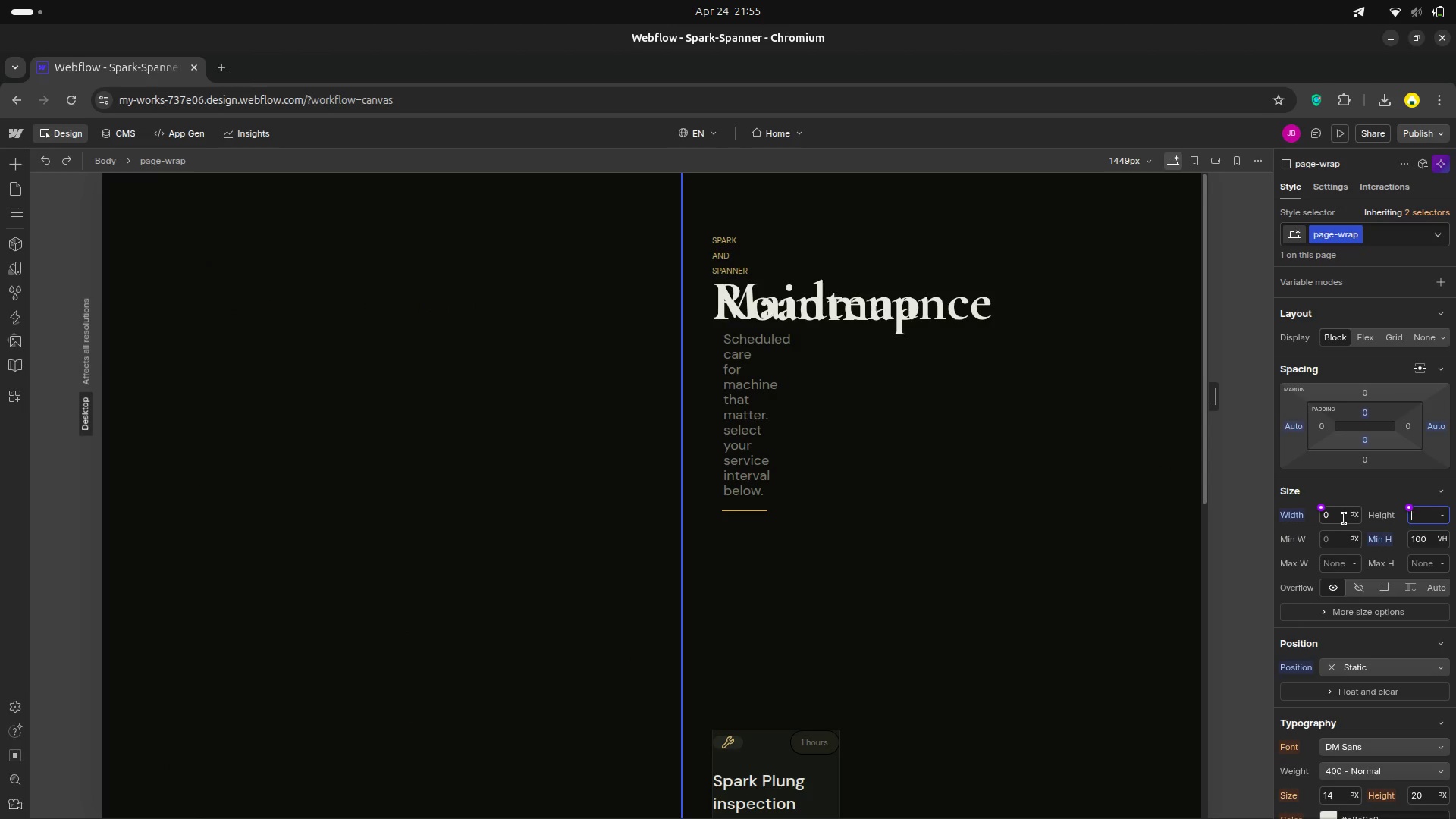 
left_click([1345, 519])
 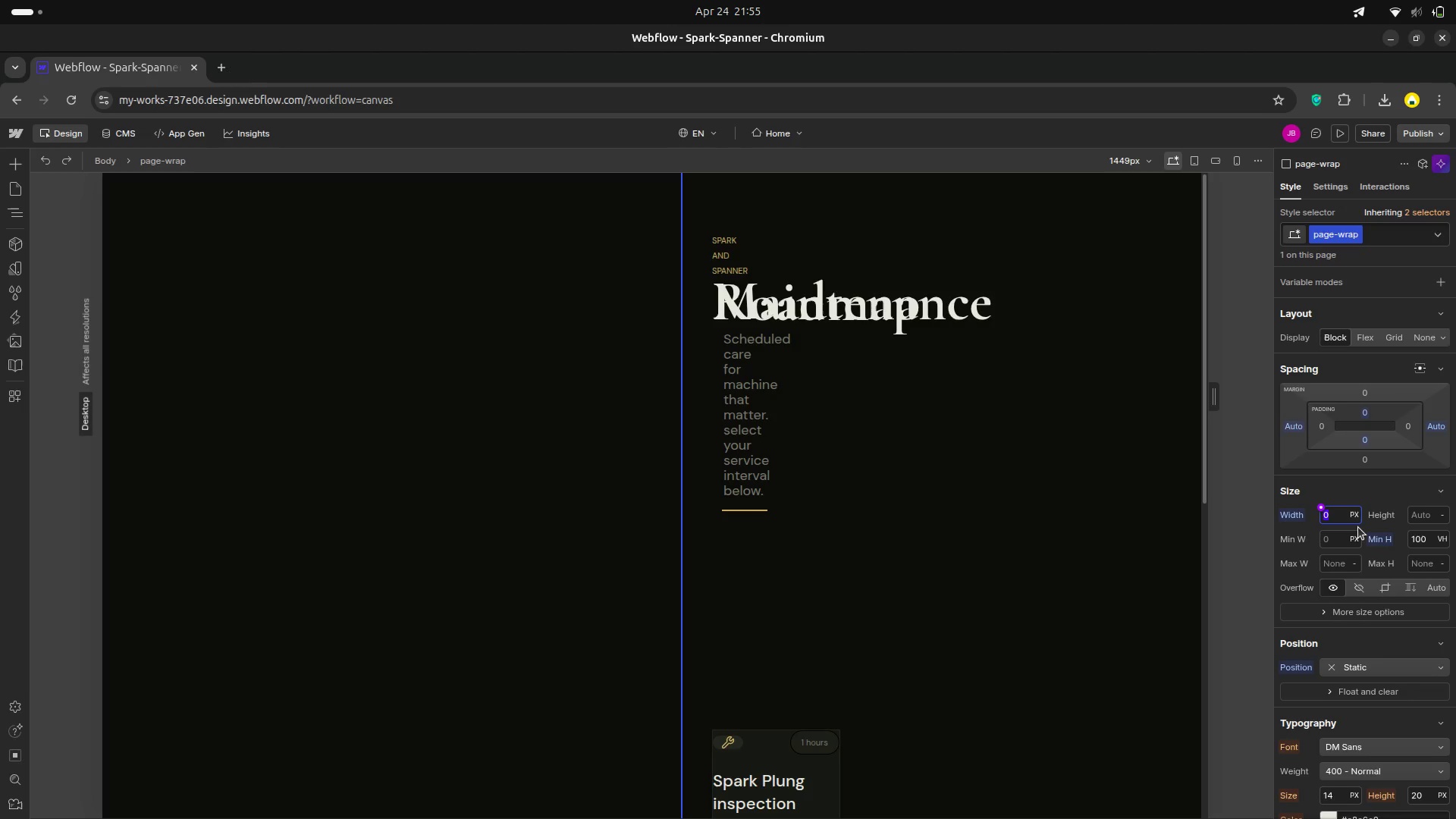 
key(Backspace)
type(1100)
 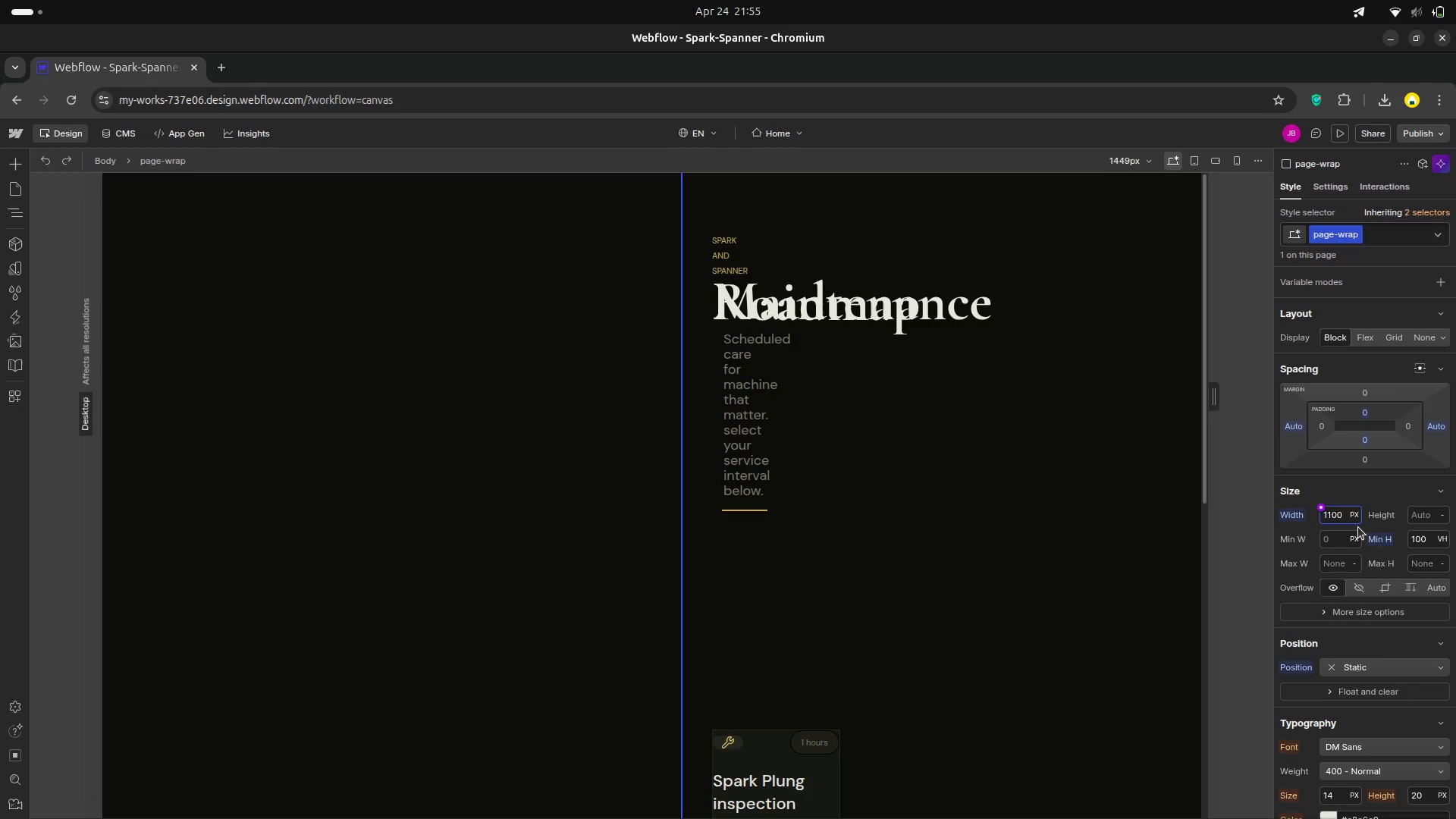 
key(Enter)
 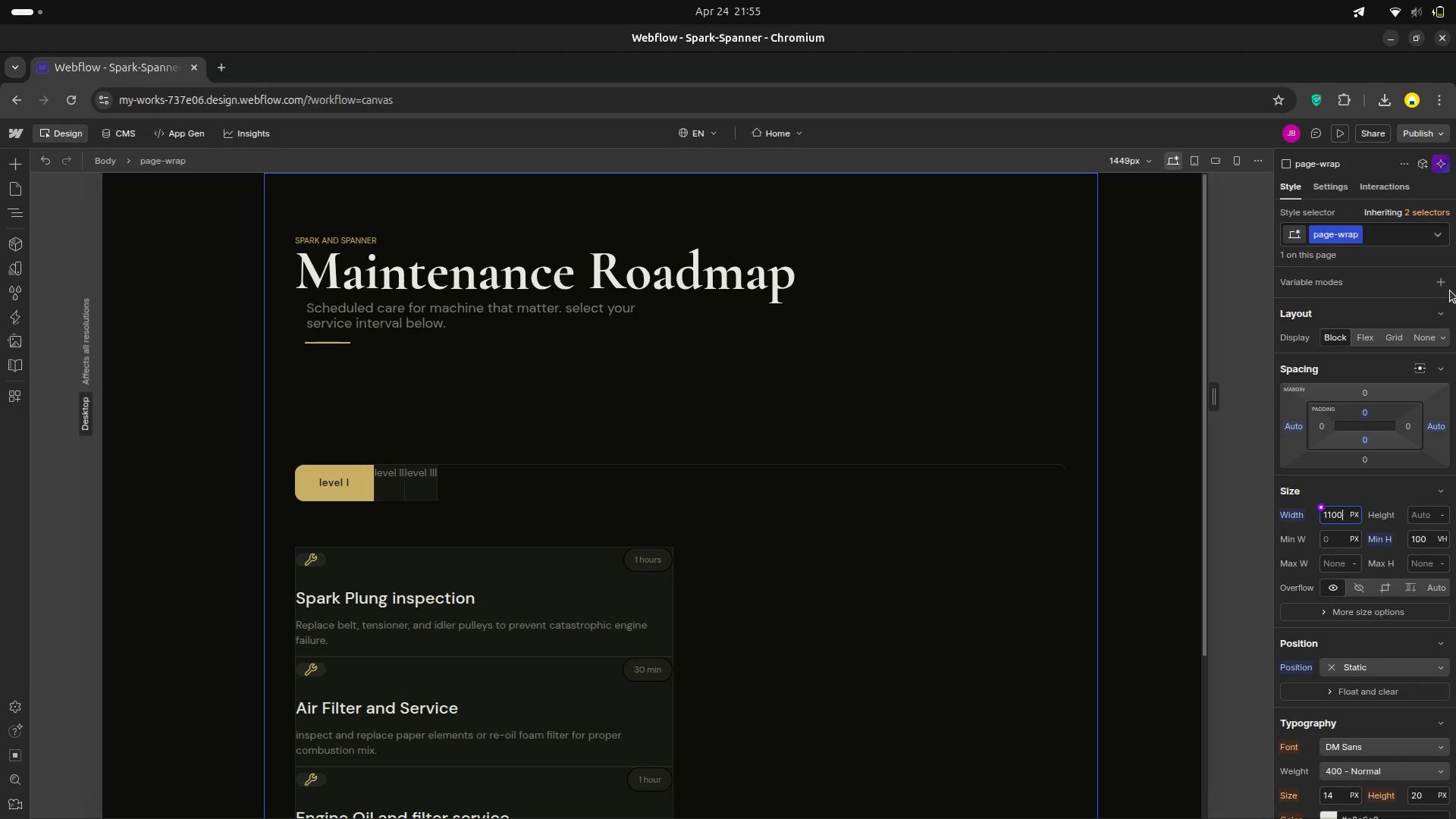 
wait(6.86)
 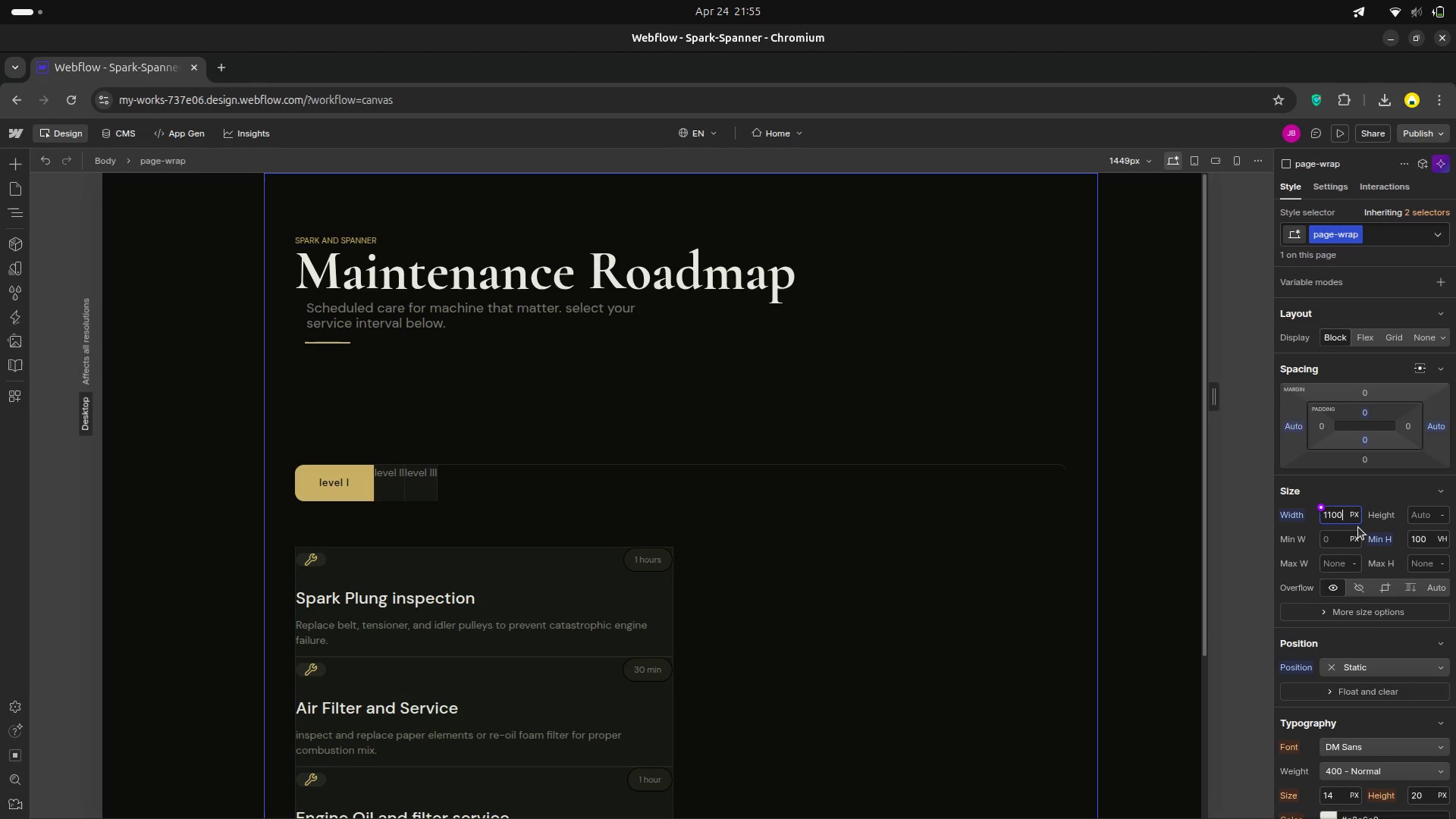 
left_click([1422, 366])
 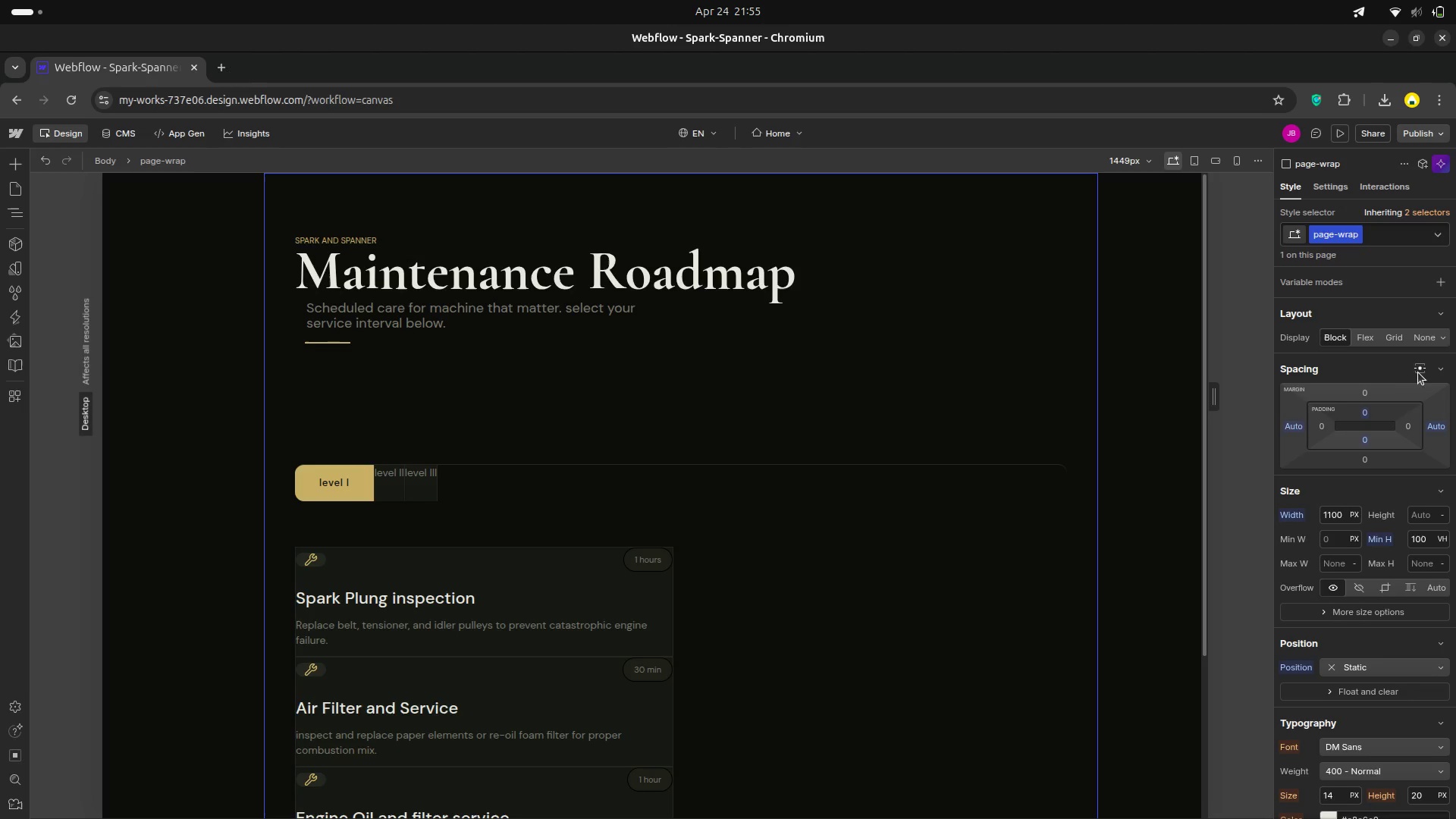 
left_click([1419, 371])
 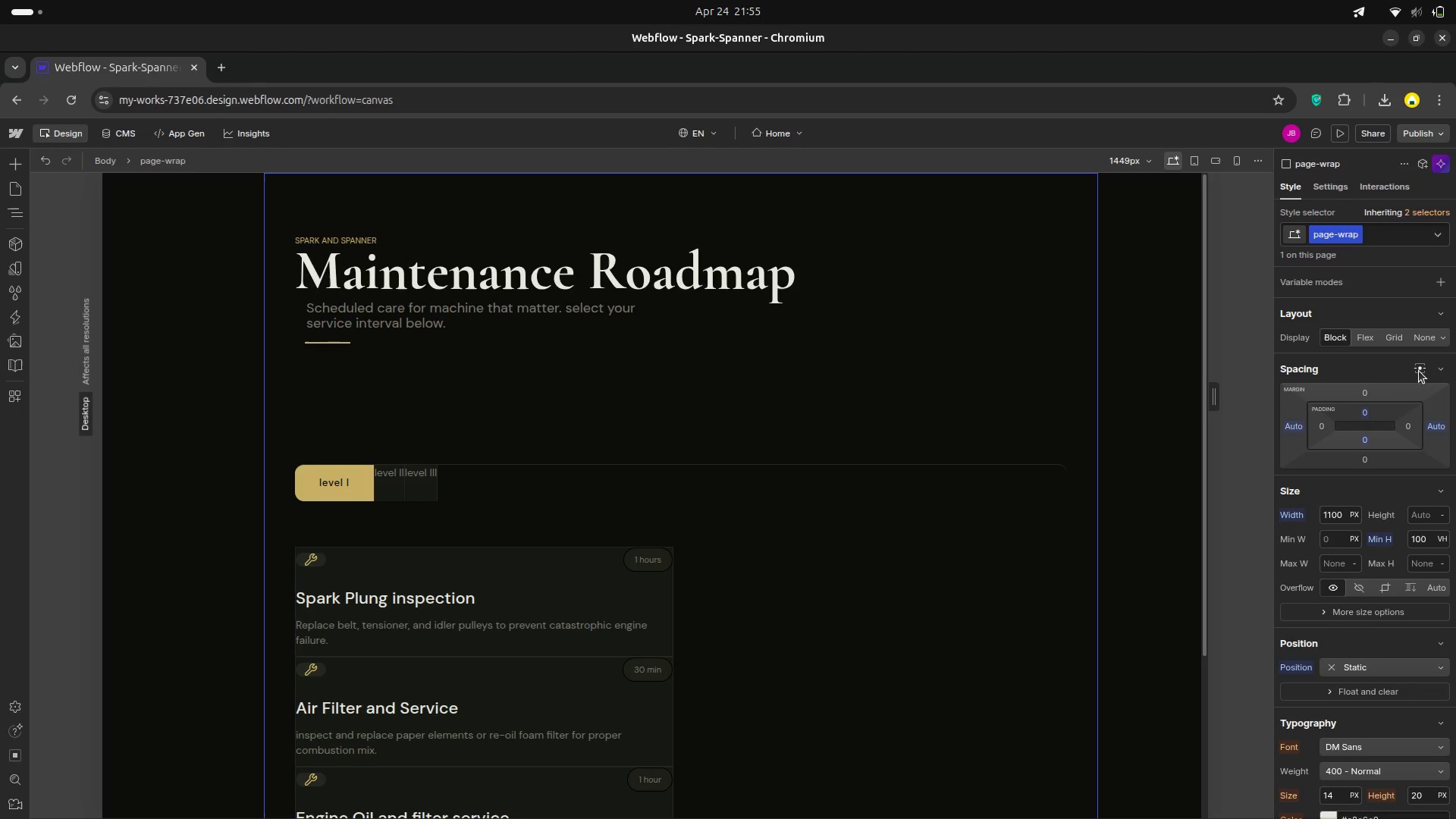 
left_click([1419, 371])
 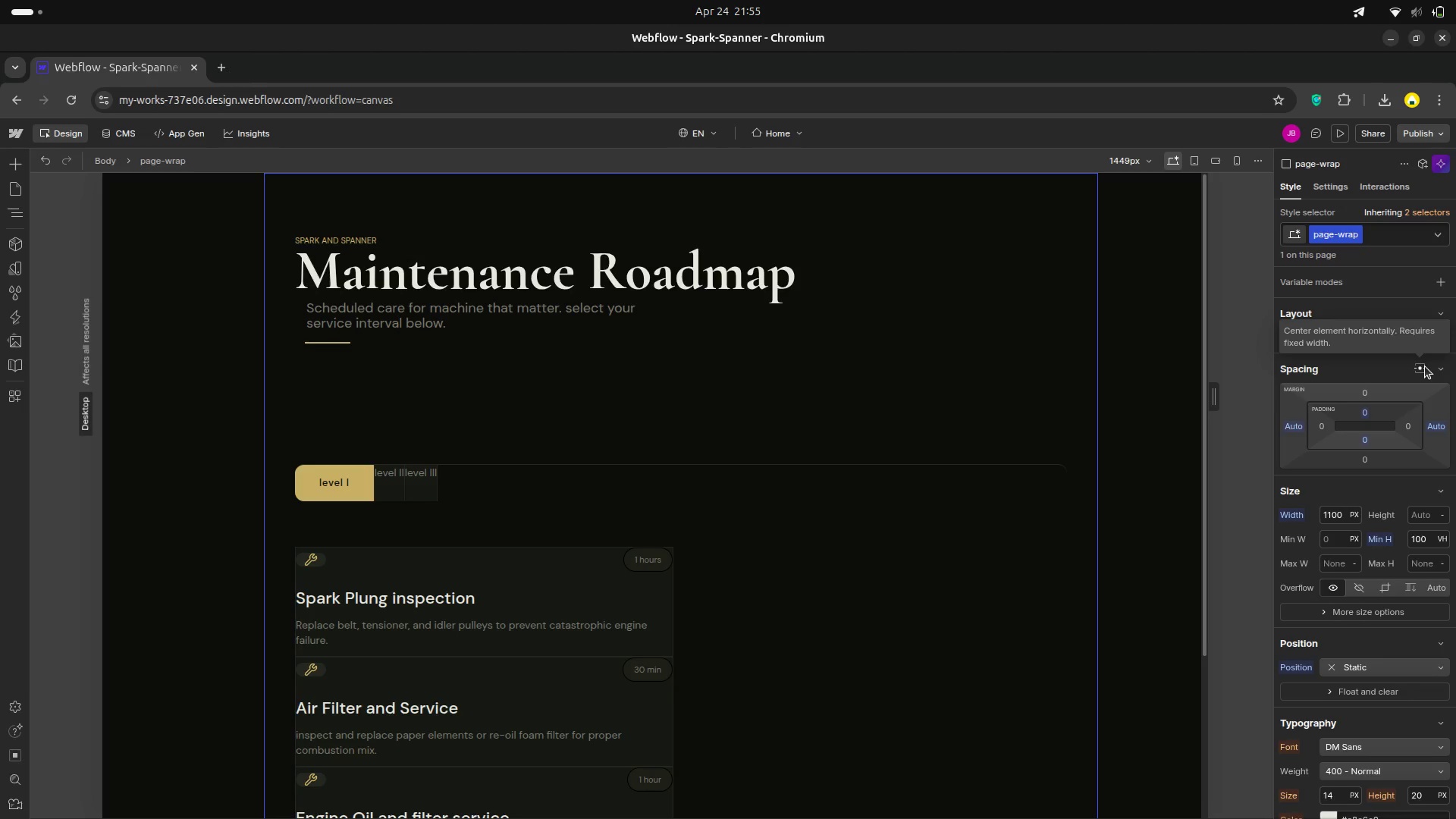 
wait(5.17)
 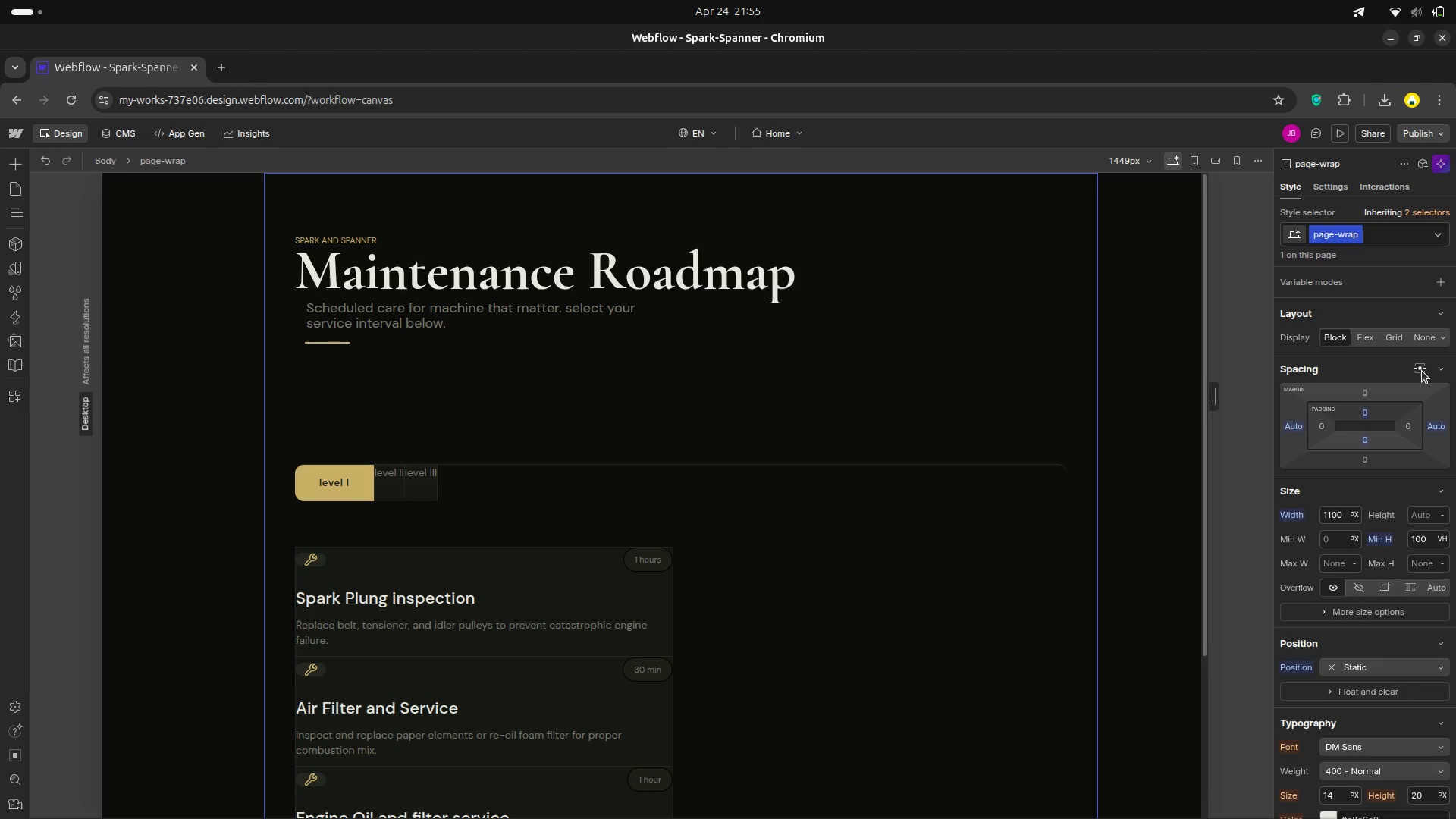 
left_click([1425, 366])
 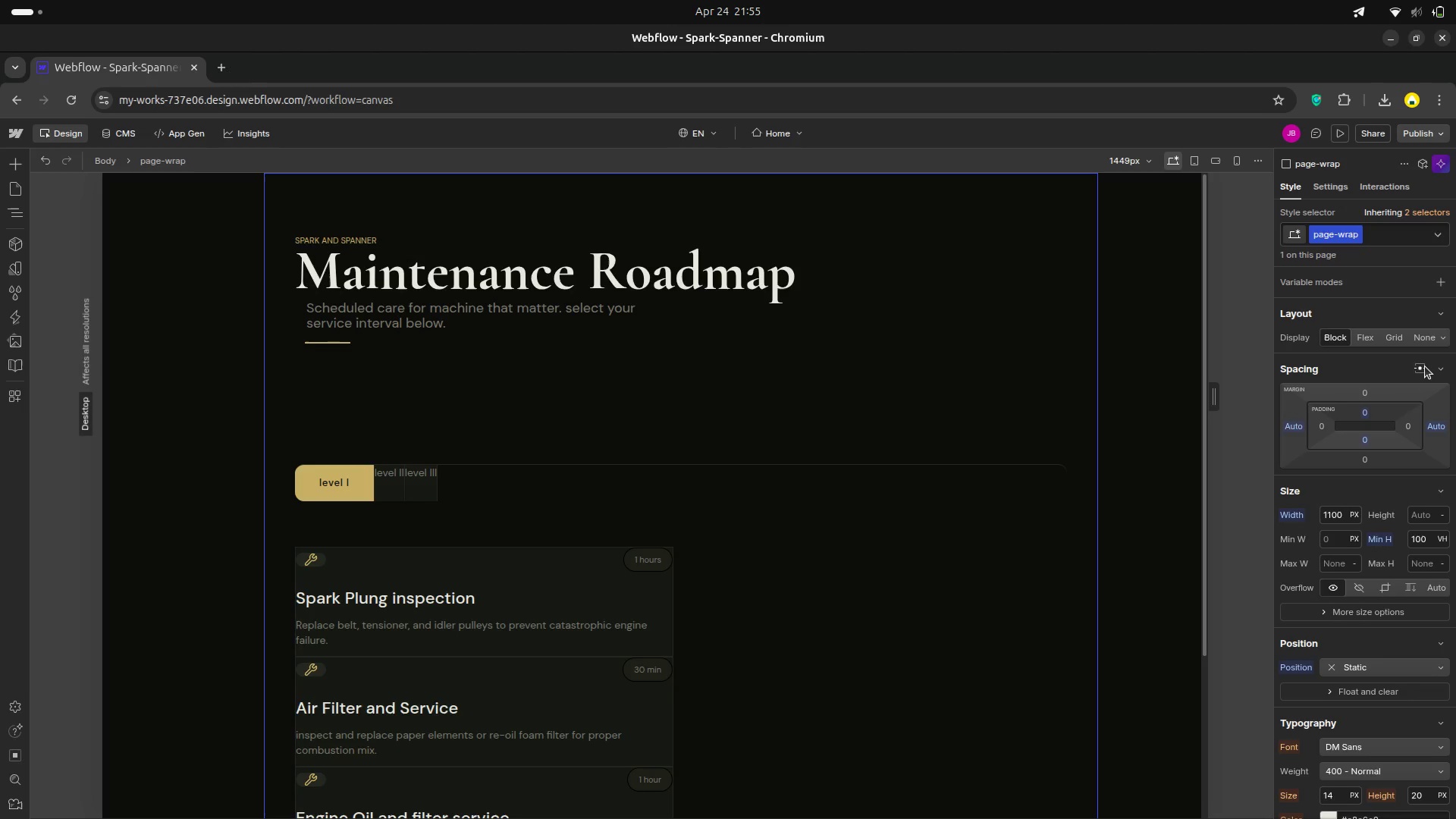 
left_click([1425, 366])
 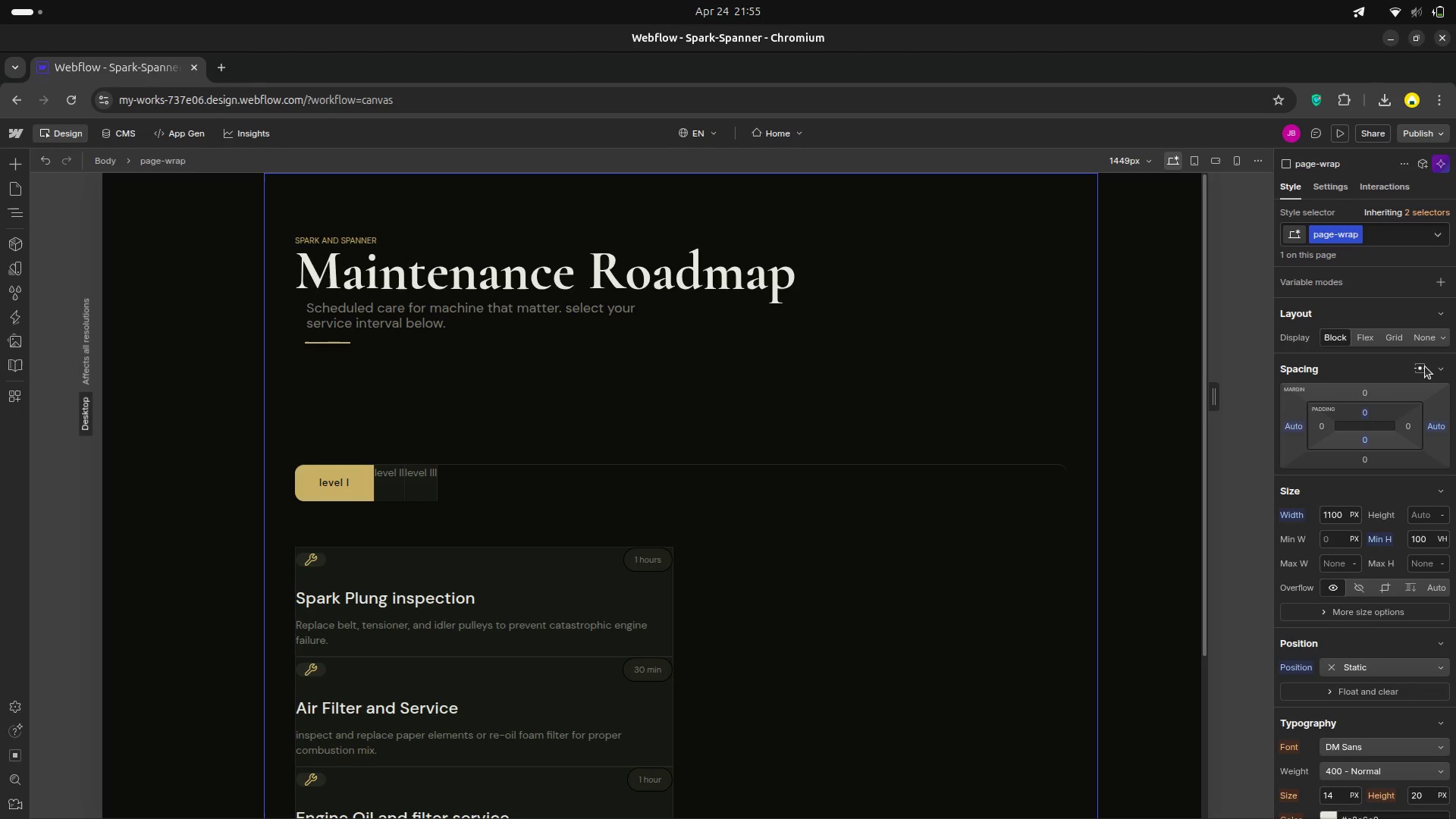 
left_click([1425, 366])
 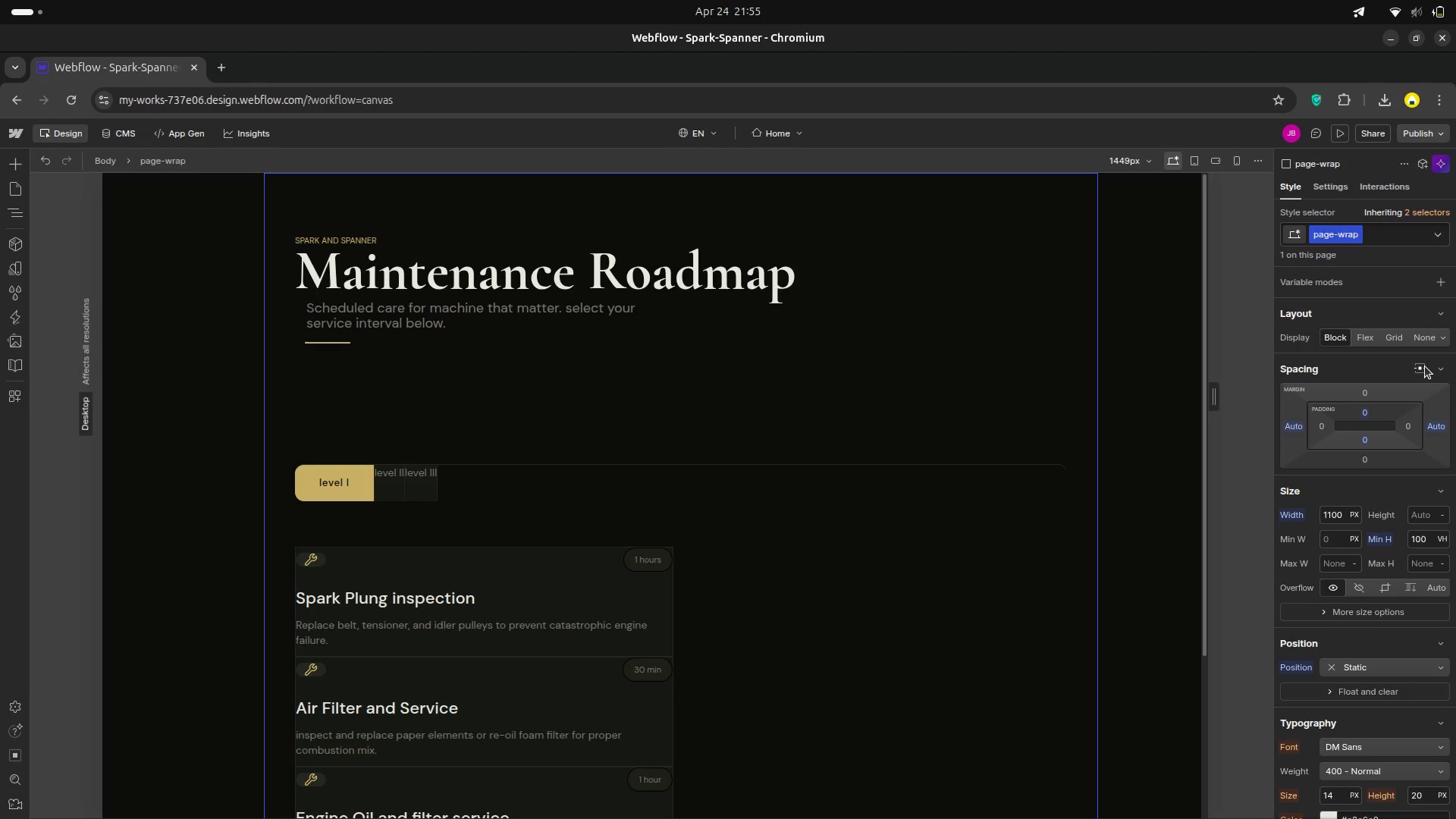 
left_click([1425, 366])
 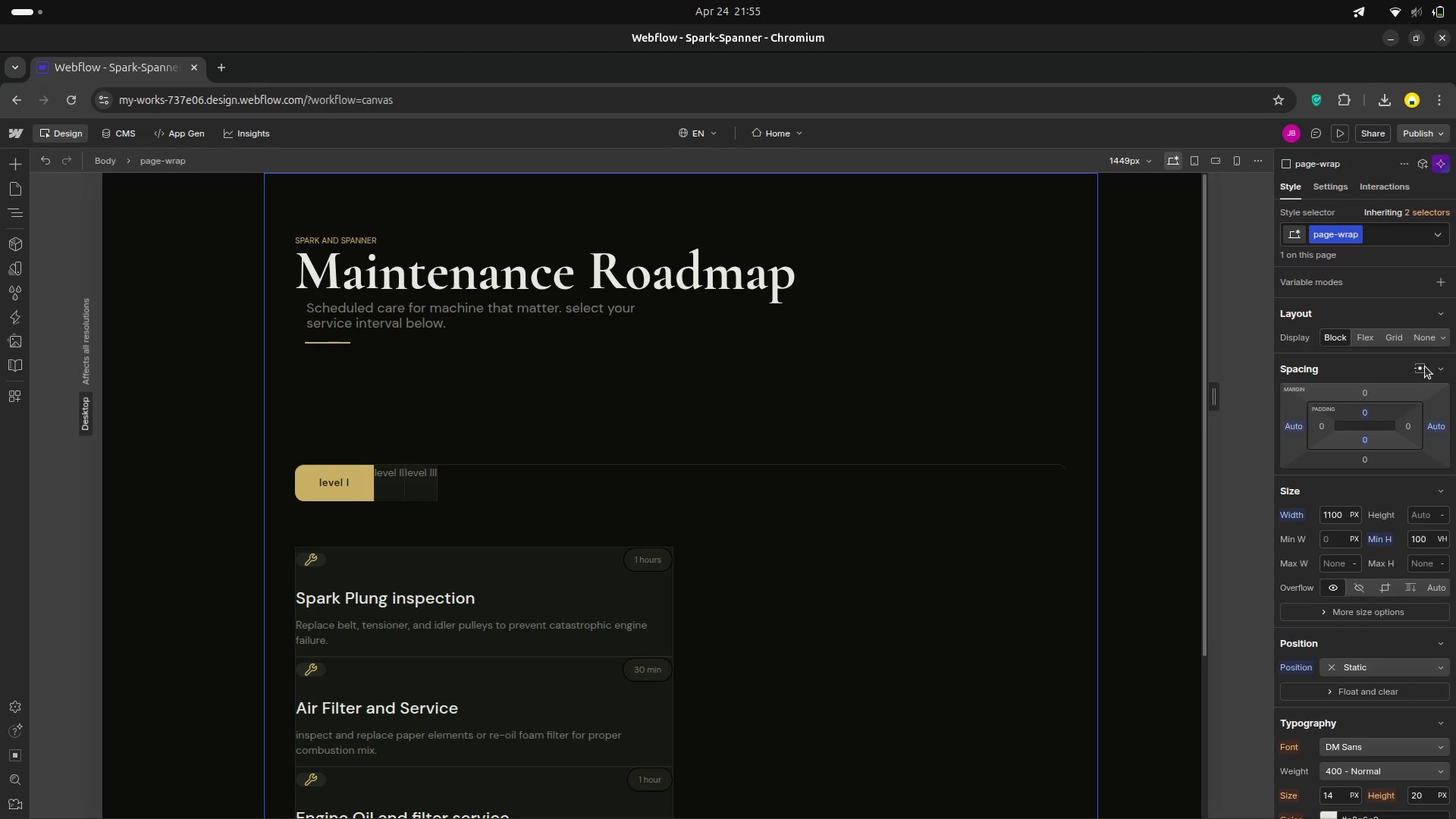 
left_click([1425, 366])
 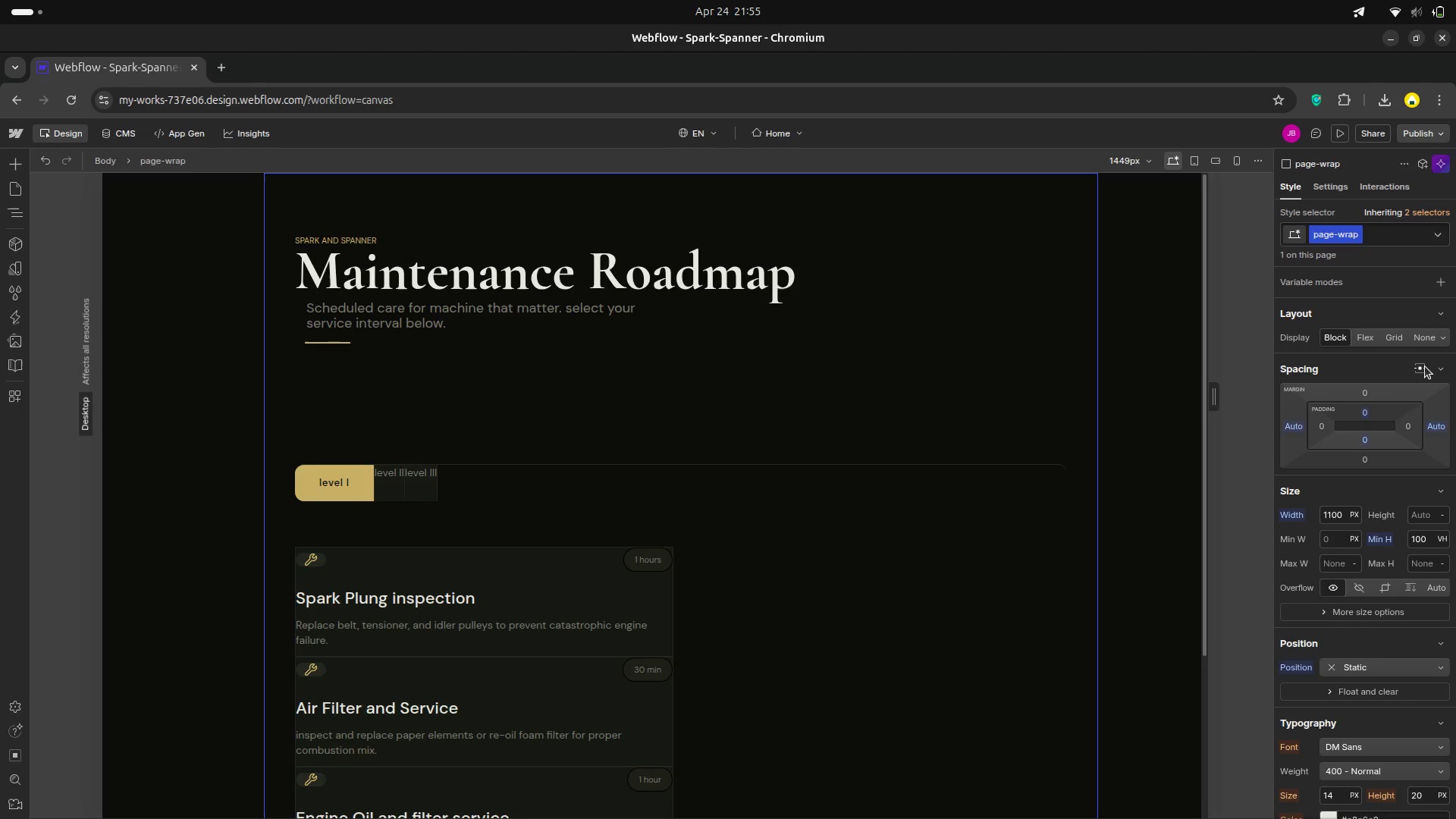 
left_click([1425, 366])
 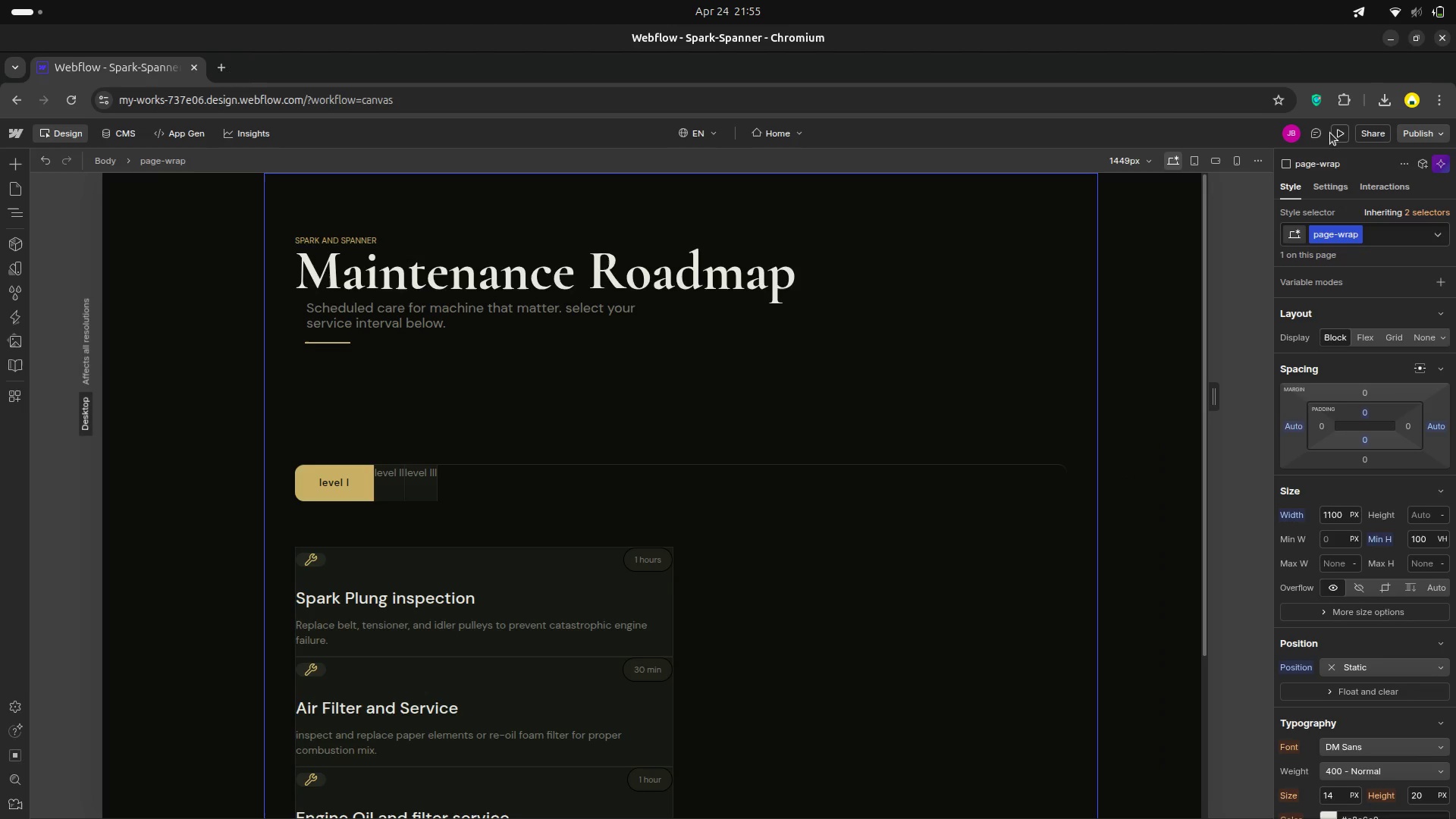 
left_click([1341, 134])
 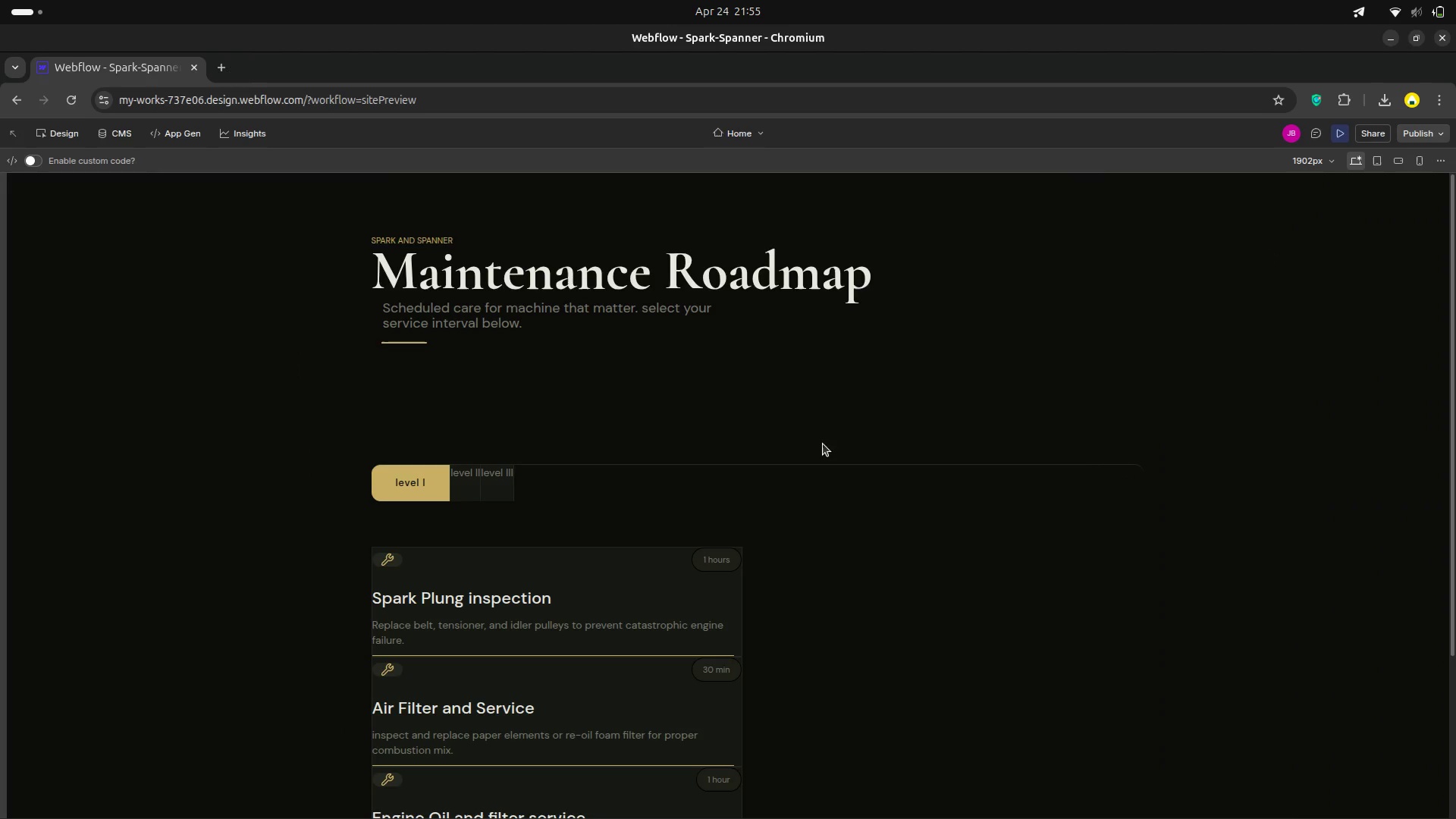 
scroll: coordinate [746, 432], scroll_direction: down, amount: 8.0
 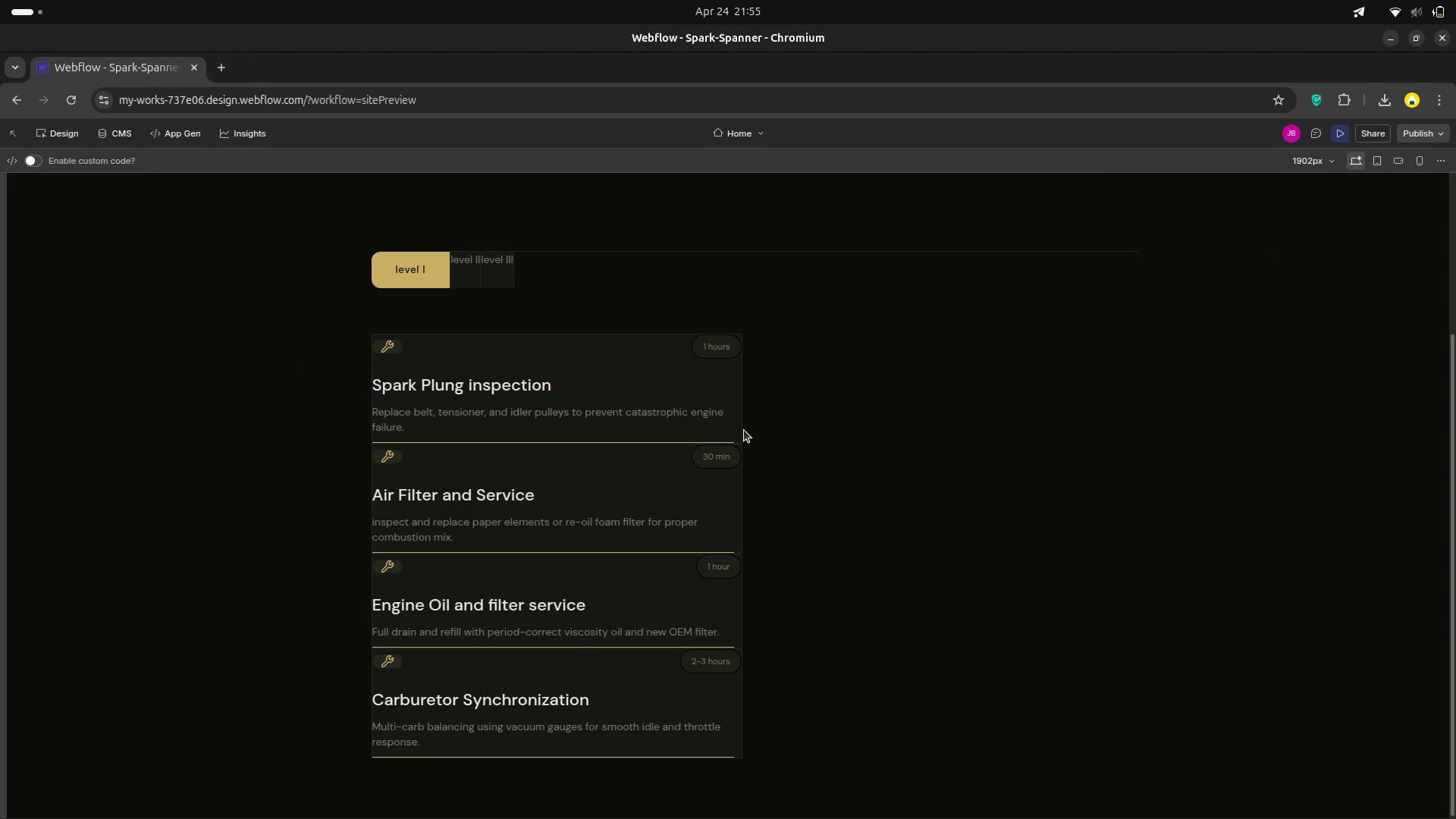 
scroll: coordinate [744, 430], scroll_direction: up, amount: 2.0
 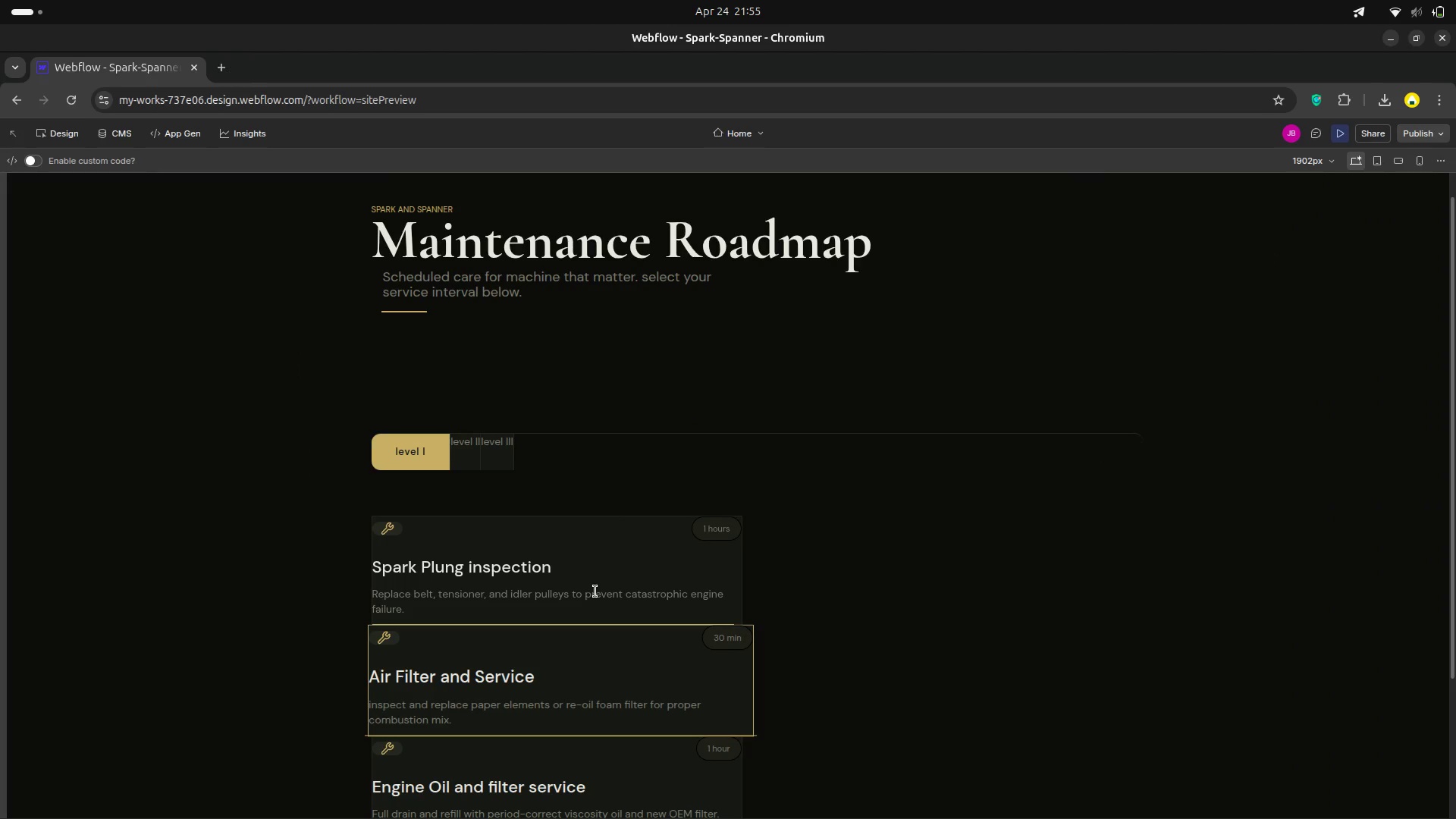 
wait(5.32)
 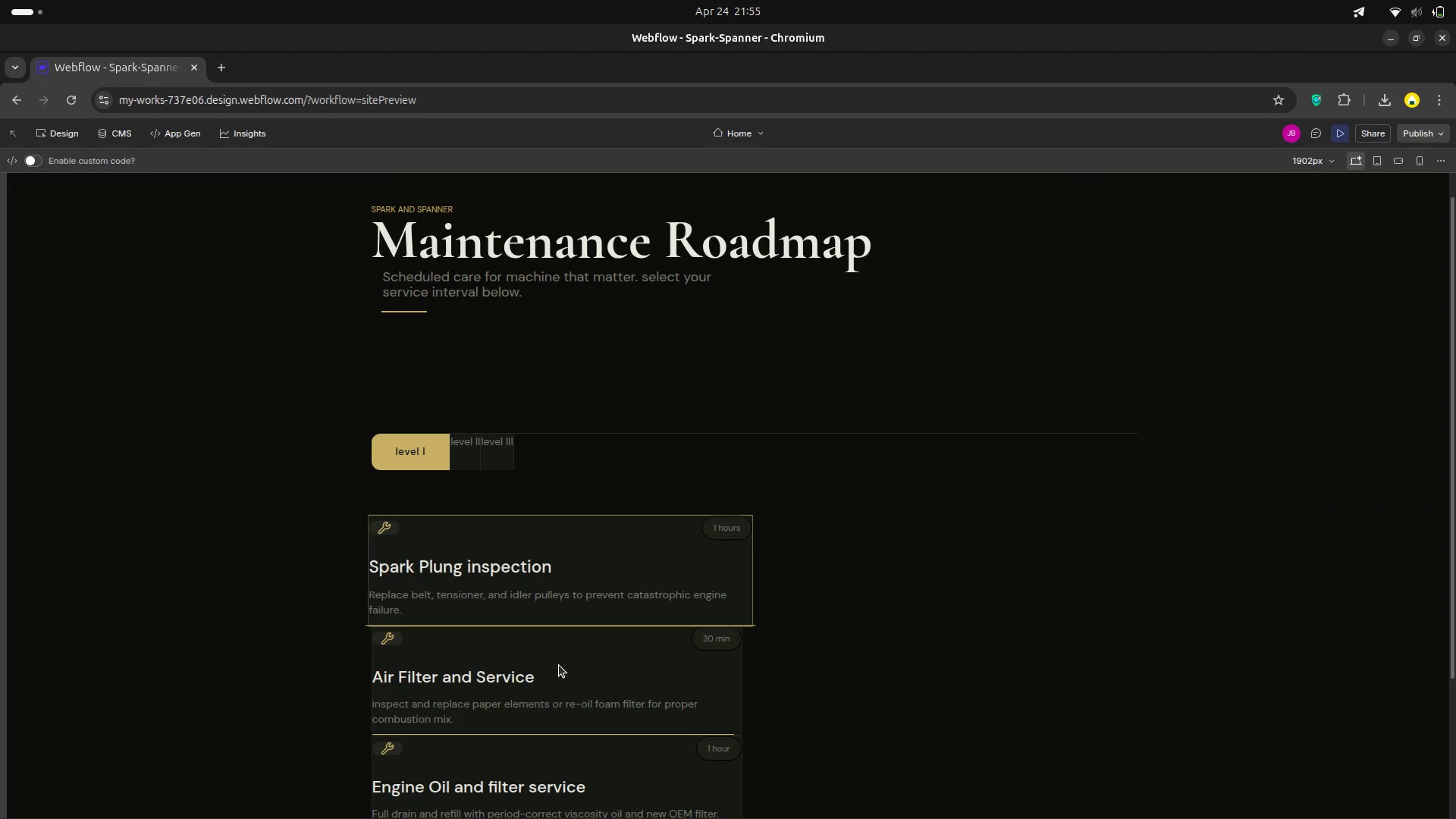 
scroll: coordinate [580, 574], scroll_direction: down, amount: 5.0
 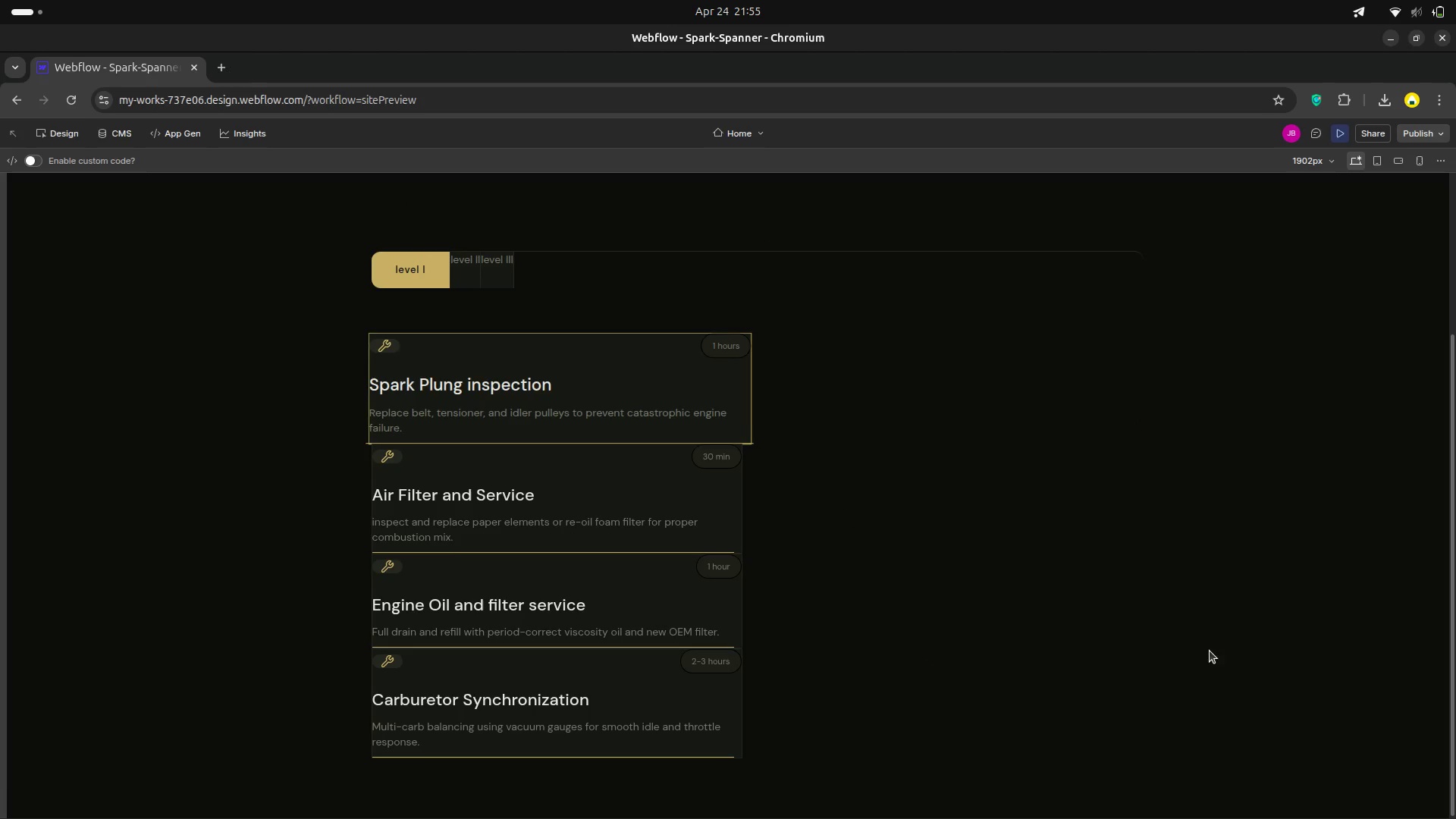 
wait(7.08)
 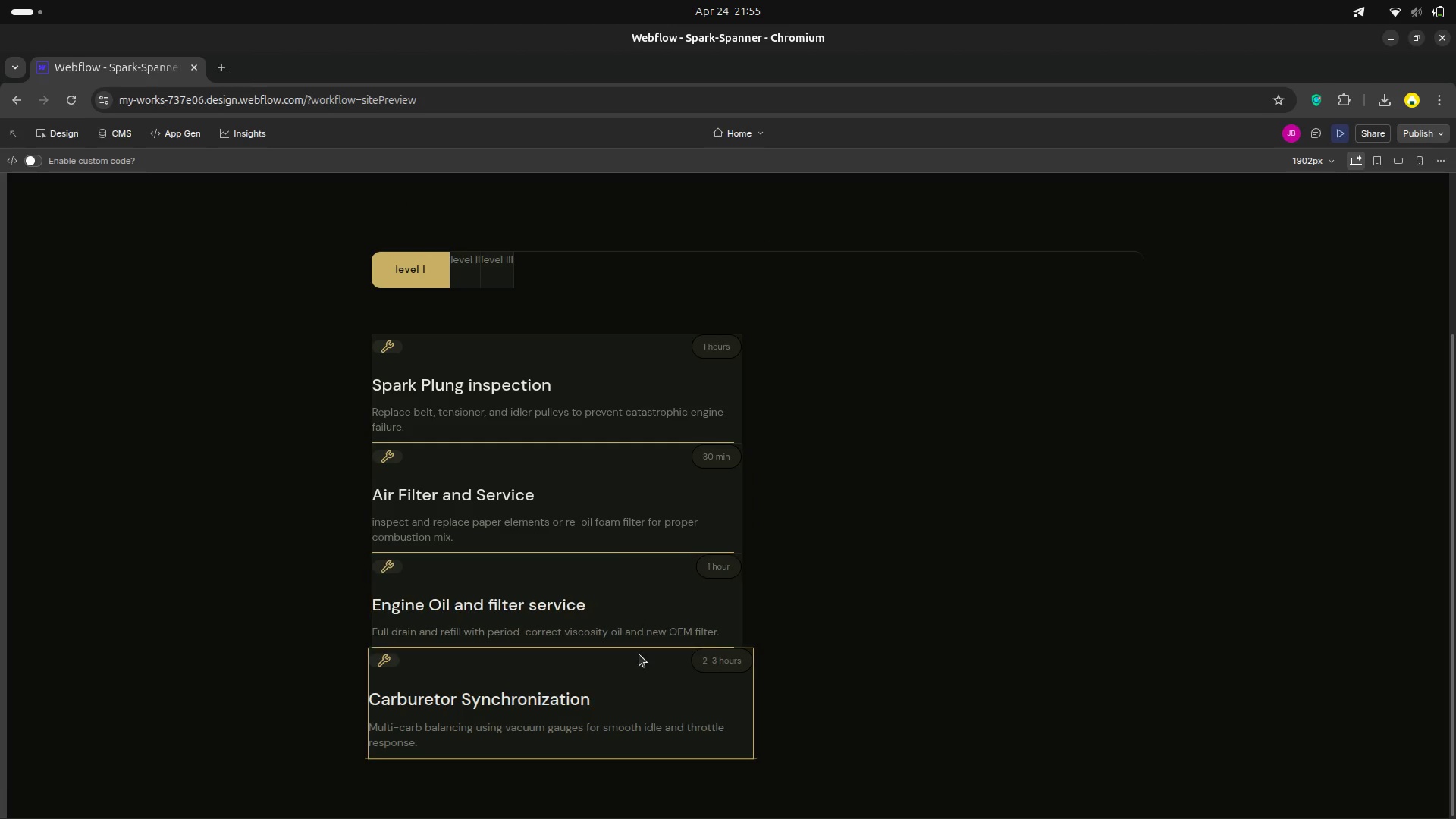 
scroll: coordinate [1294, 453], scroll_direction: up, amount: 5.0
 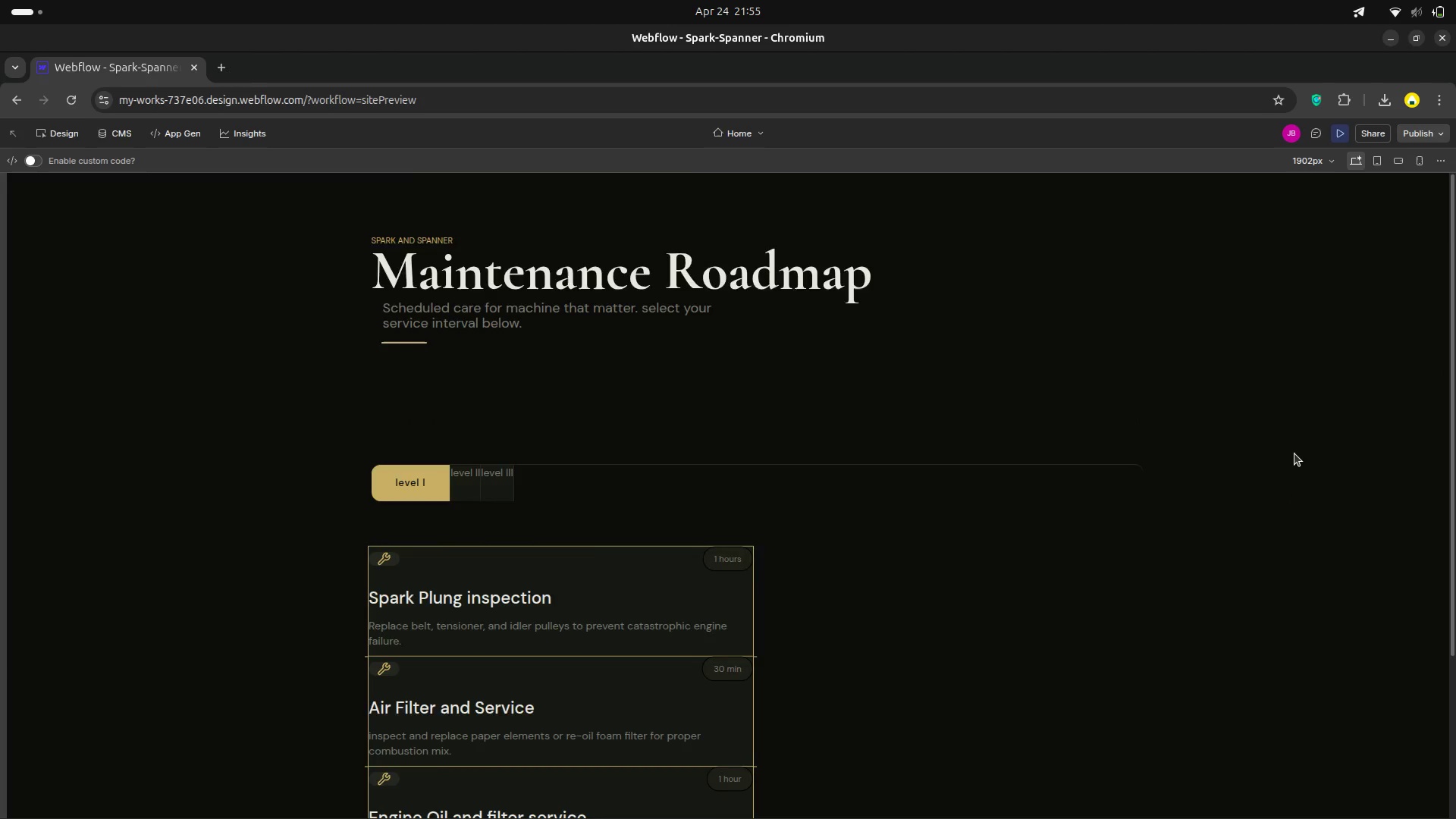 
scroll: coordinate [1294, 456], scroll_direction: down, amount: 5.0
 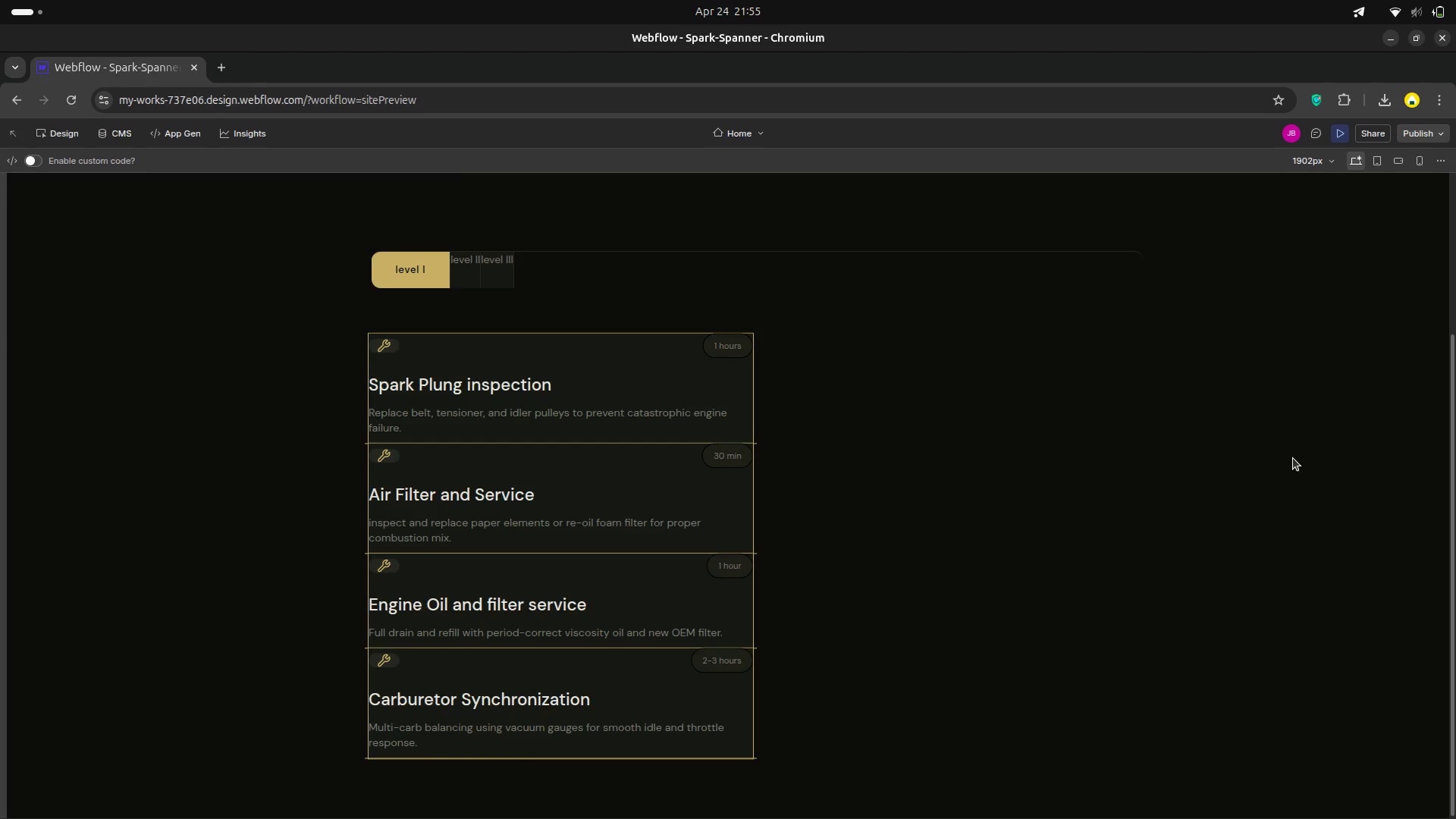 
scroll: coordinate [1293, 458], scroll_direction: up, amount: 5.0
 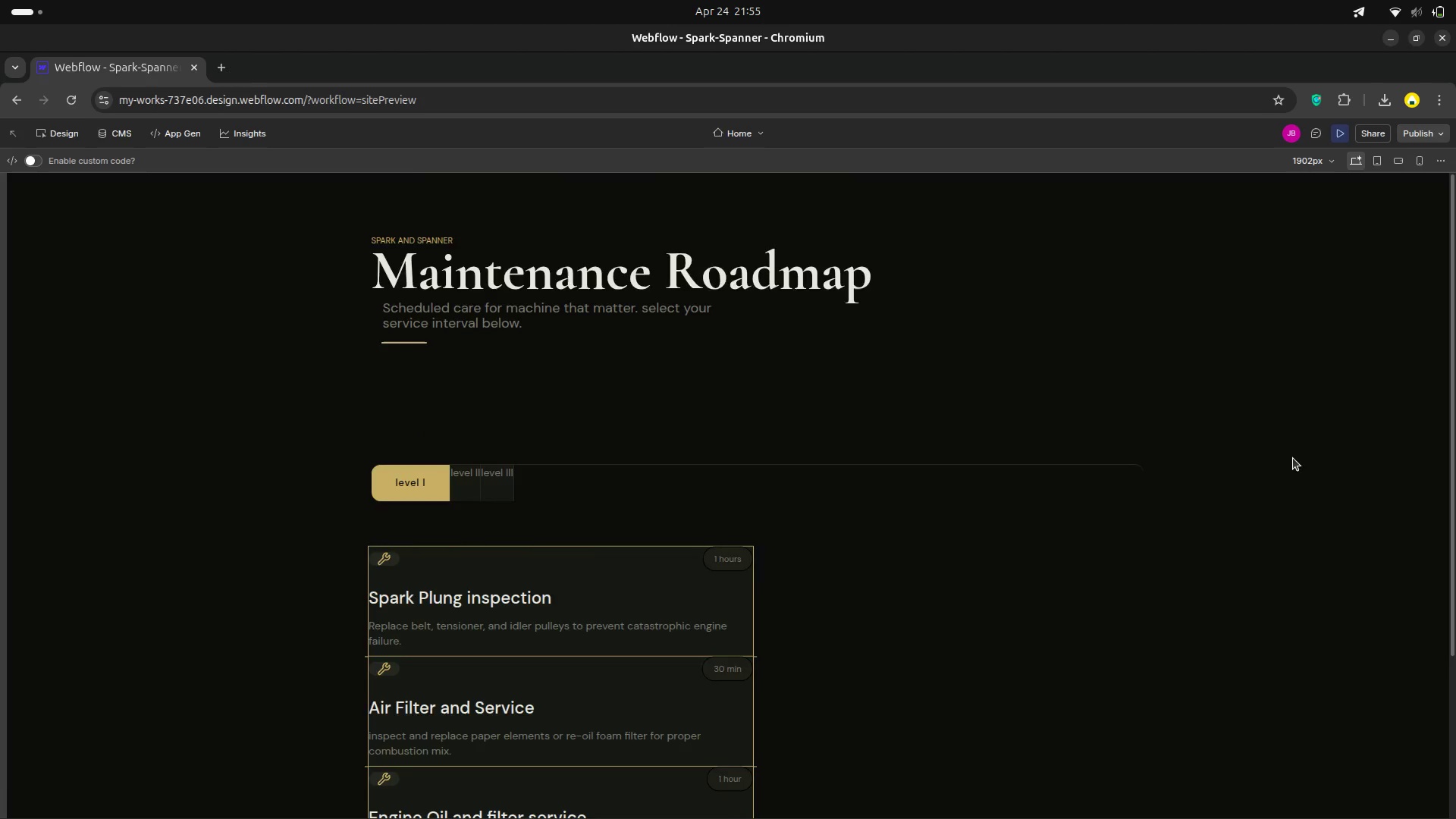 
scroll: coordinate [1292, 459], scroll_direction: down, amount: 4.0
 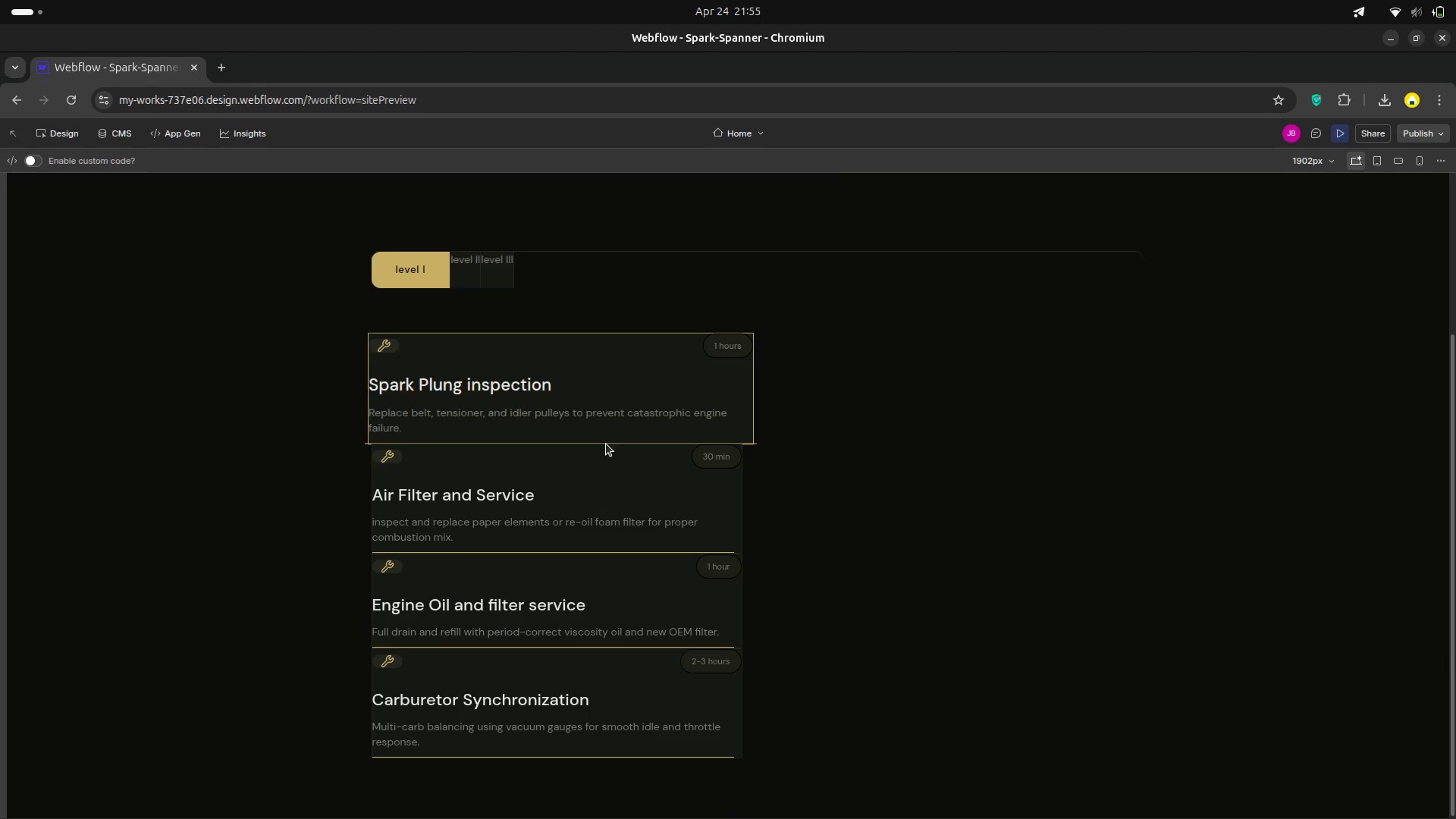 
scroll: coordinate [1015, 522], scroll_direction: up, amount: 9.0
 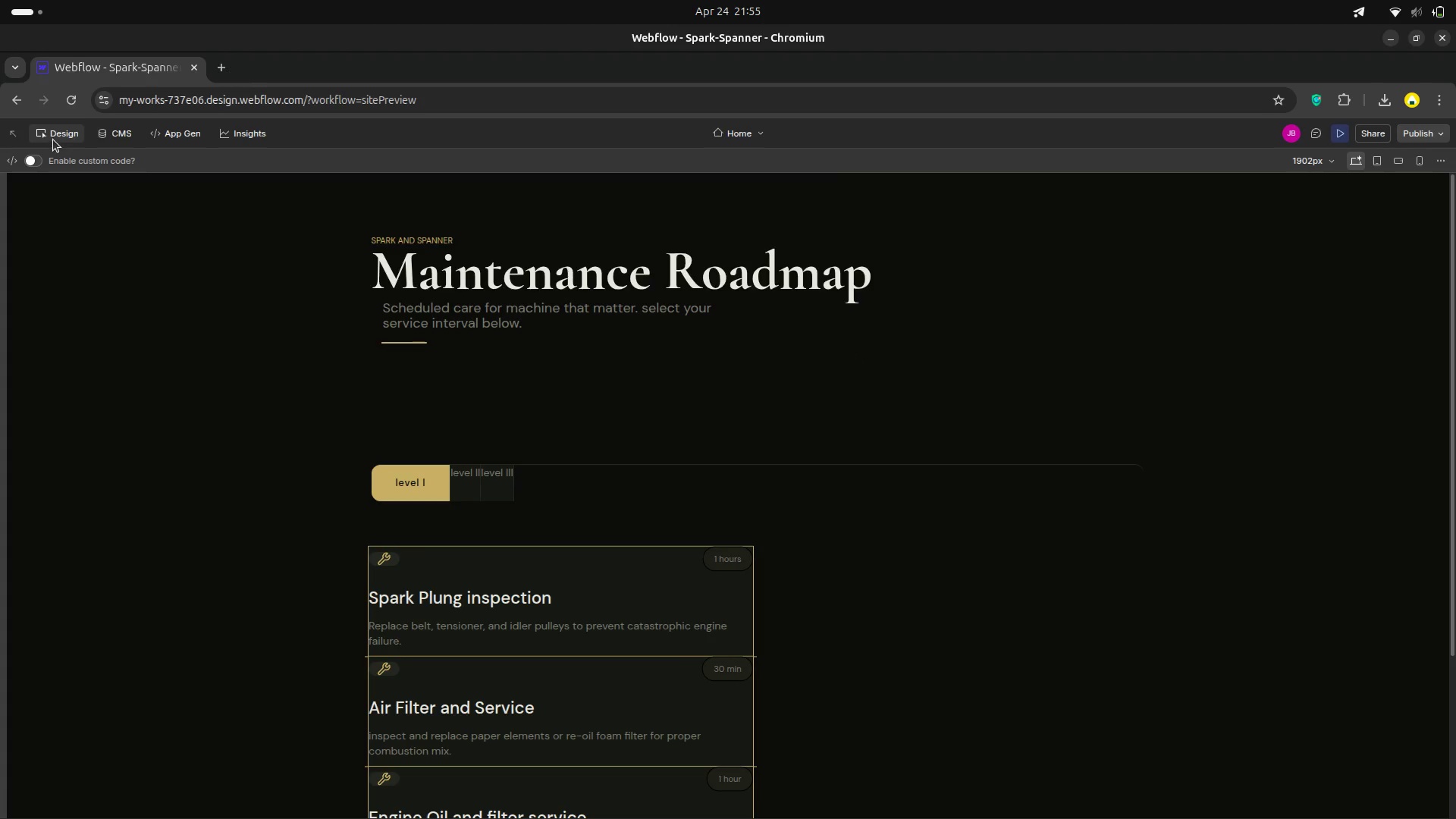 
left_click([53, 139])
 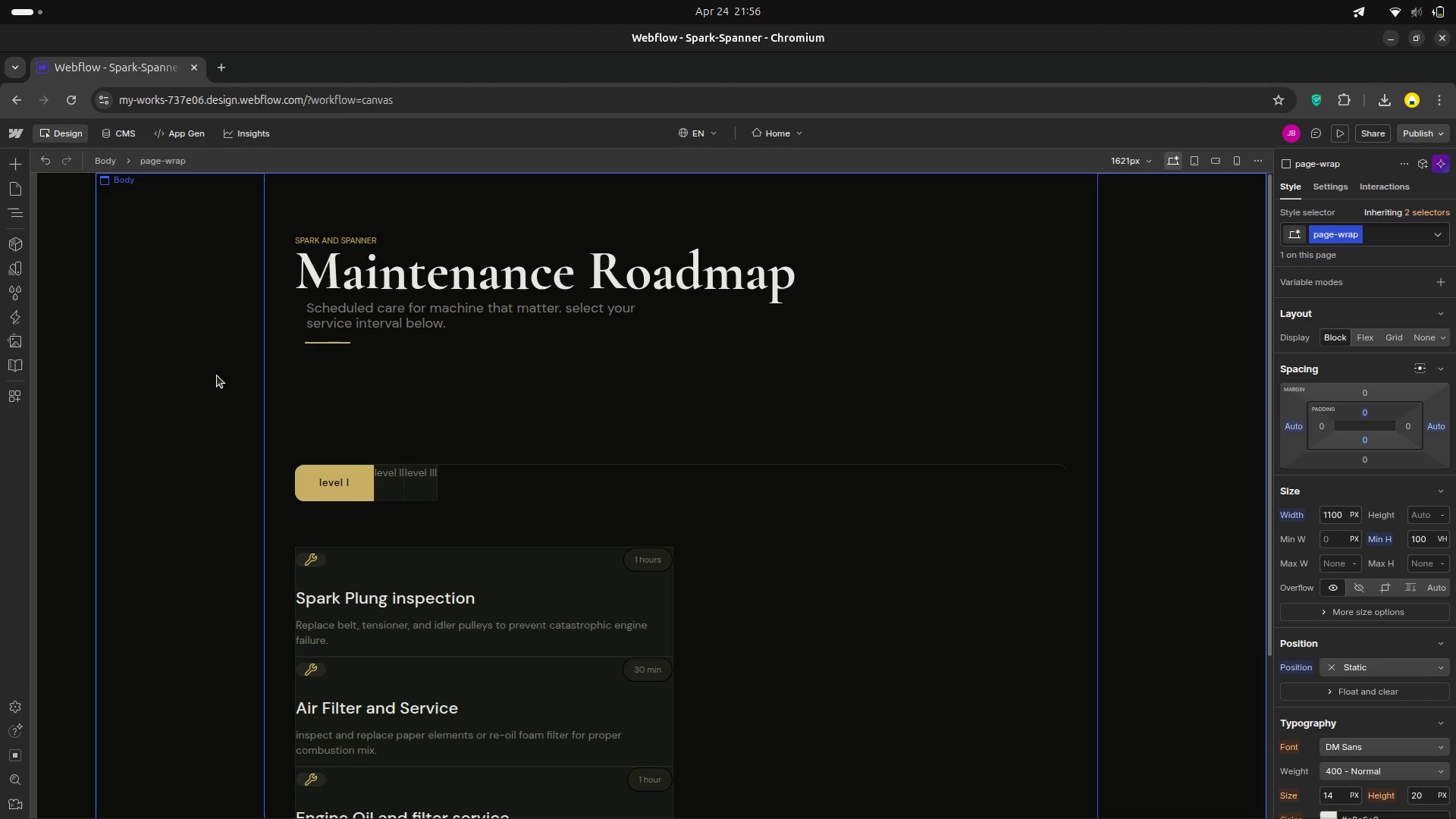 
wait(6.03)
 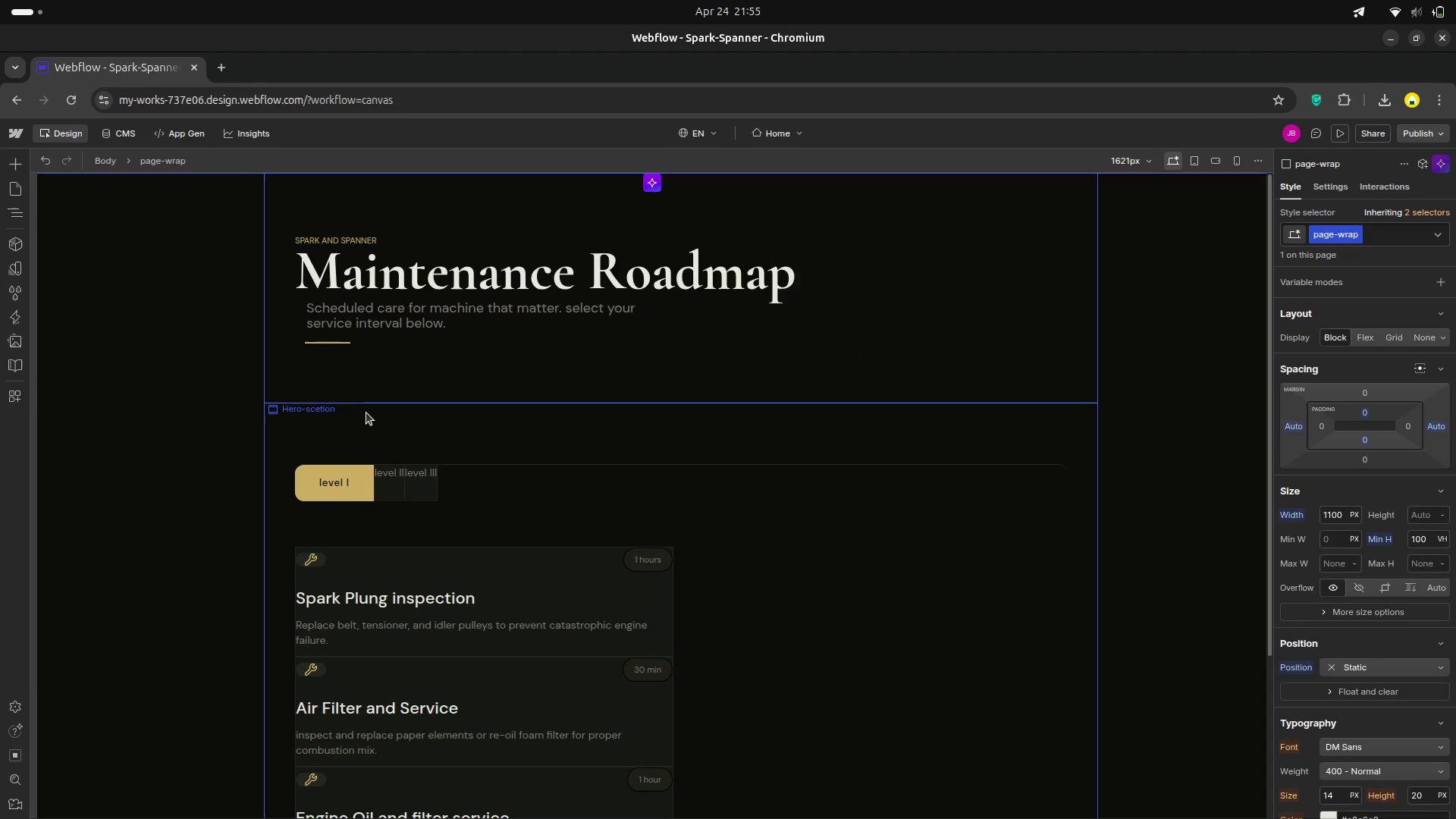 
left_click([15, 223])
 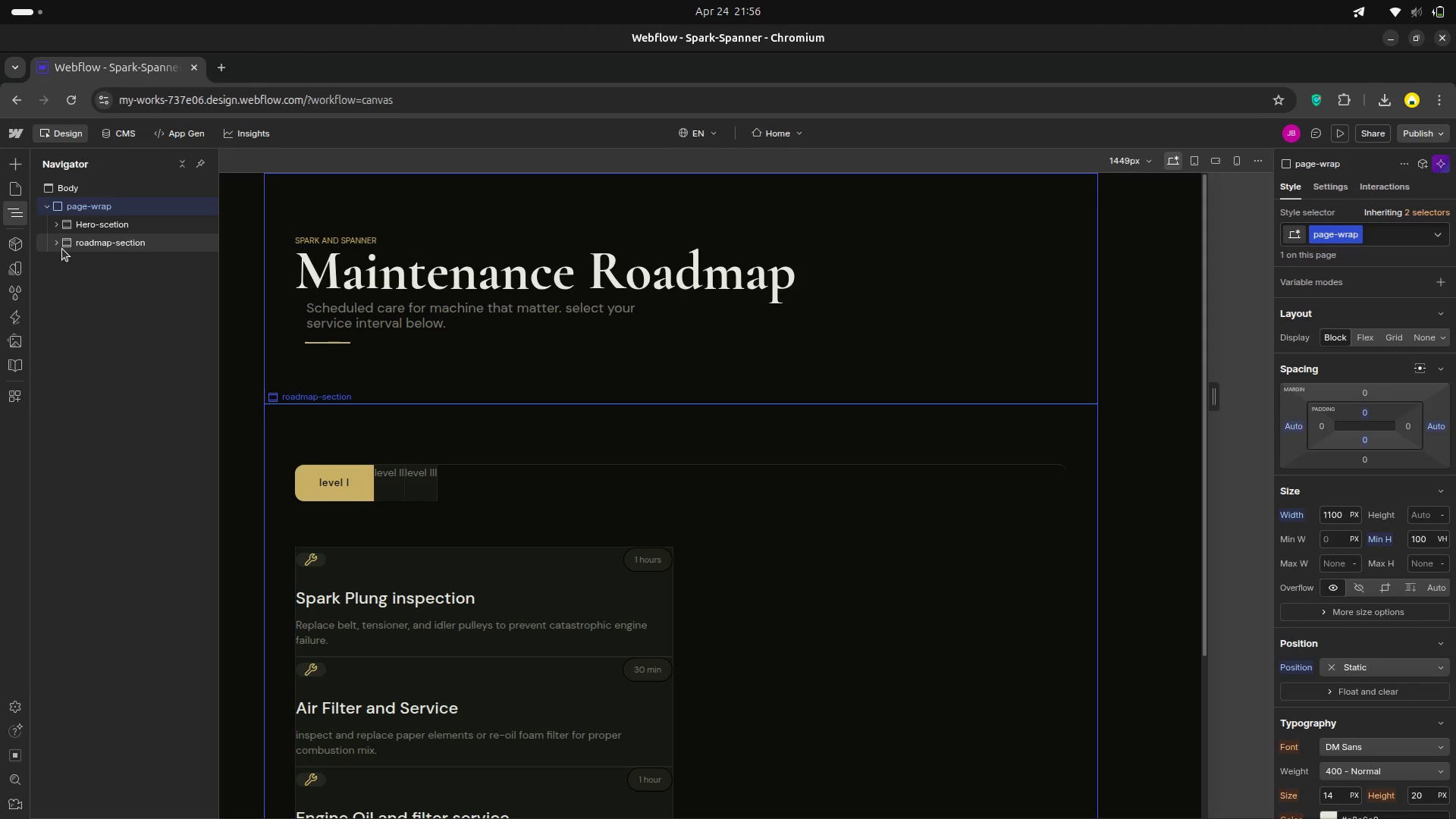 
left_click([62, 244])
 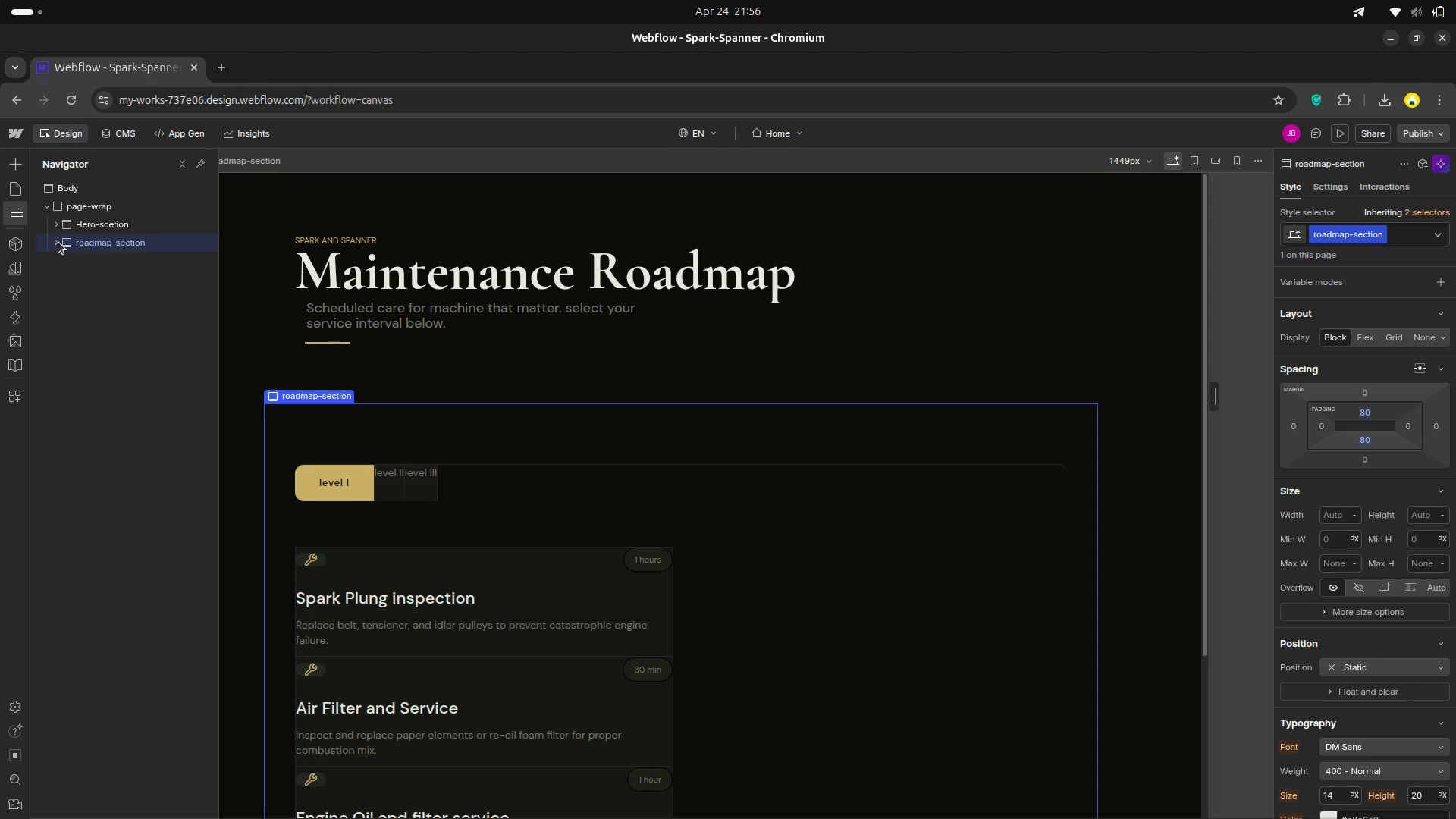 
left_click([58, 242])
 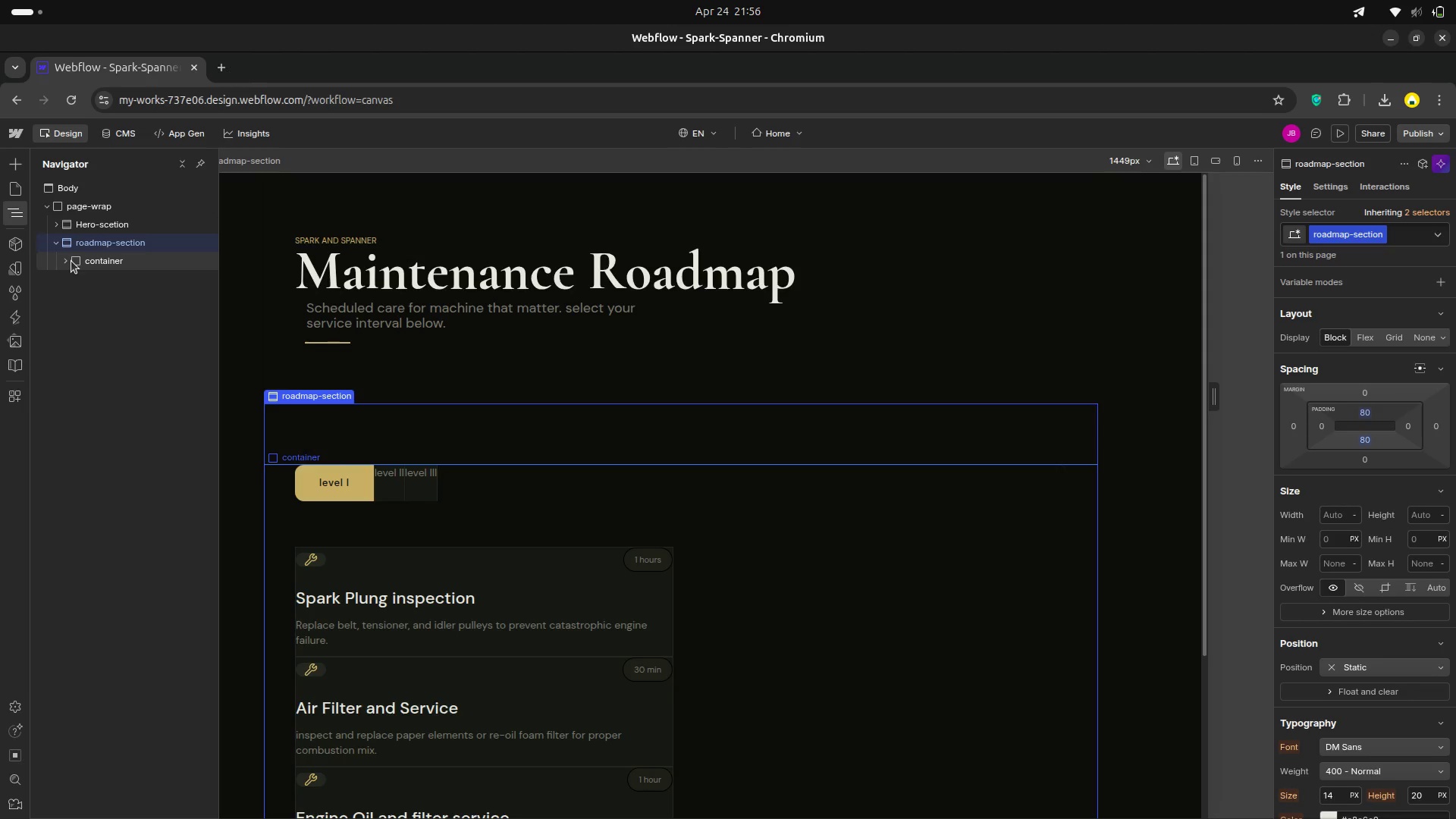 
left_click([71, 261])
 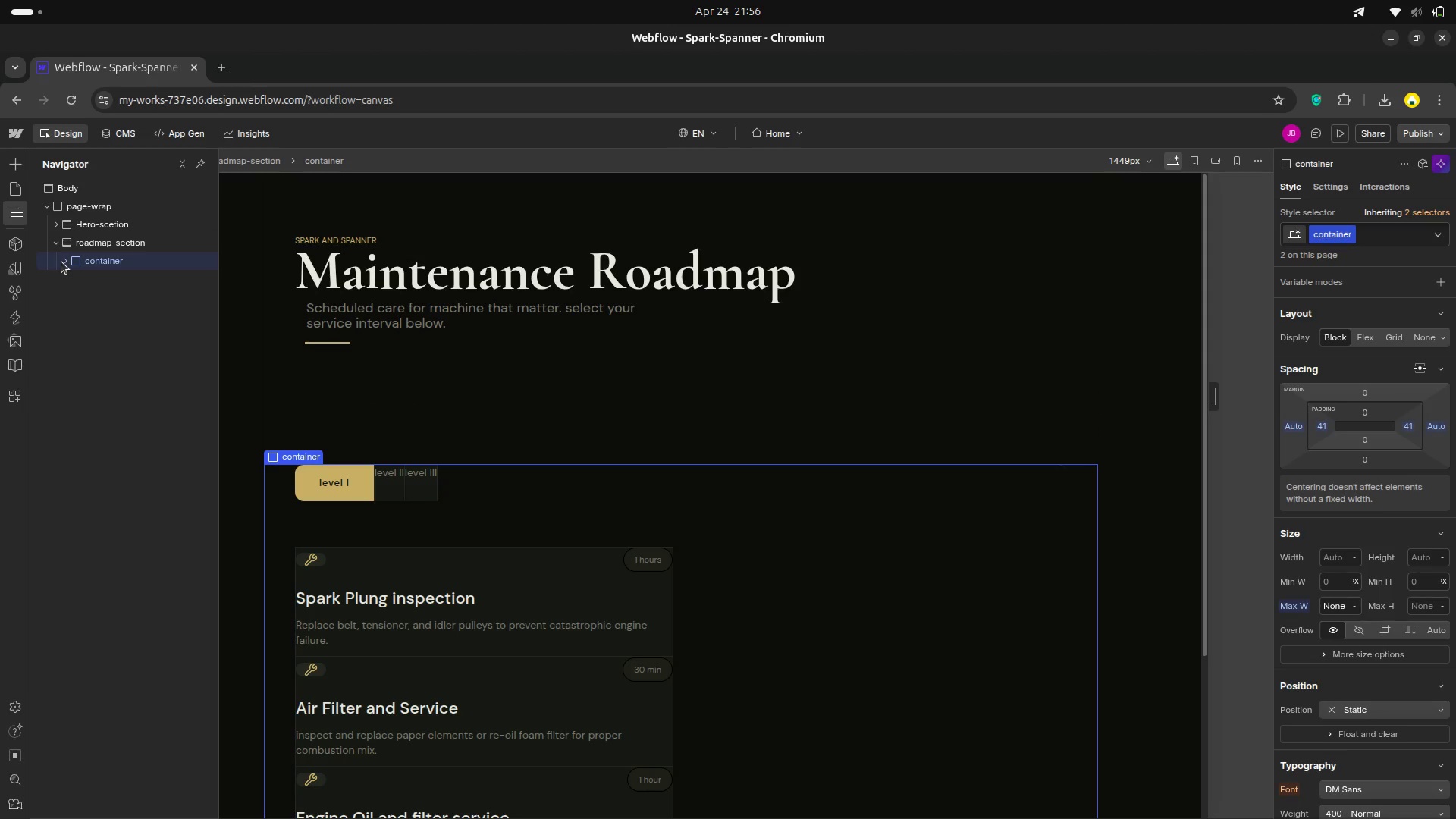 
left_click([64, 262])
 